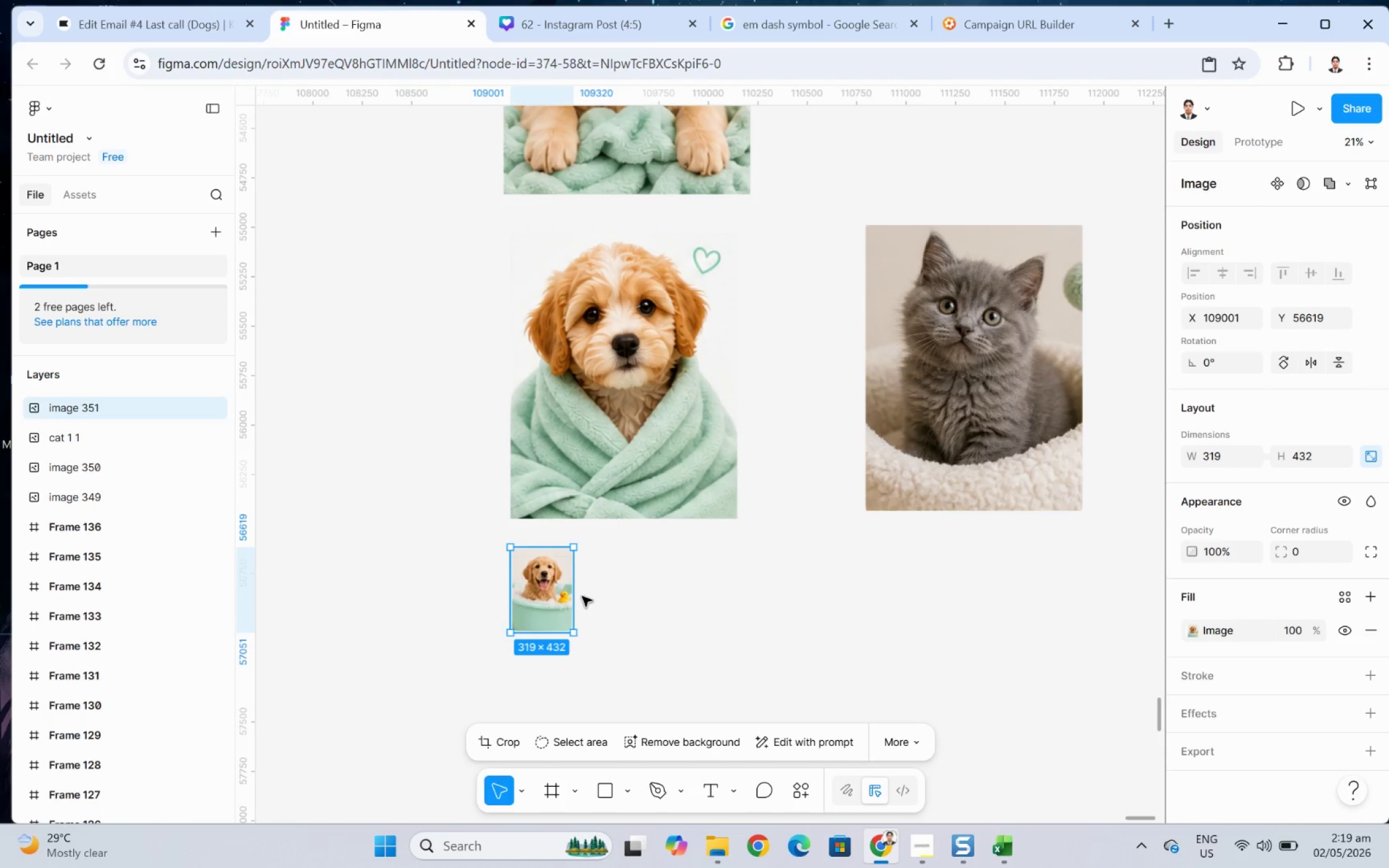 
scroll: coordinate [582, 596], scroll_direction: down, amount: 3.0
 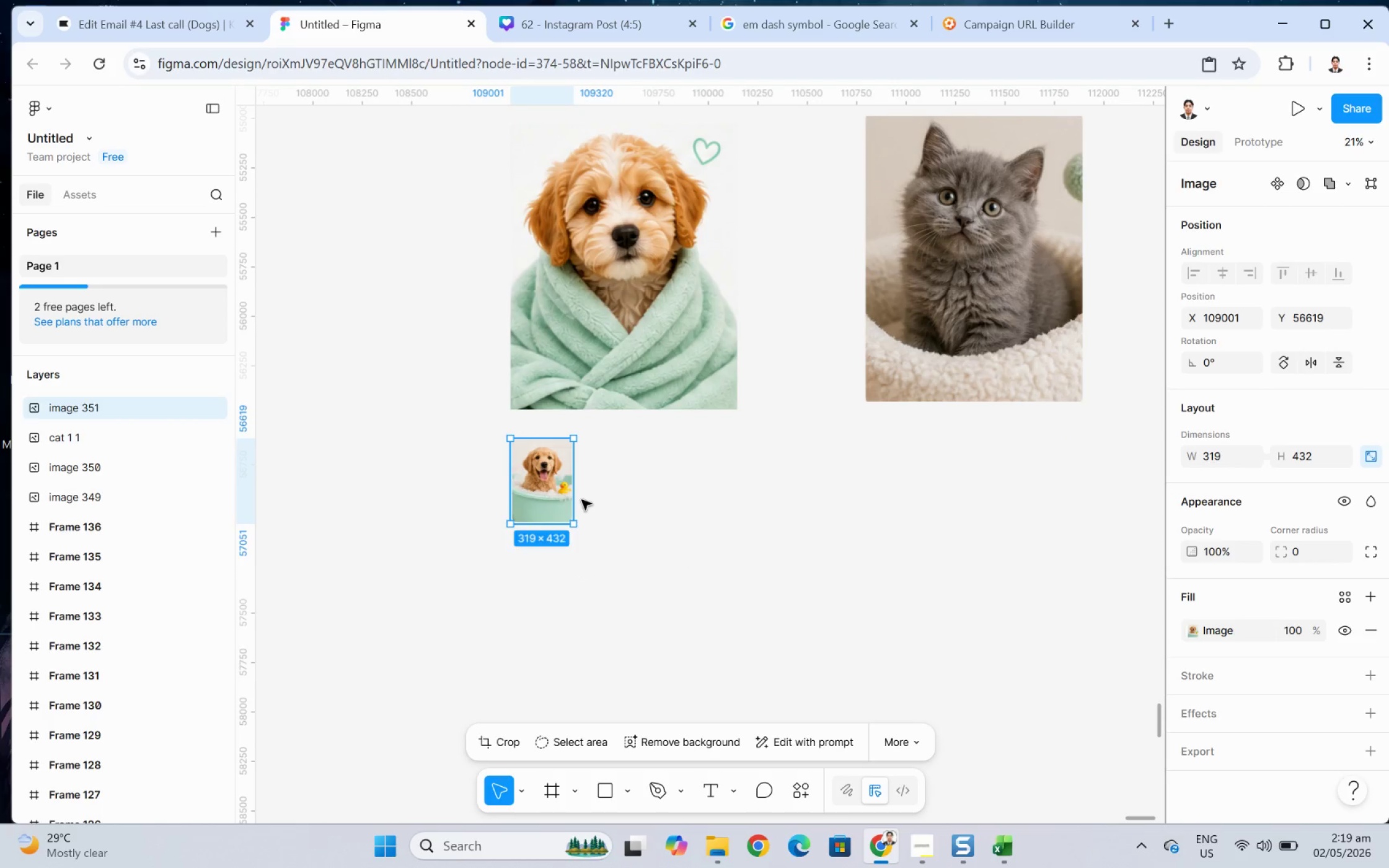 
hold_key(key=ShiftLeft, duration=2.38)
left_click_drag(start_coordinate=[577, 521], to_coordinate=[733, 699])
 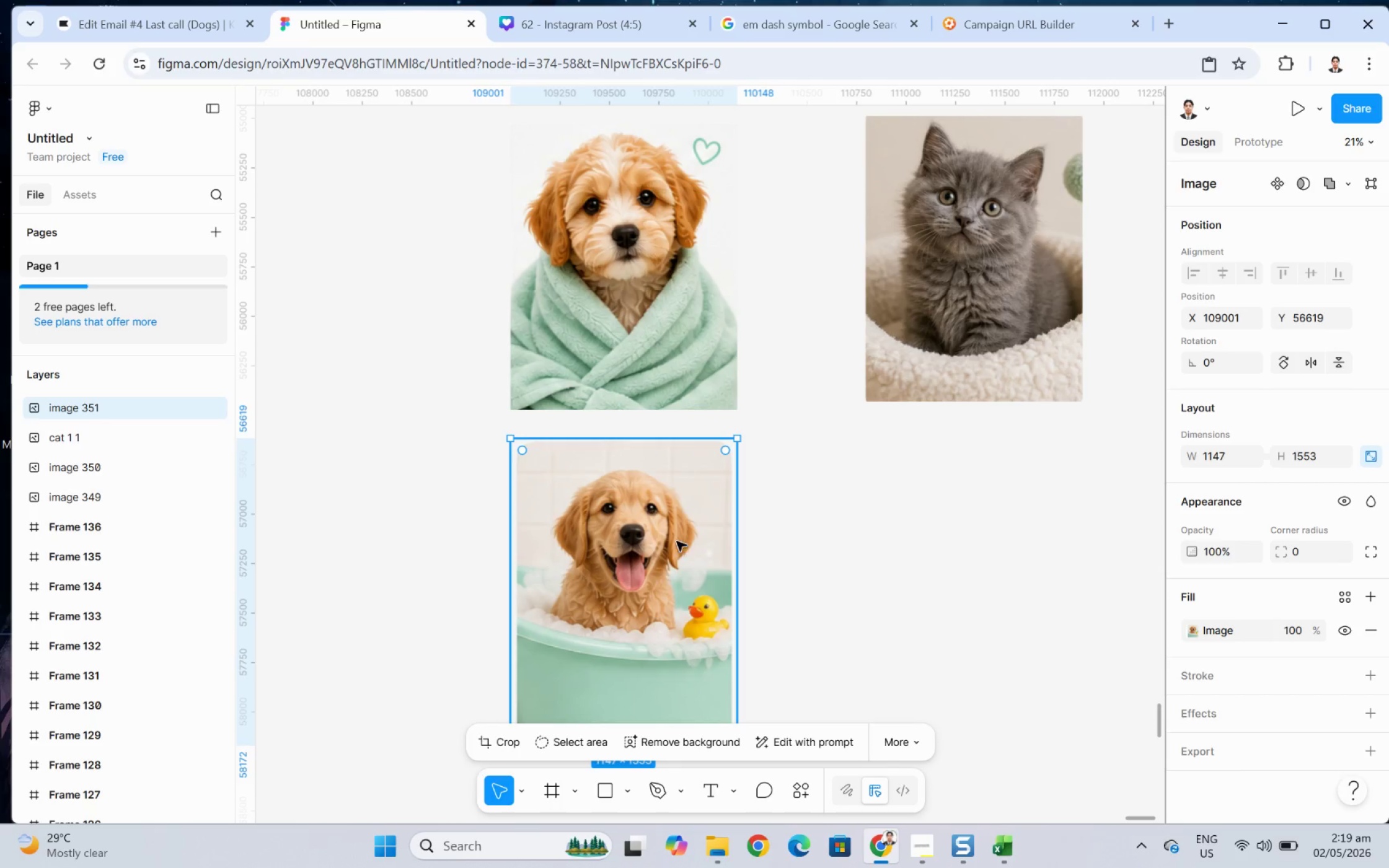 
double_click([676, 541])
 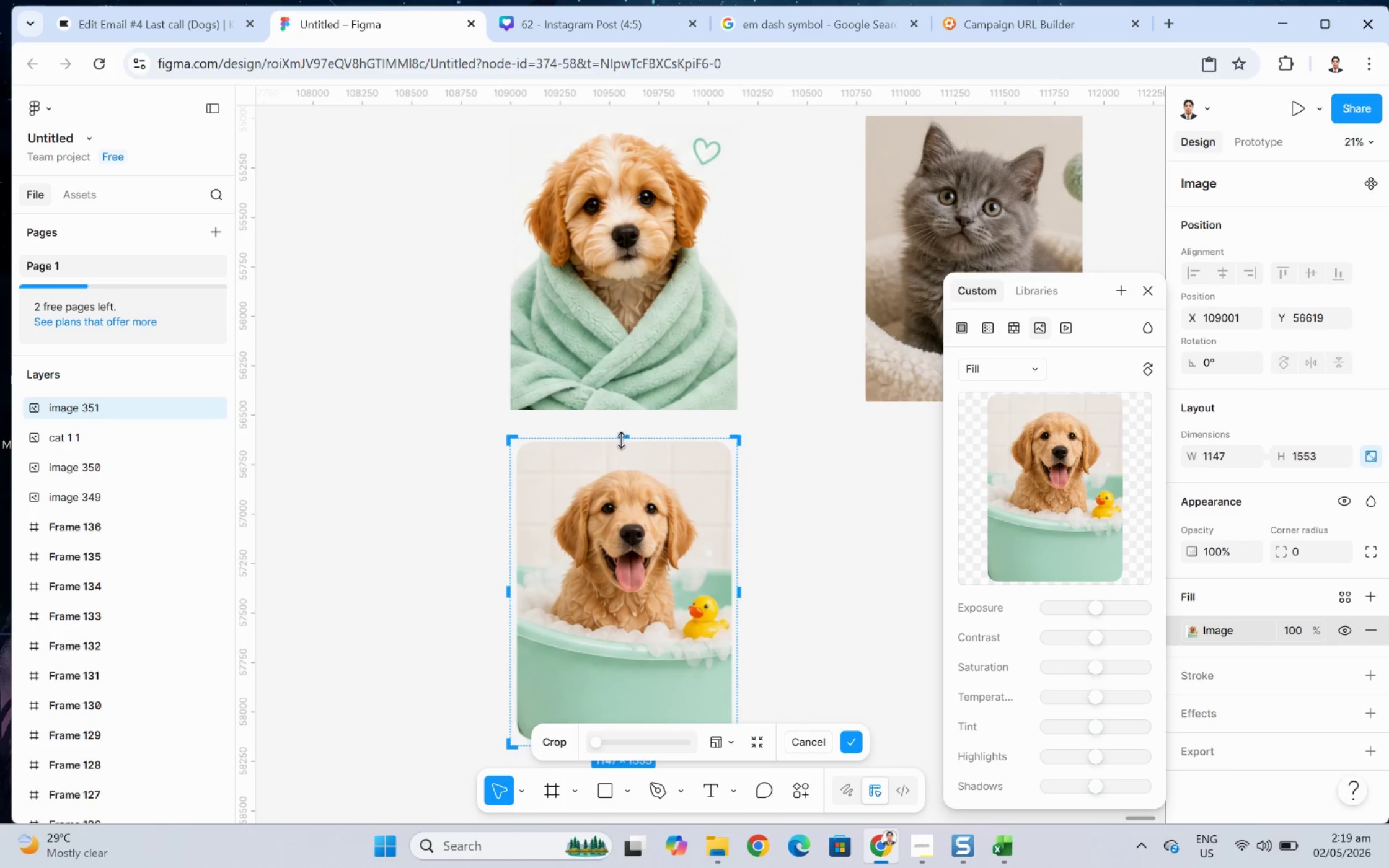 
left_click_drag(start_coordinate=[619, 432], to_coordinate=[625, 463])
 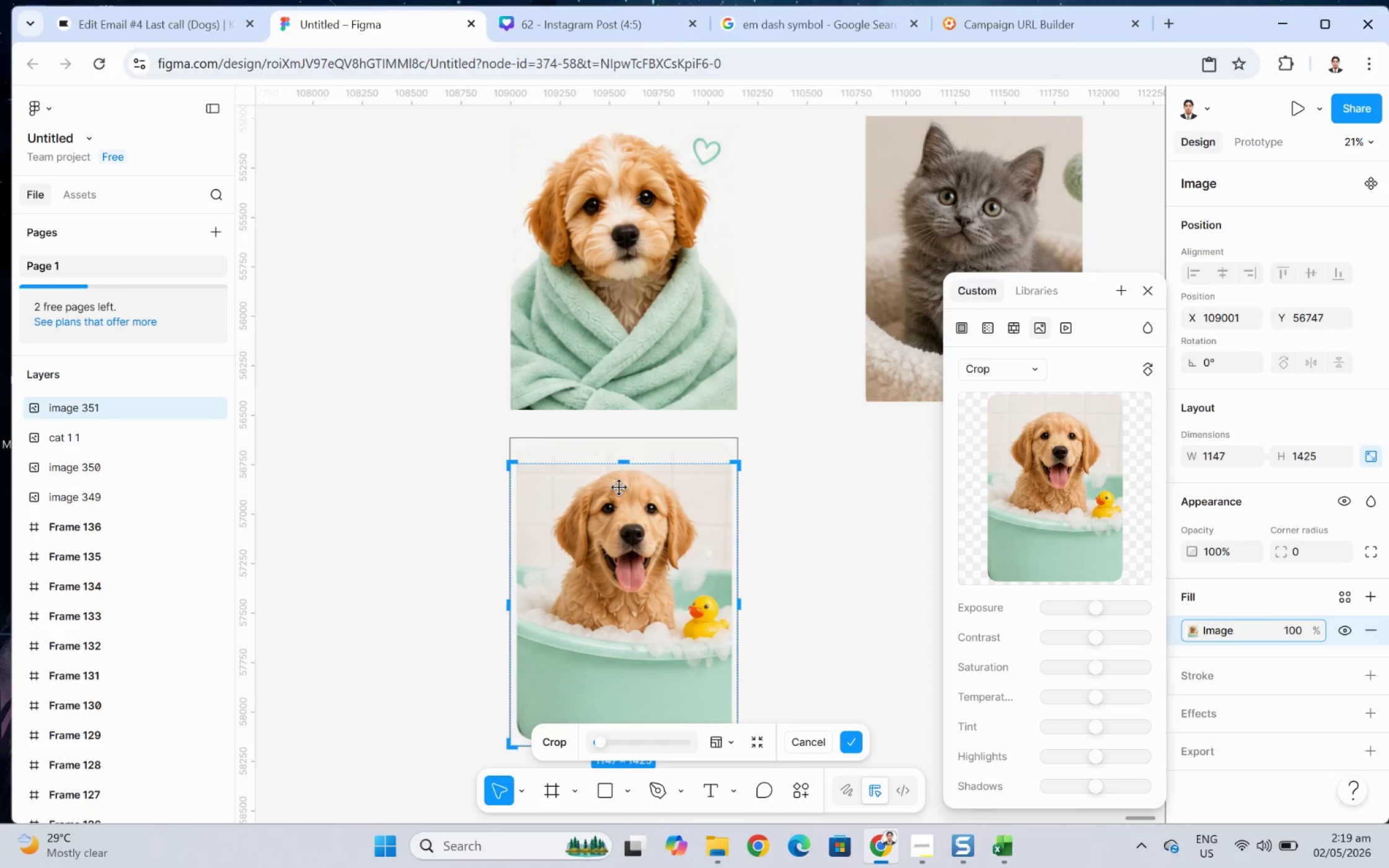 
key(Enter)
 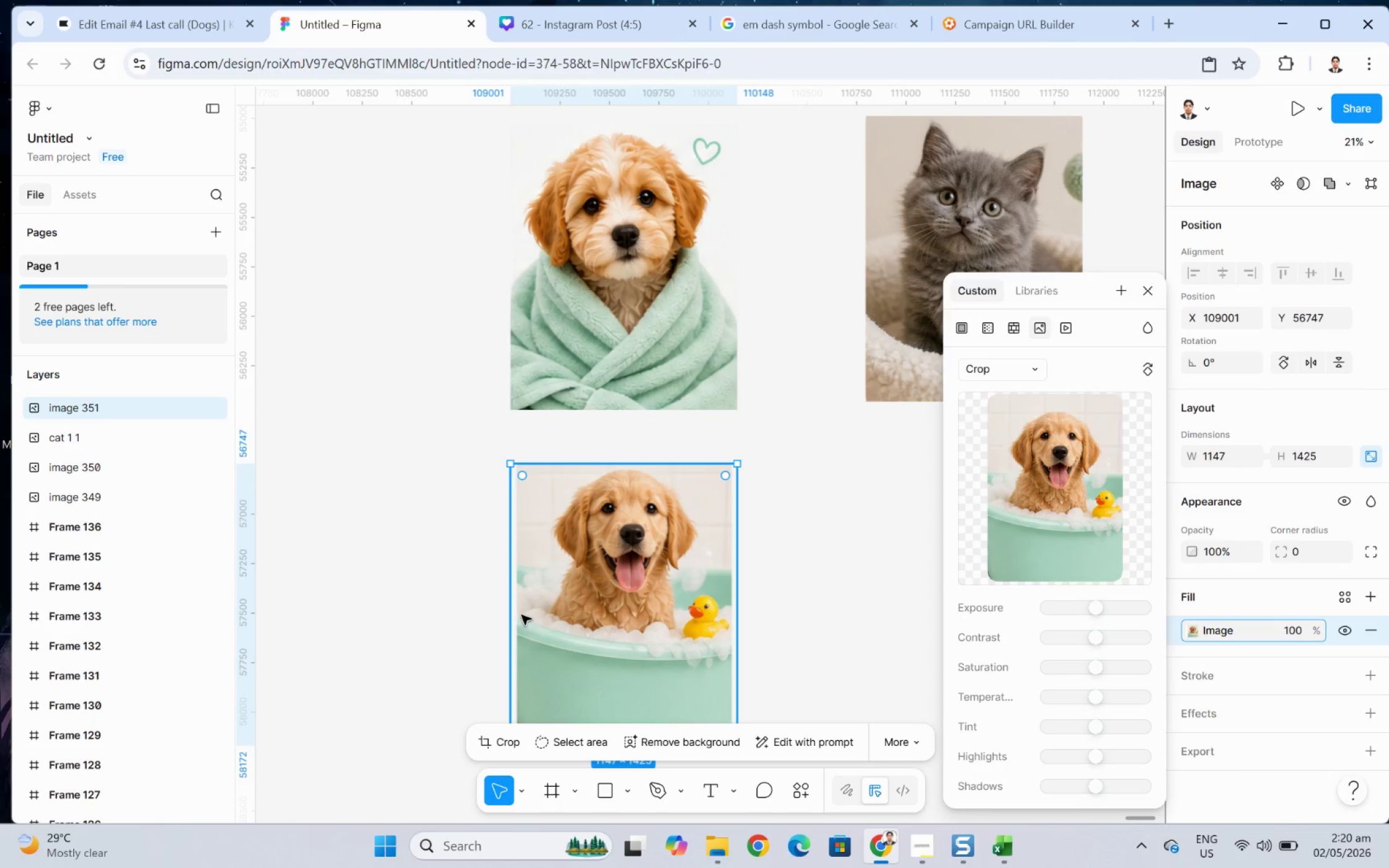 
double_click([521, 615])
 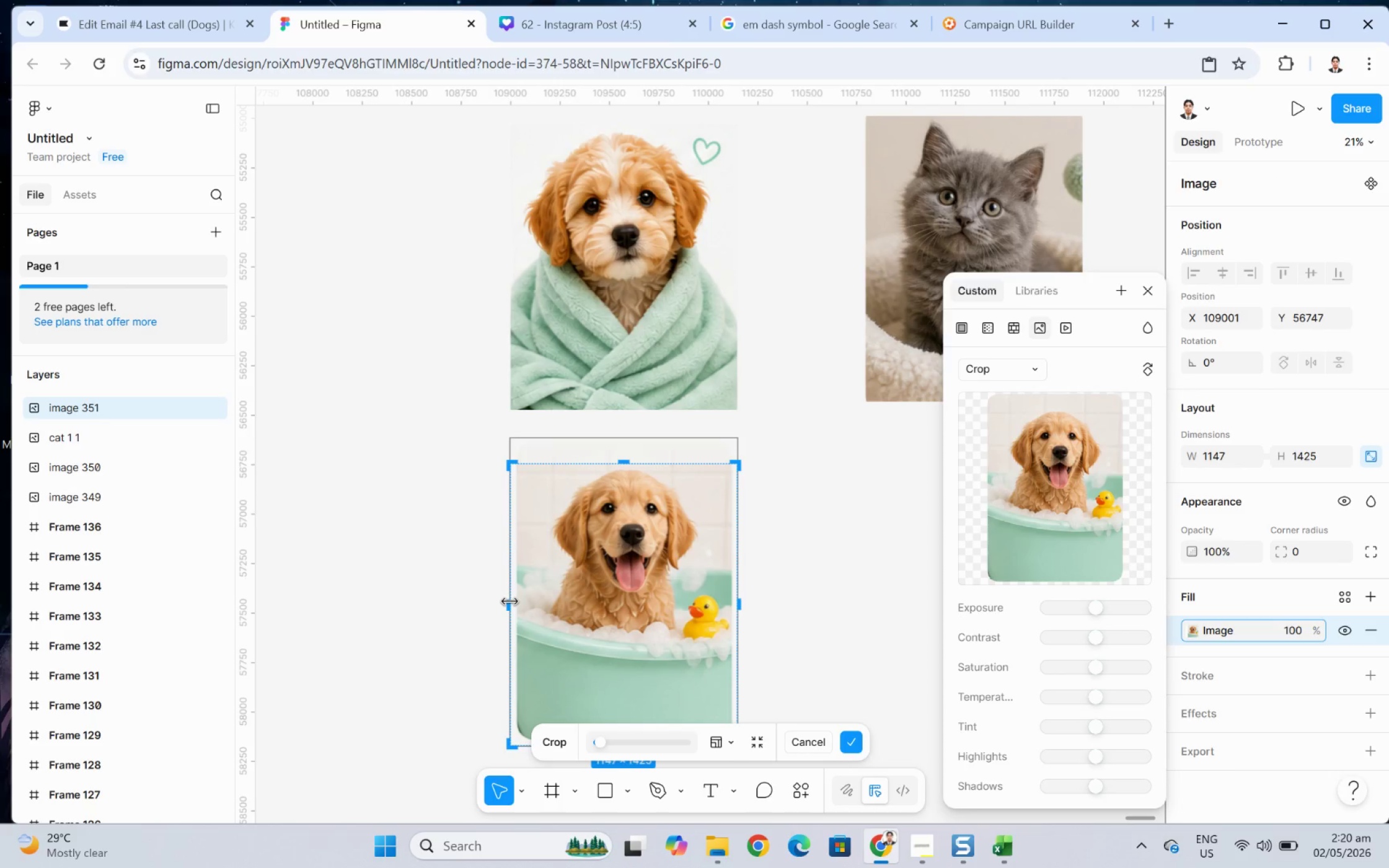 
left_click_drag(start_coordinate=[510, 600], to_coordinate=[516, 601])
 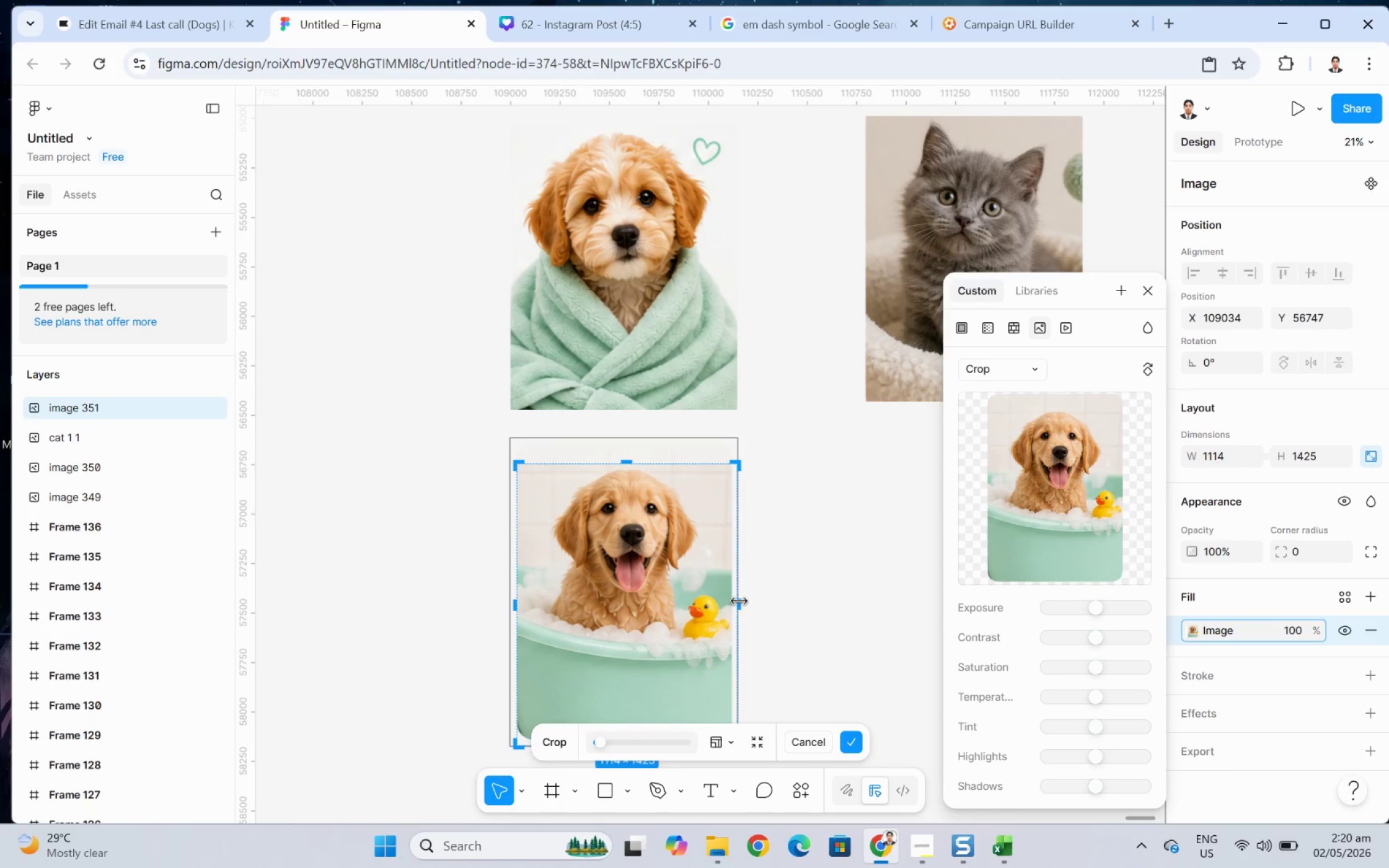 
left_click_drag(start_coordinate=[739, 601], to_coordinate=[730, 601])
 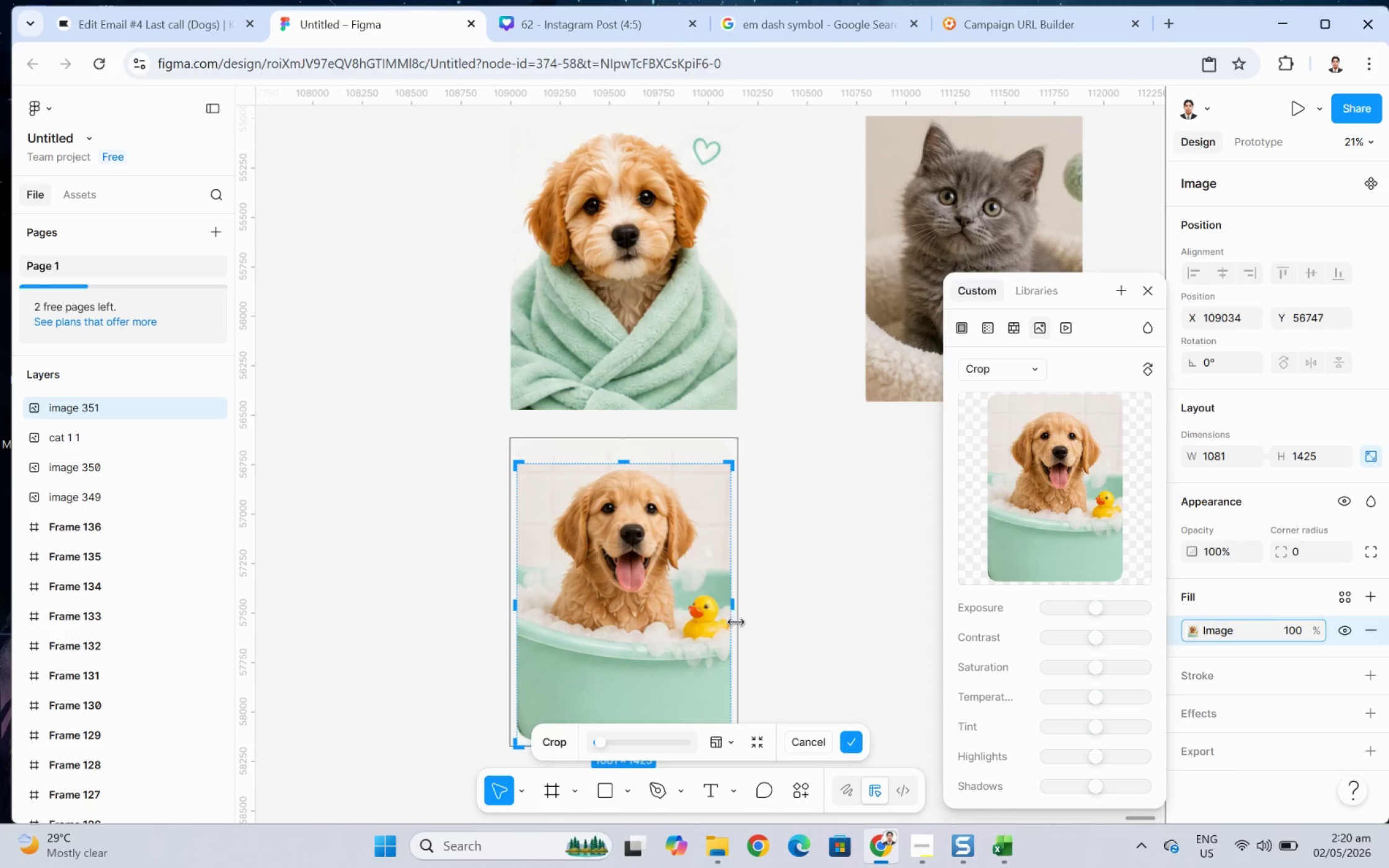 
scroll: coordinate [733, 625], scroll_direction: down, amount: 3.0
 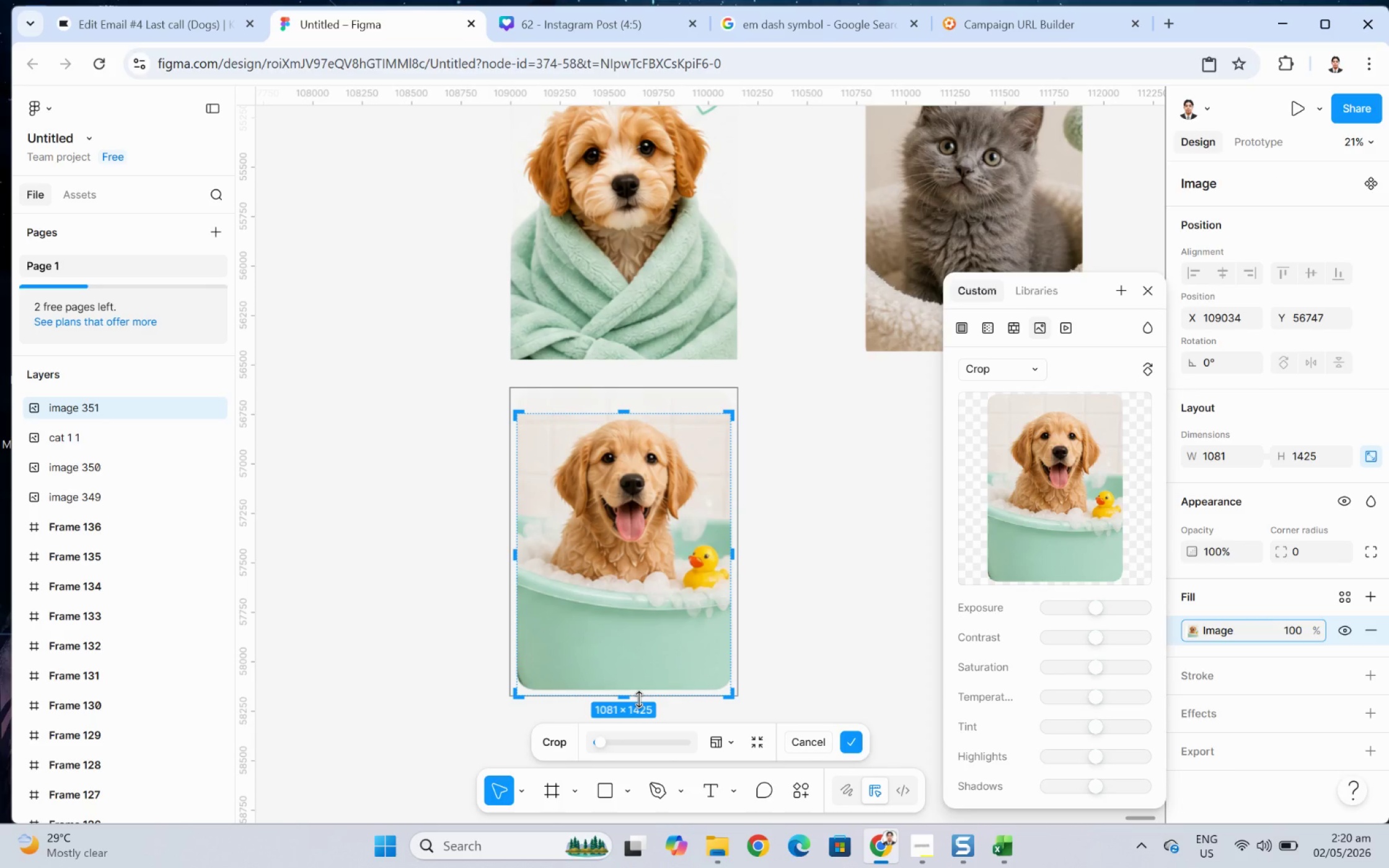 
left_click_drag(start_coordinate=[638, 699], to_coordinate=[646, 675])
 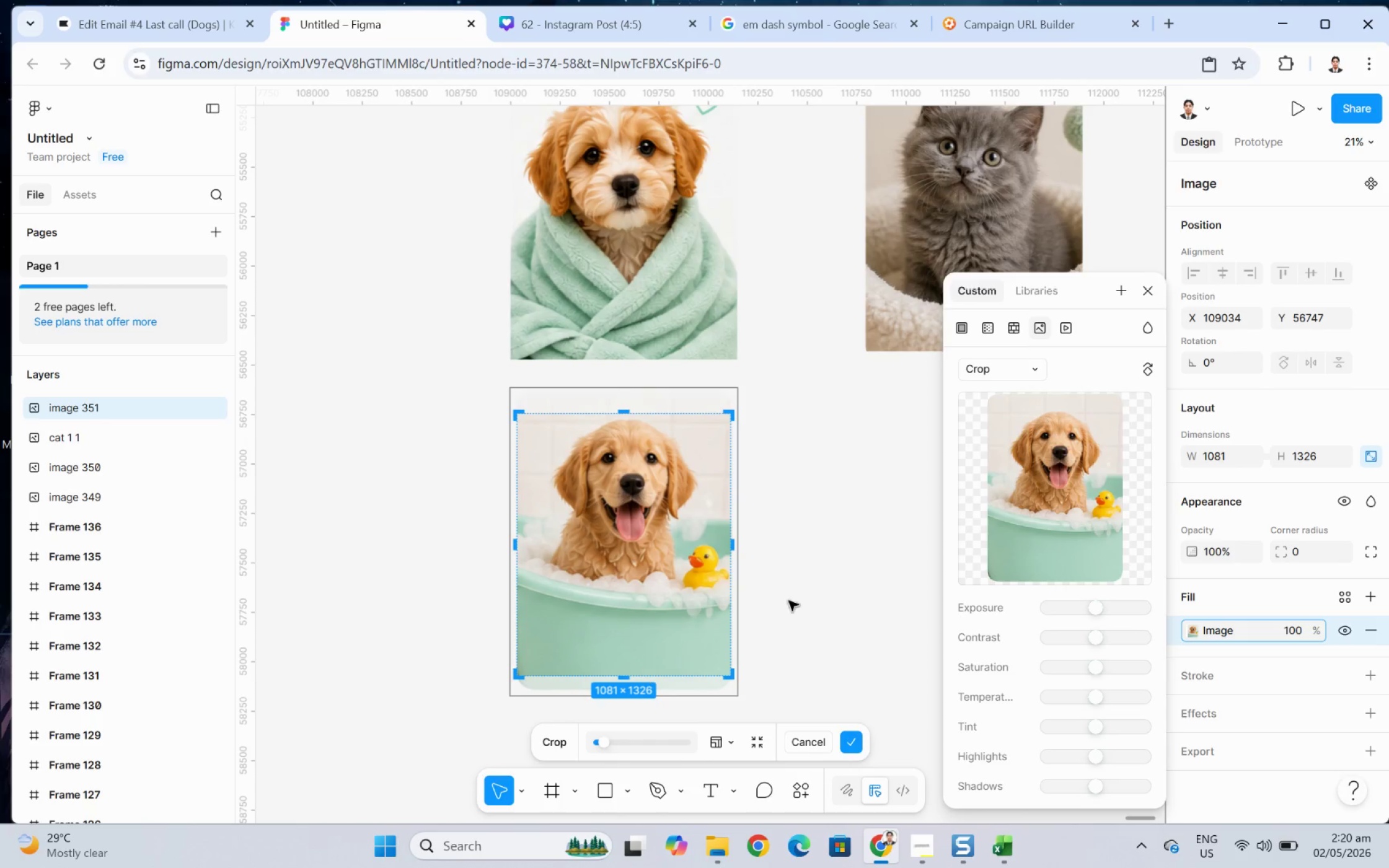 
key(Enter)
 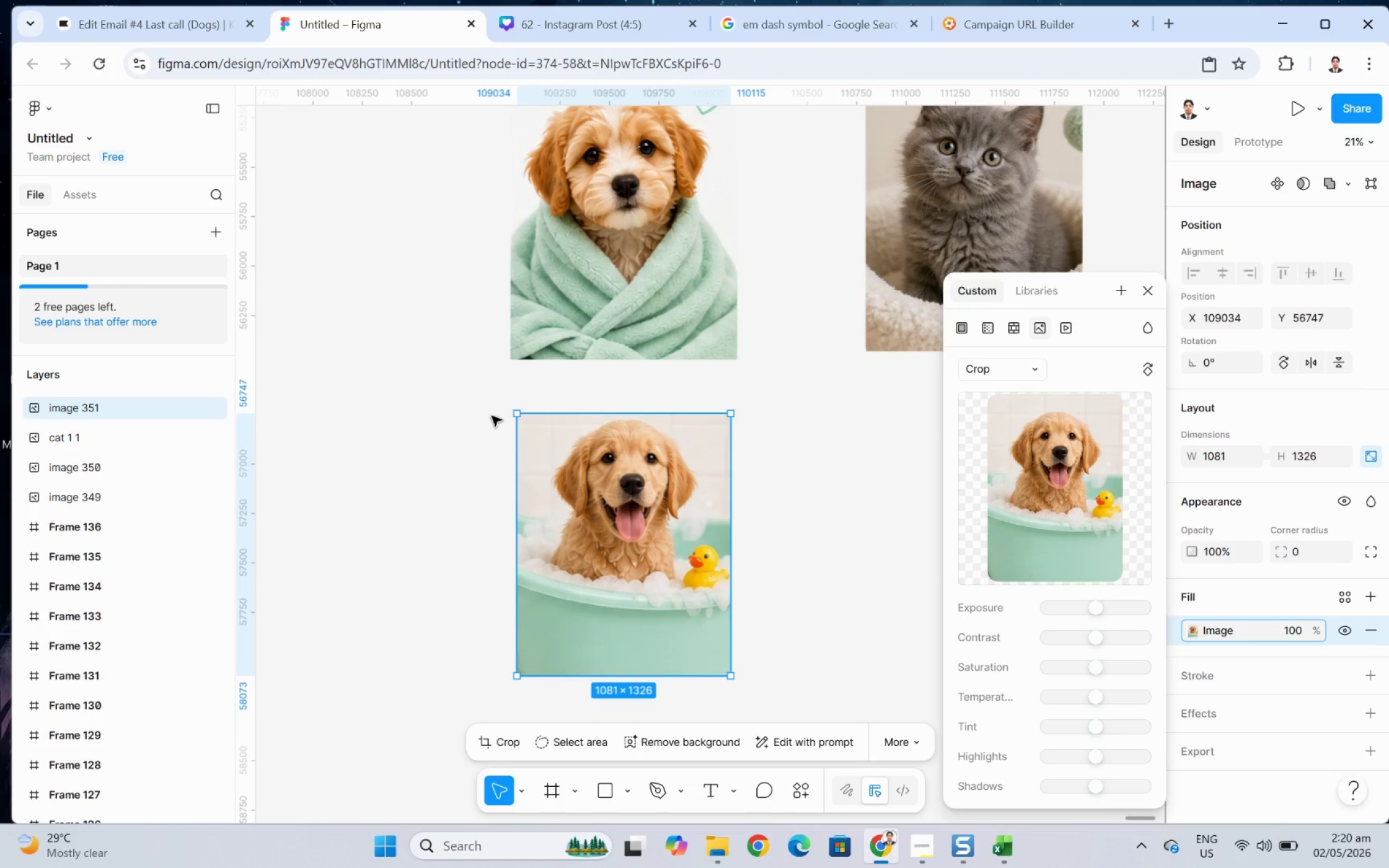 
hold_key(key=ShiftLeft, duration=1.66)
left_click_drag(start_coordinate=[515, 412], to_coordinate=[512, 408])
 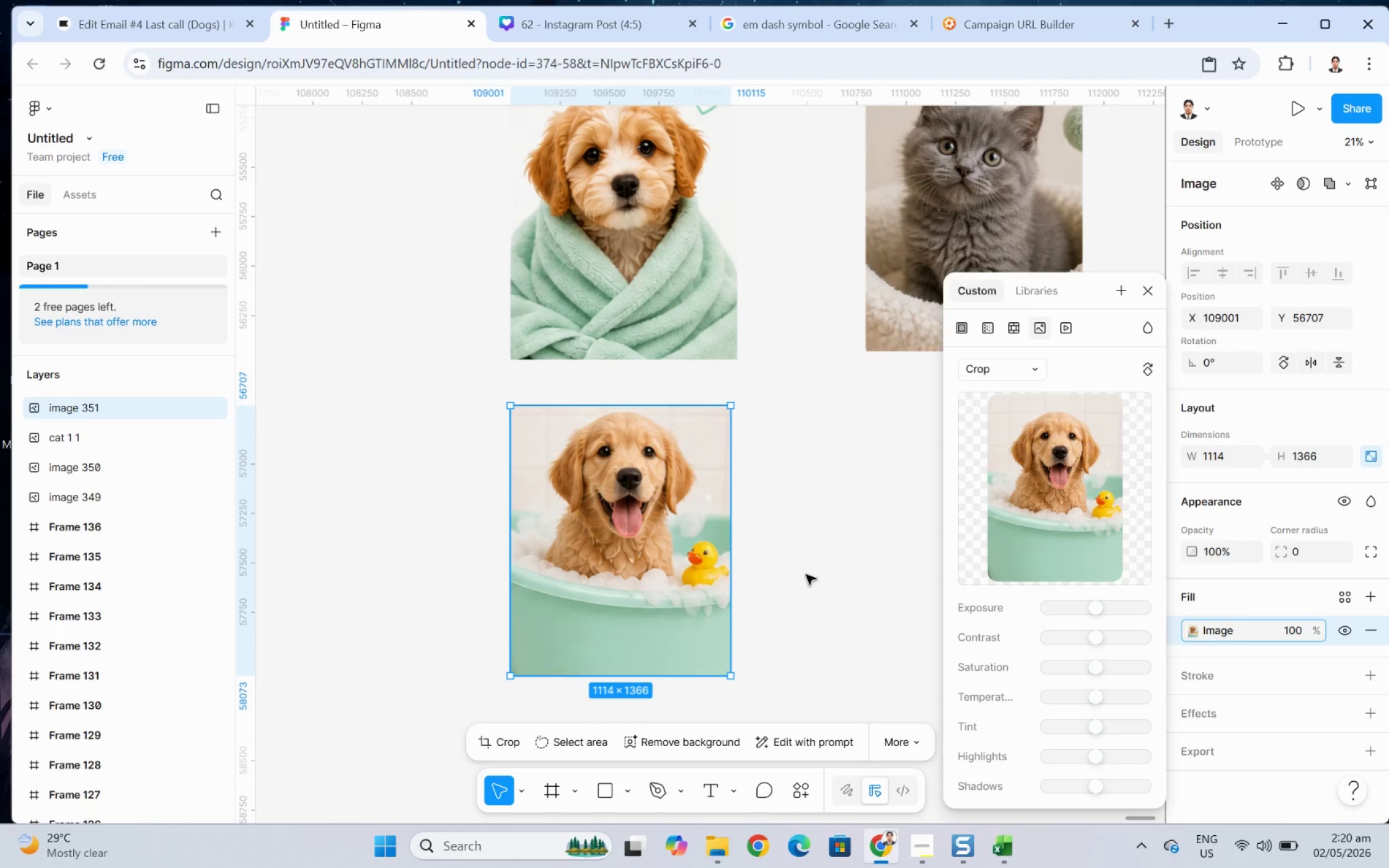 
hold_key(key=ShiftLeft, duration=2.19)
 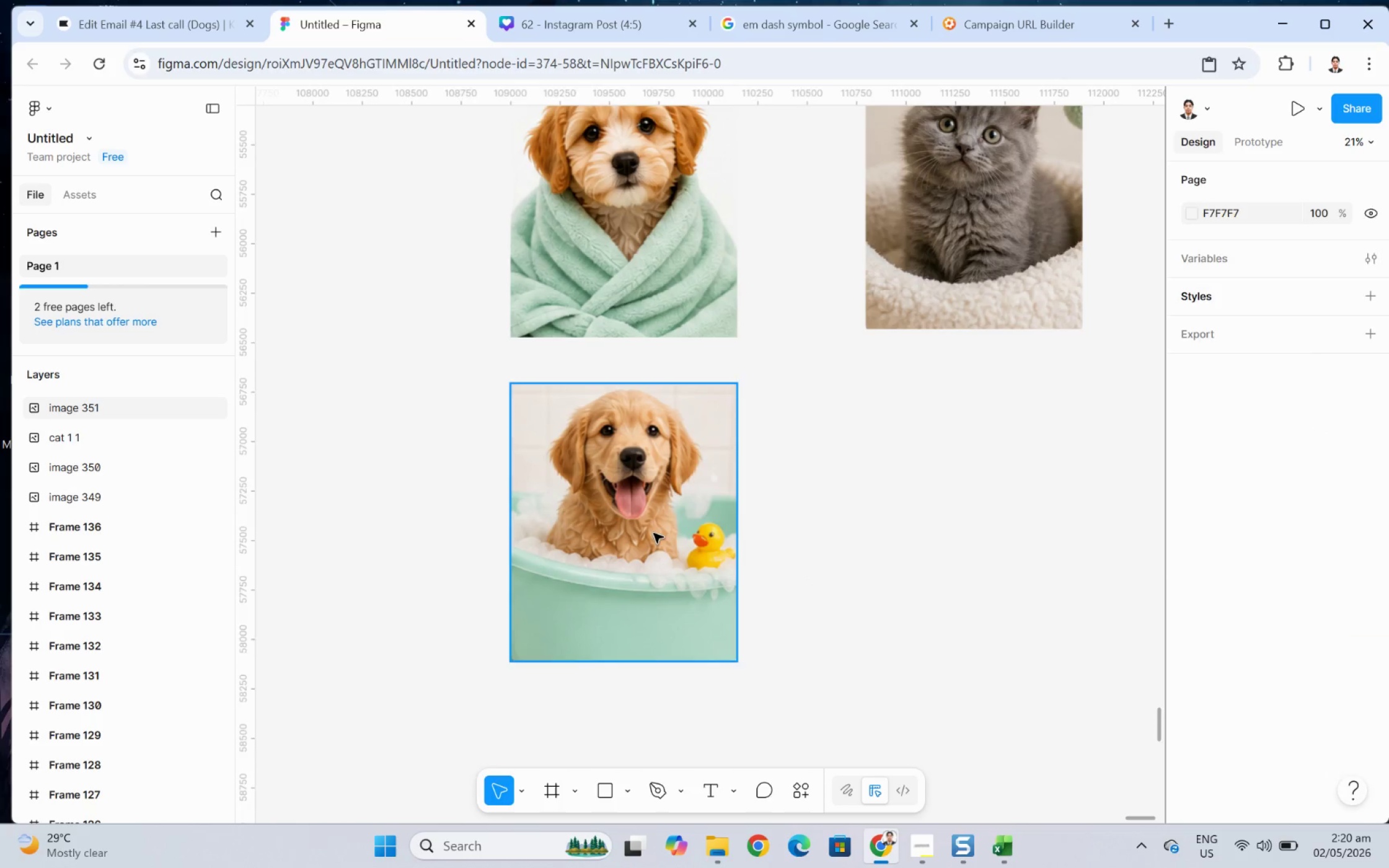 
scroll: coordinate [804, 577], scroll_direction: down, amount: 2.0
 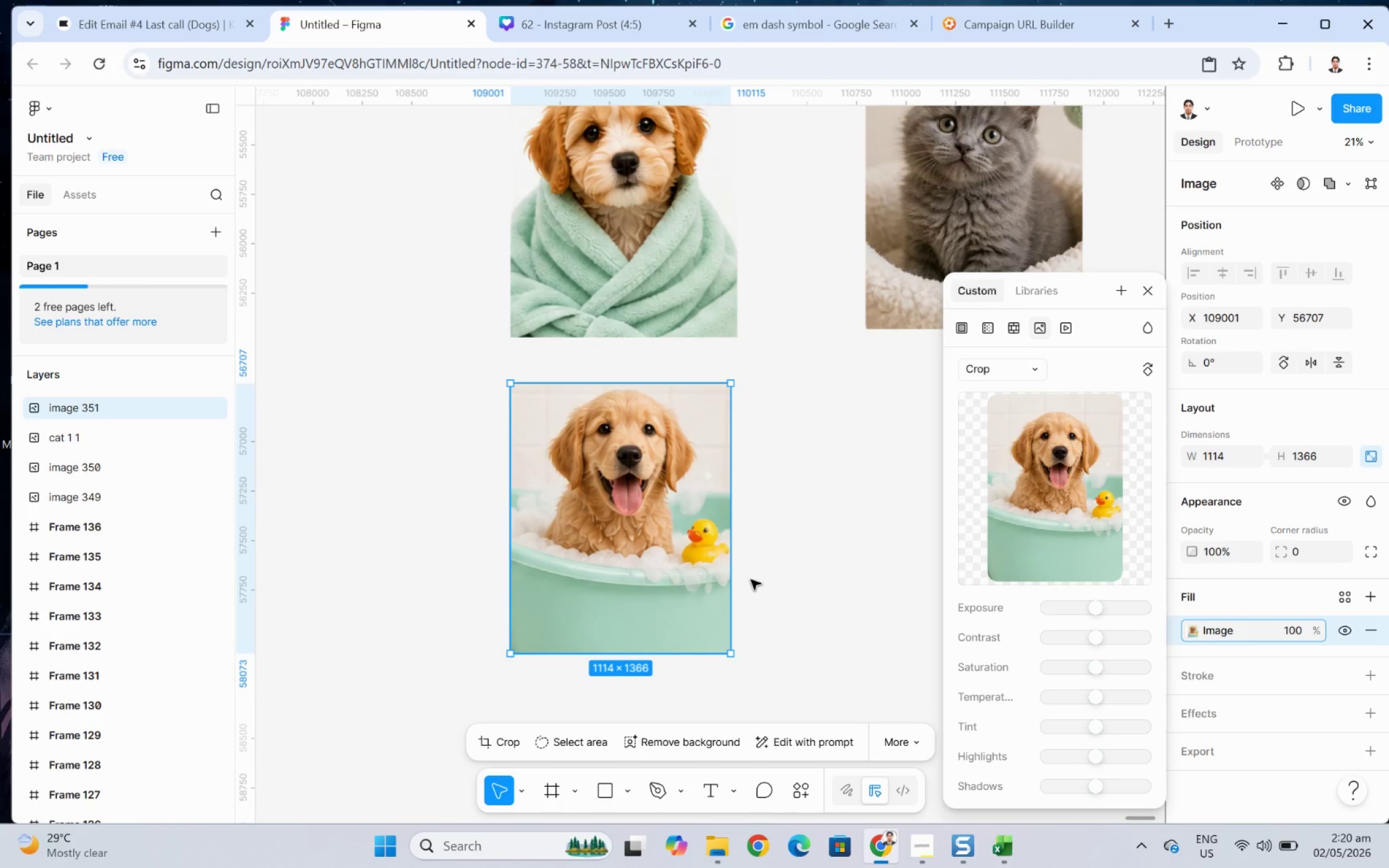 
left_click_drag(start_coordinate=[729, 649], to_coordinate=[733, 654])
 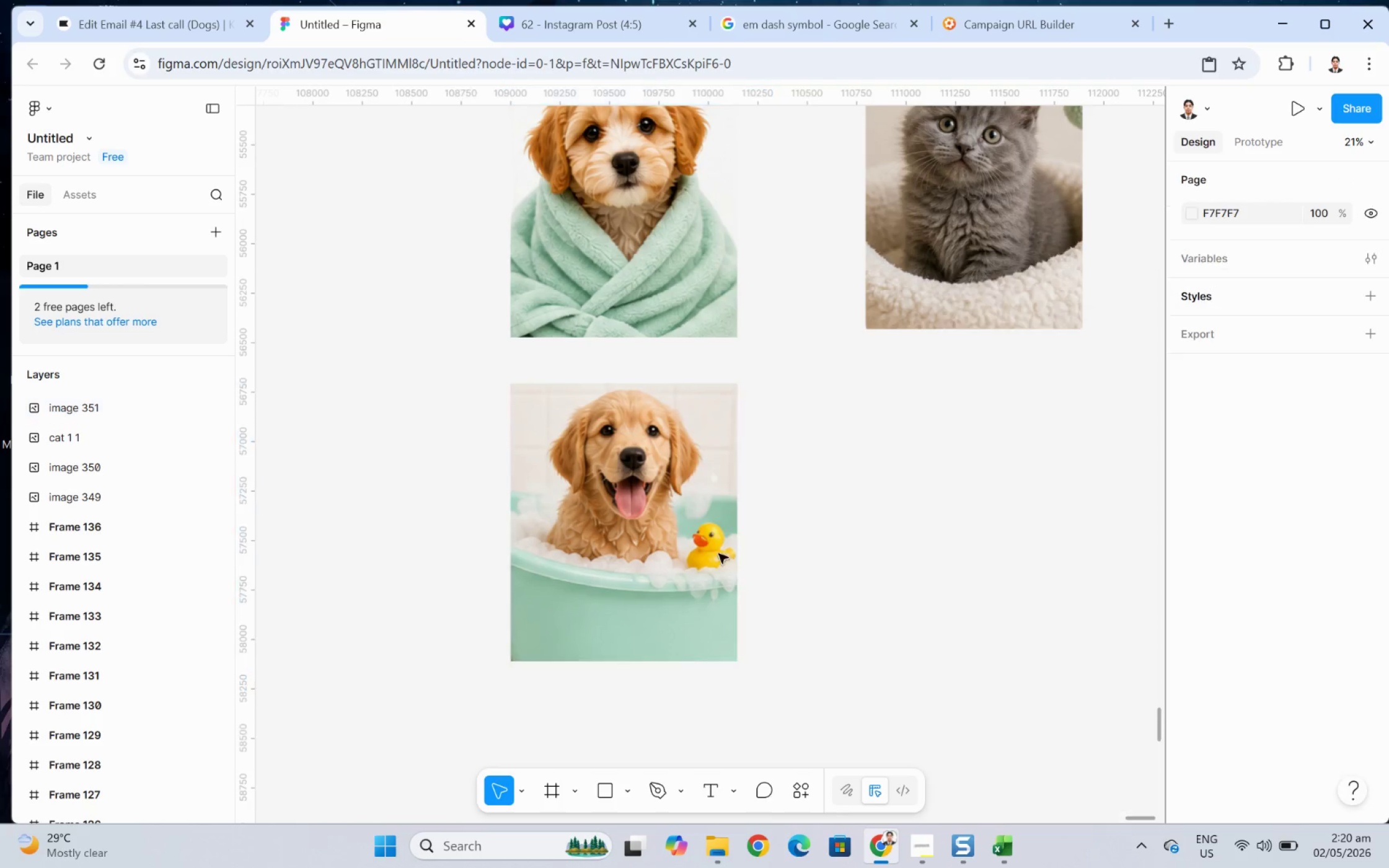 
double_click([653, 533])
 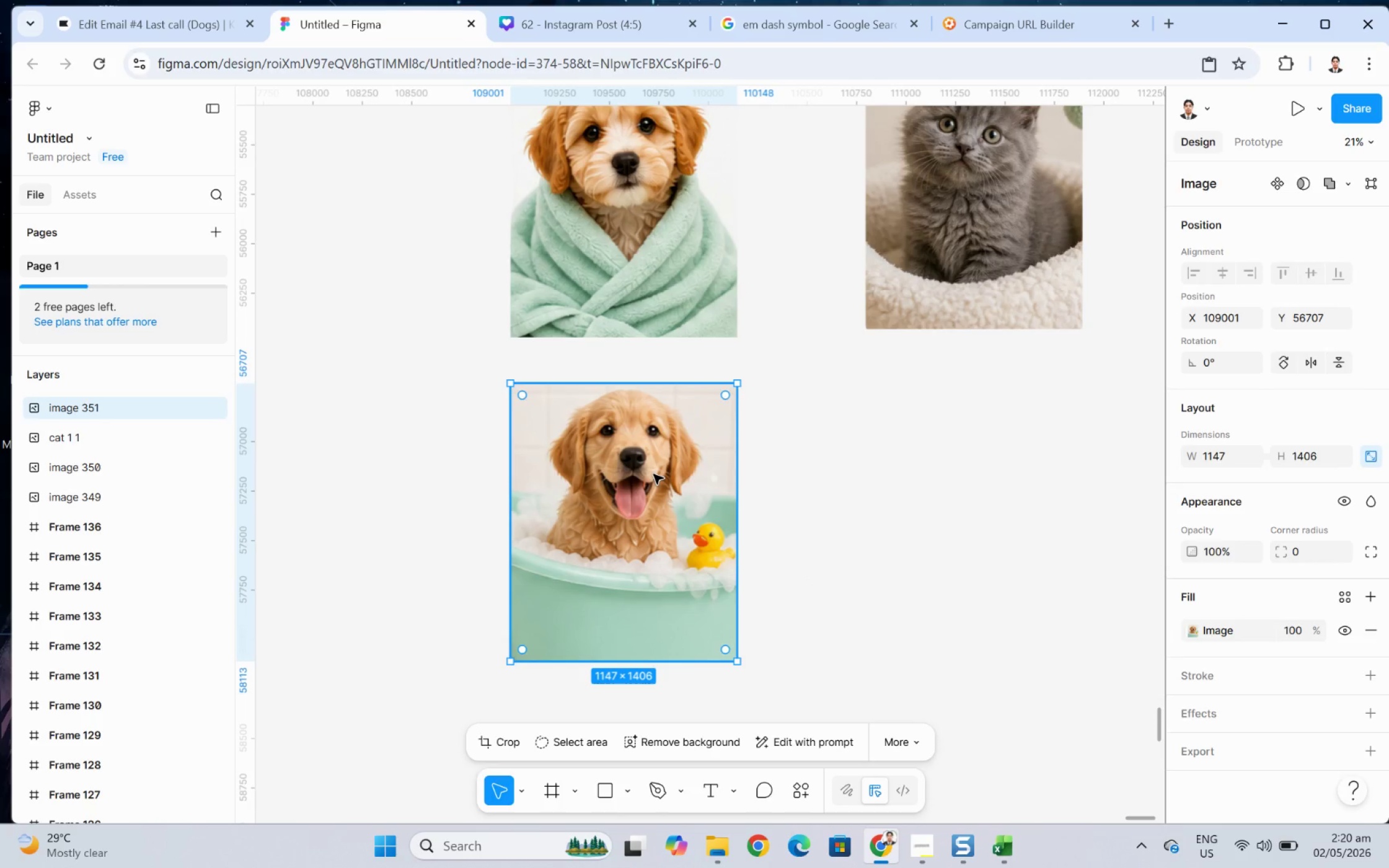 
double_click([653, 474])
 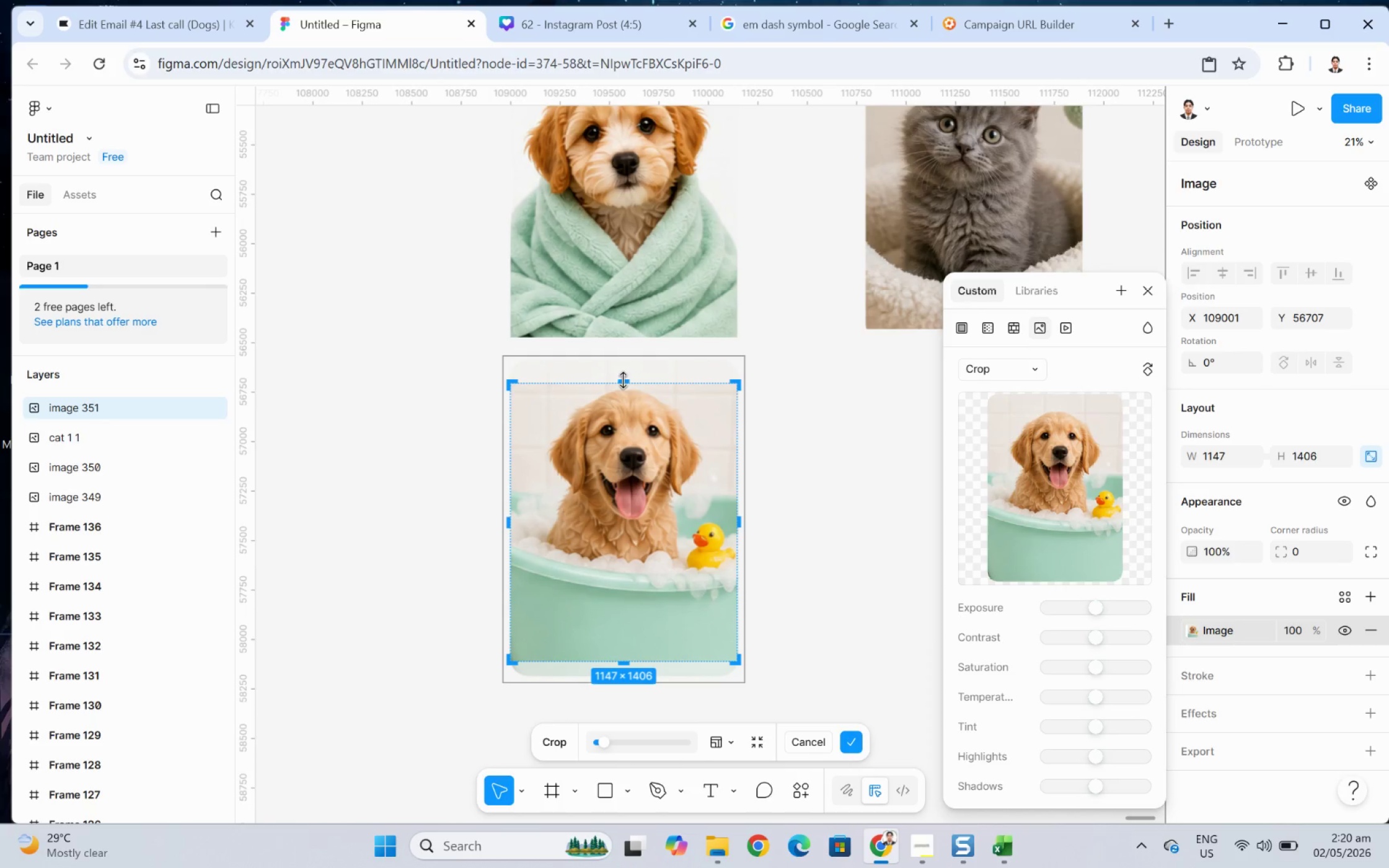 
left_click_drag(start_coordinate=[623, 380], to_coordinate=[622, 372])
 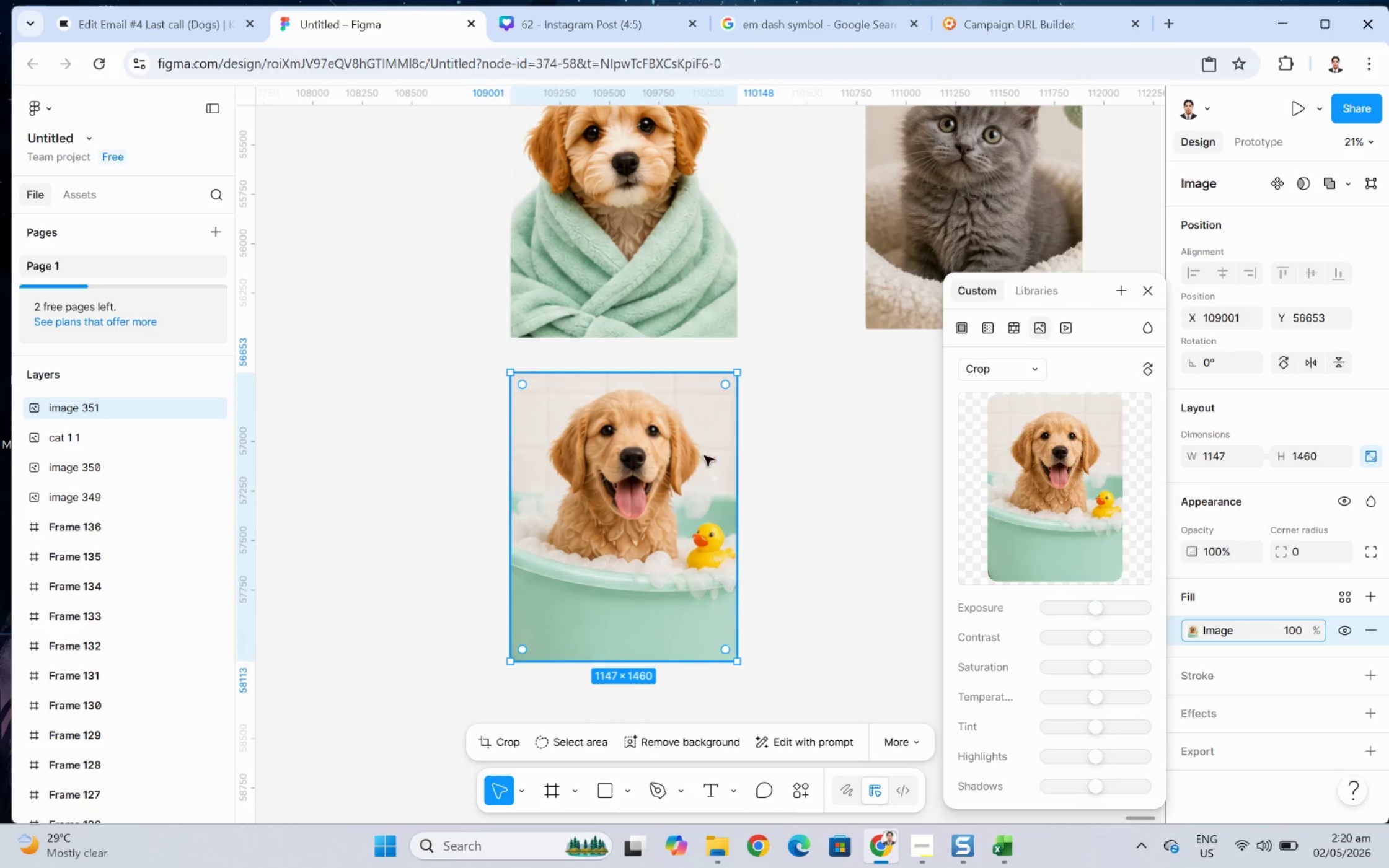 
left_click([777, 459])
 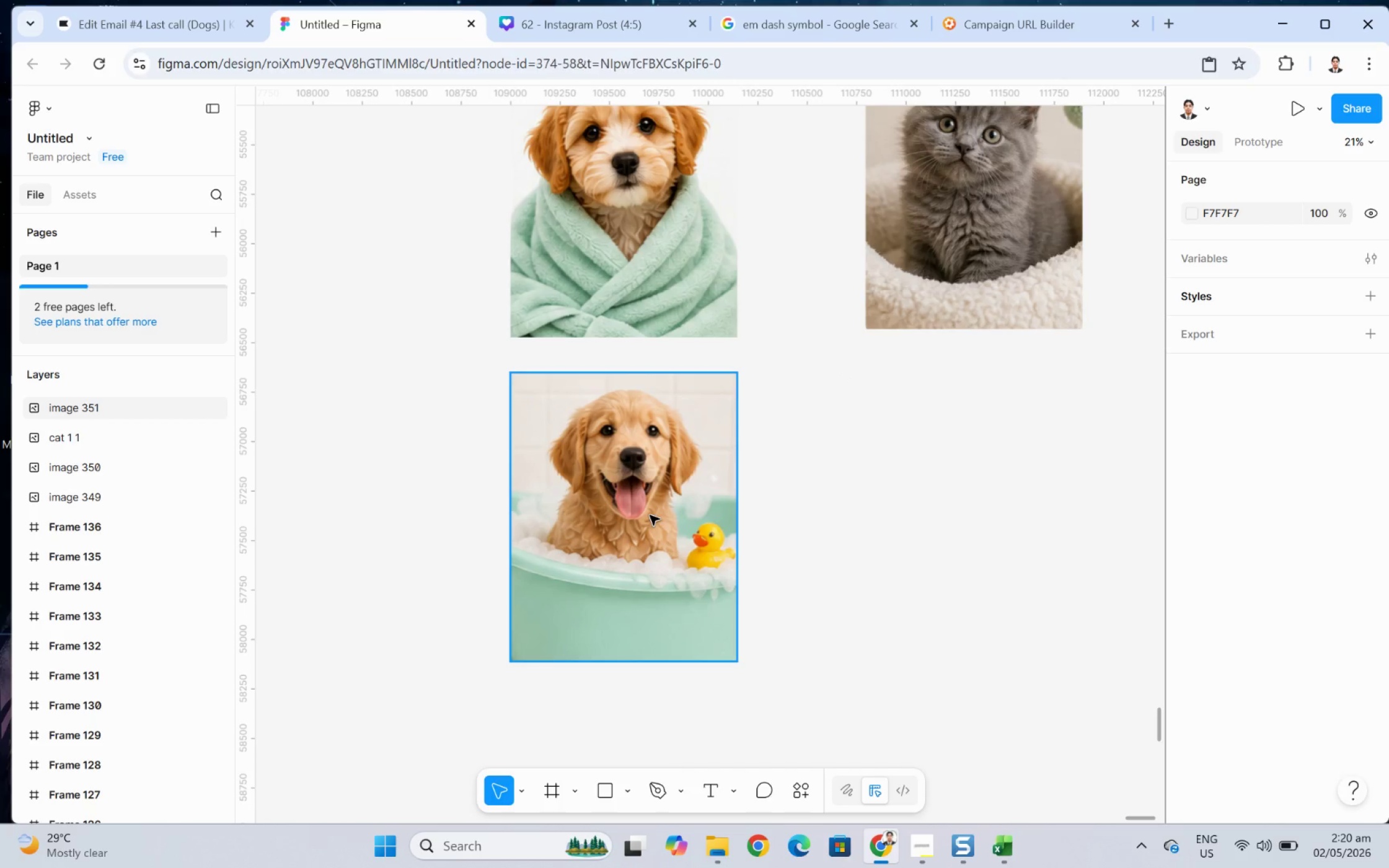 
double_click([650, 515])
 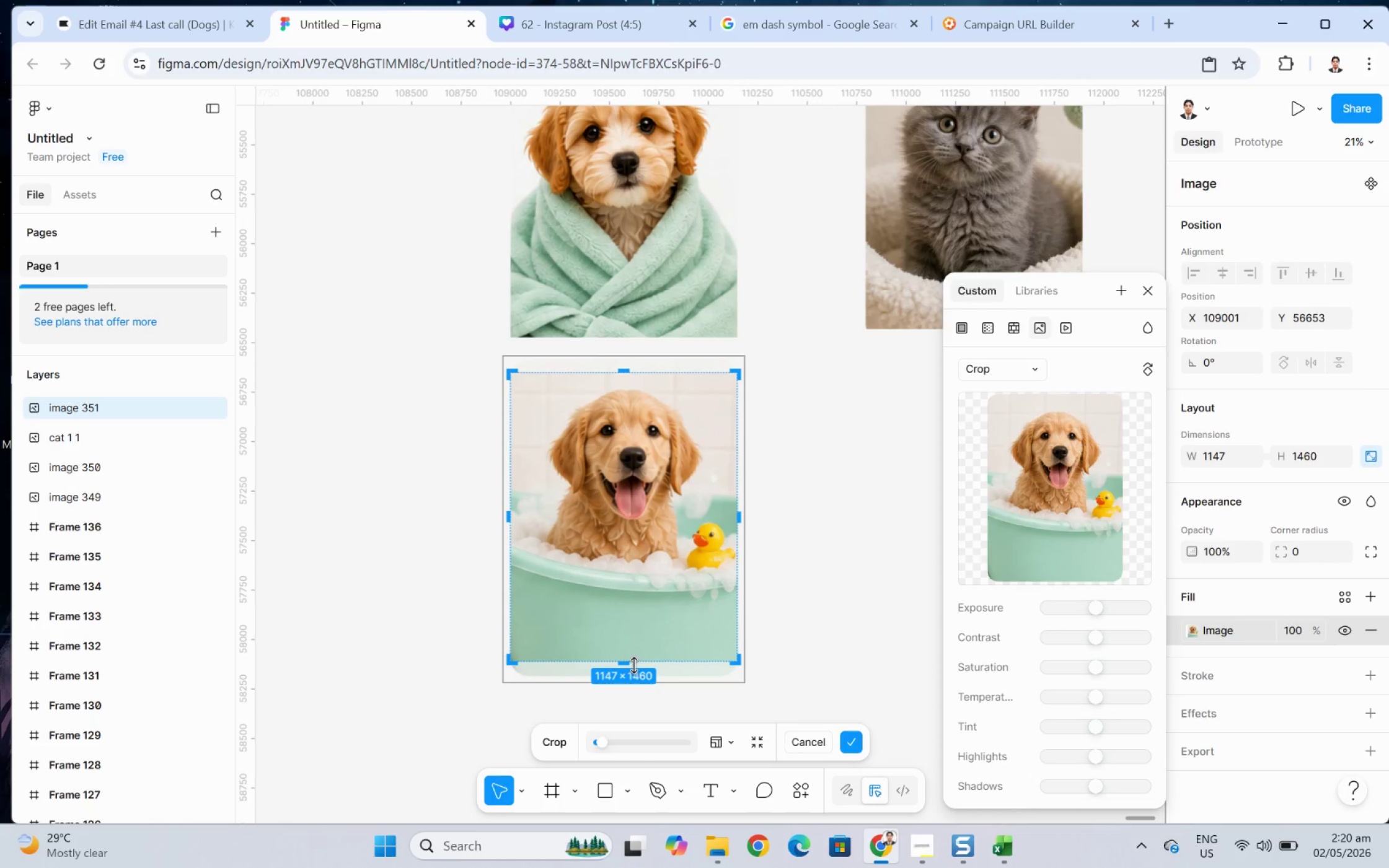 
left_click_drag(start_coordinate=[629, 662], to_coordinate=[643, 612])
 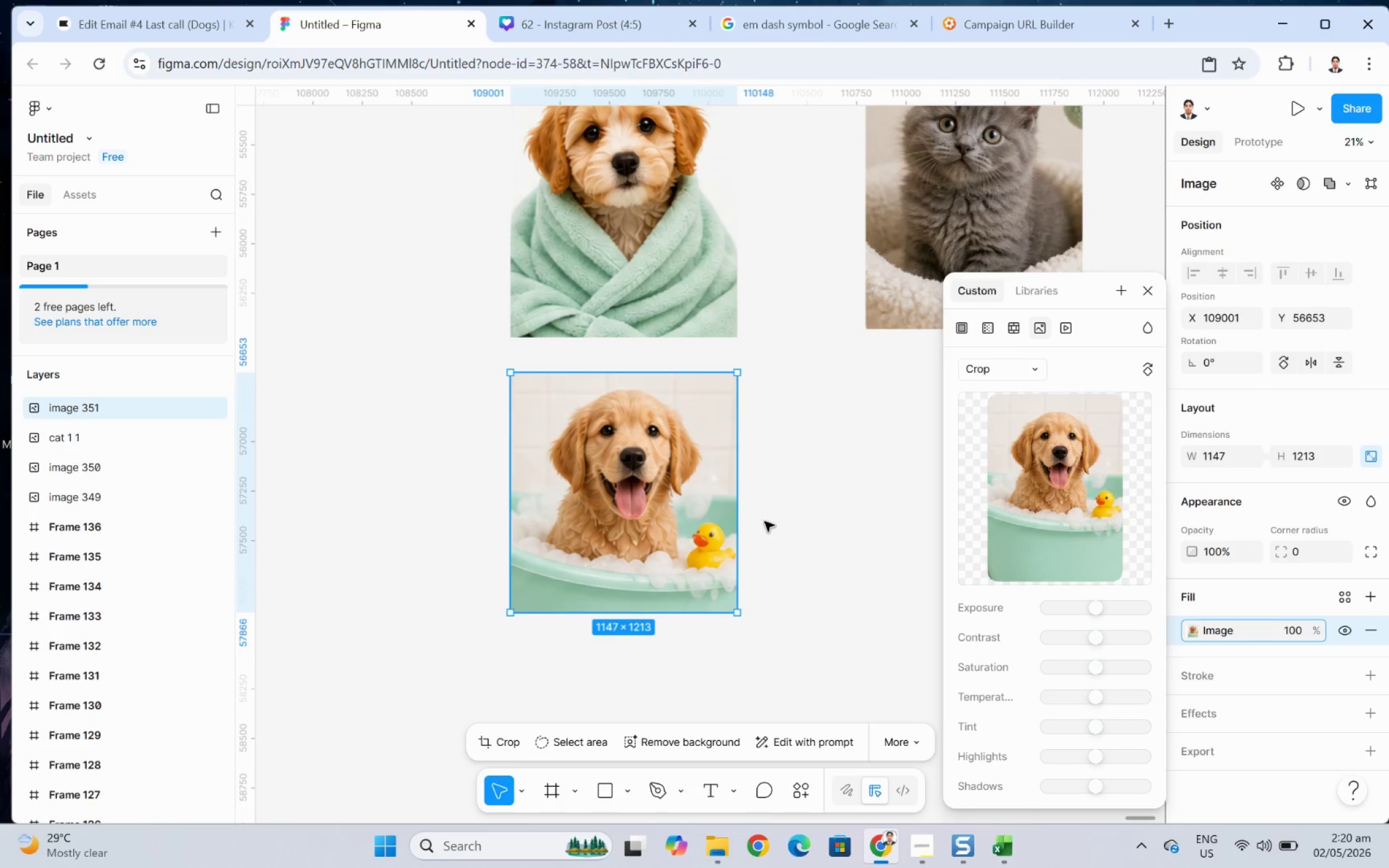 
double_click([669, 509])
 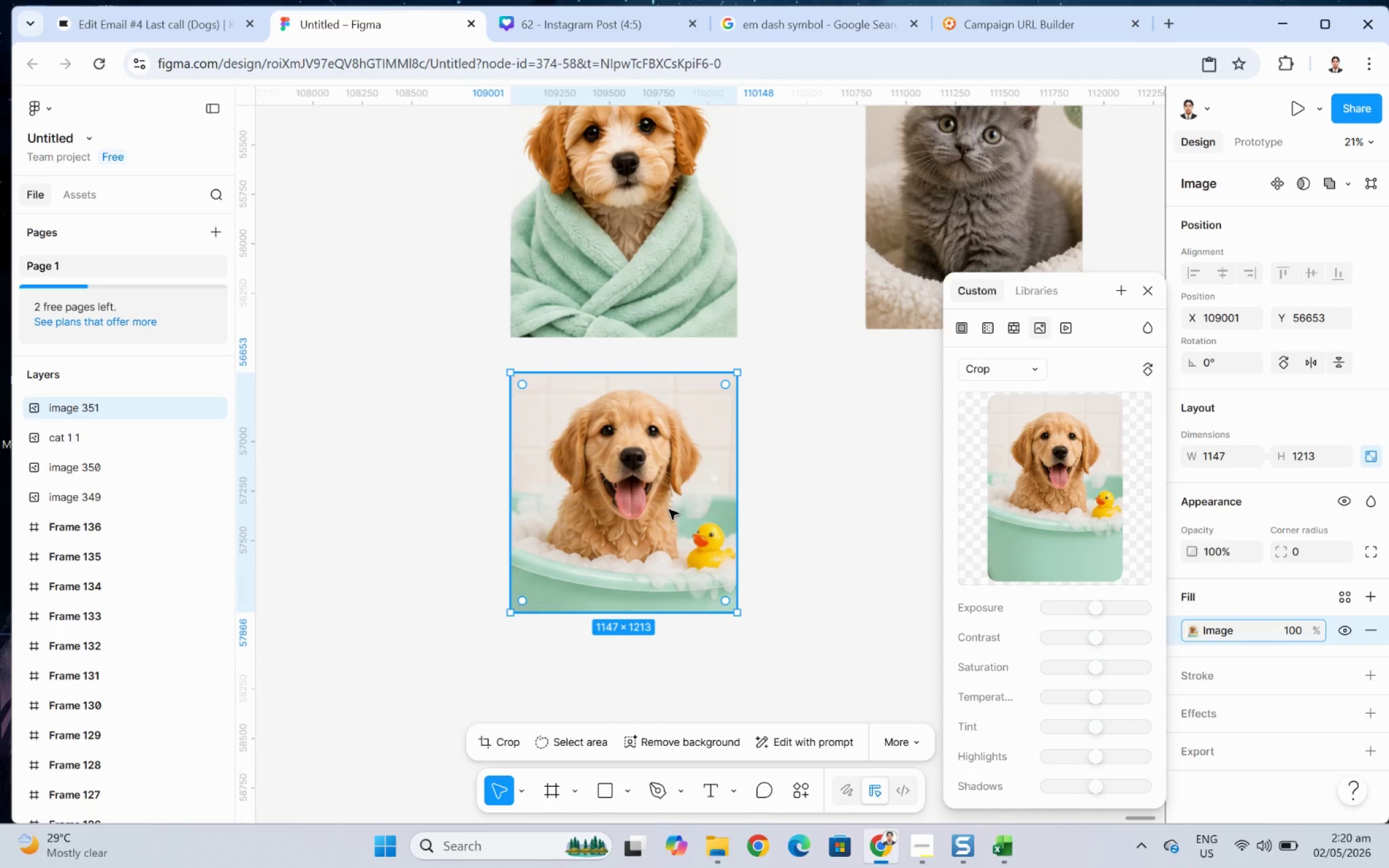 
key(Control+C)
 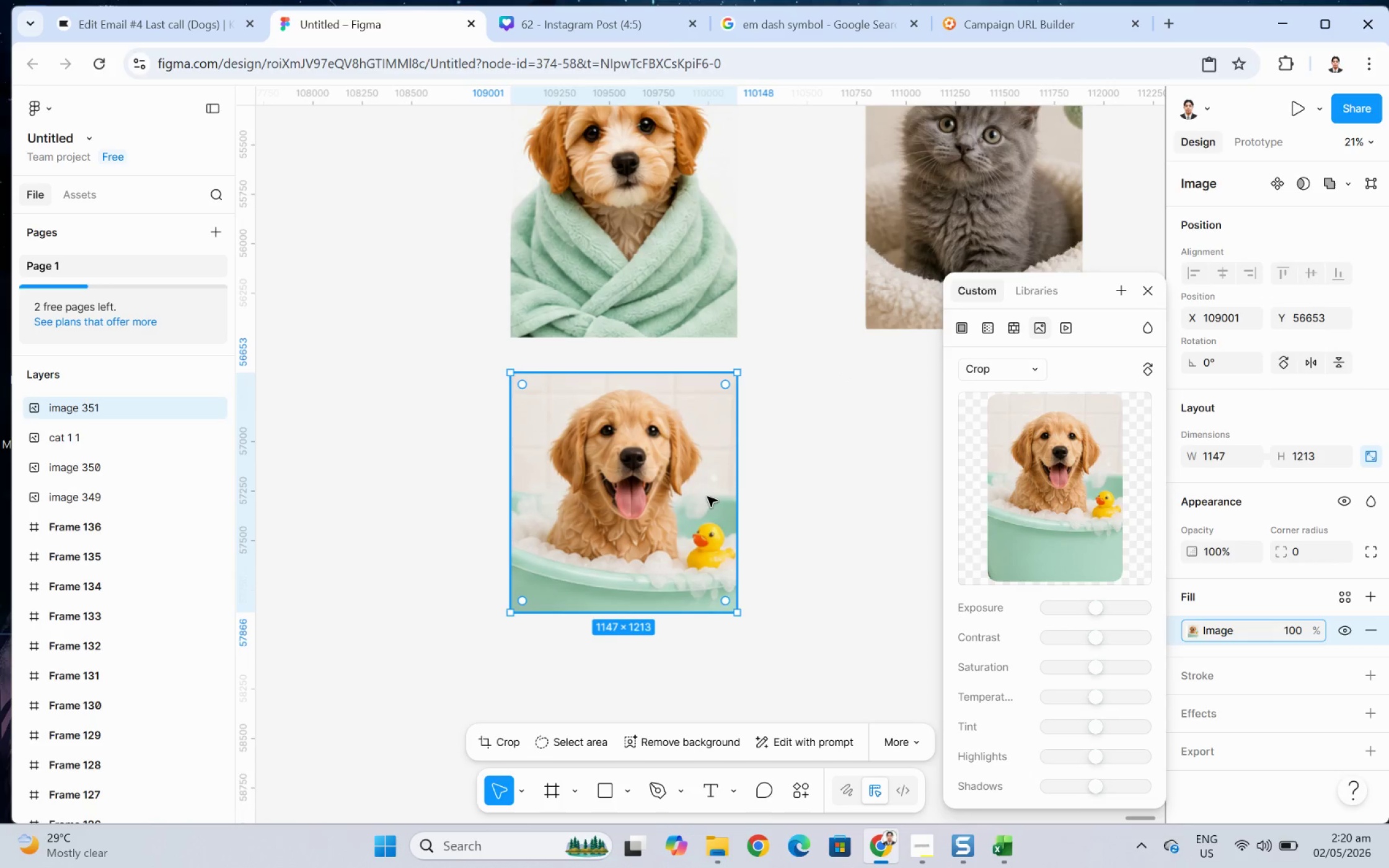 
left_click([770, 474])
 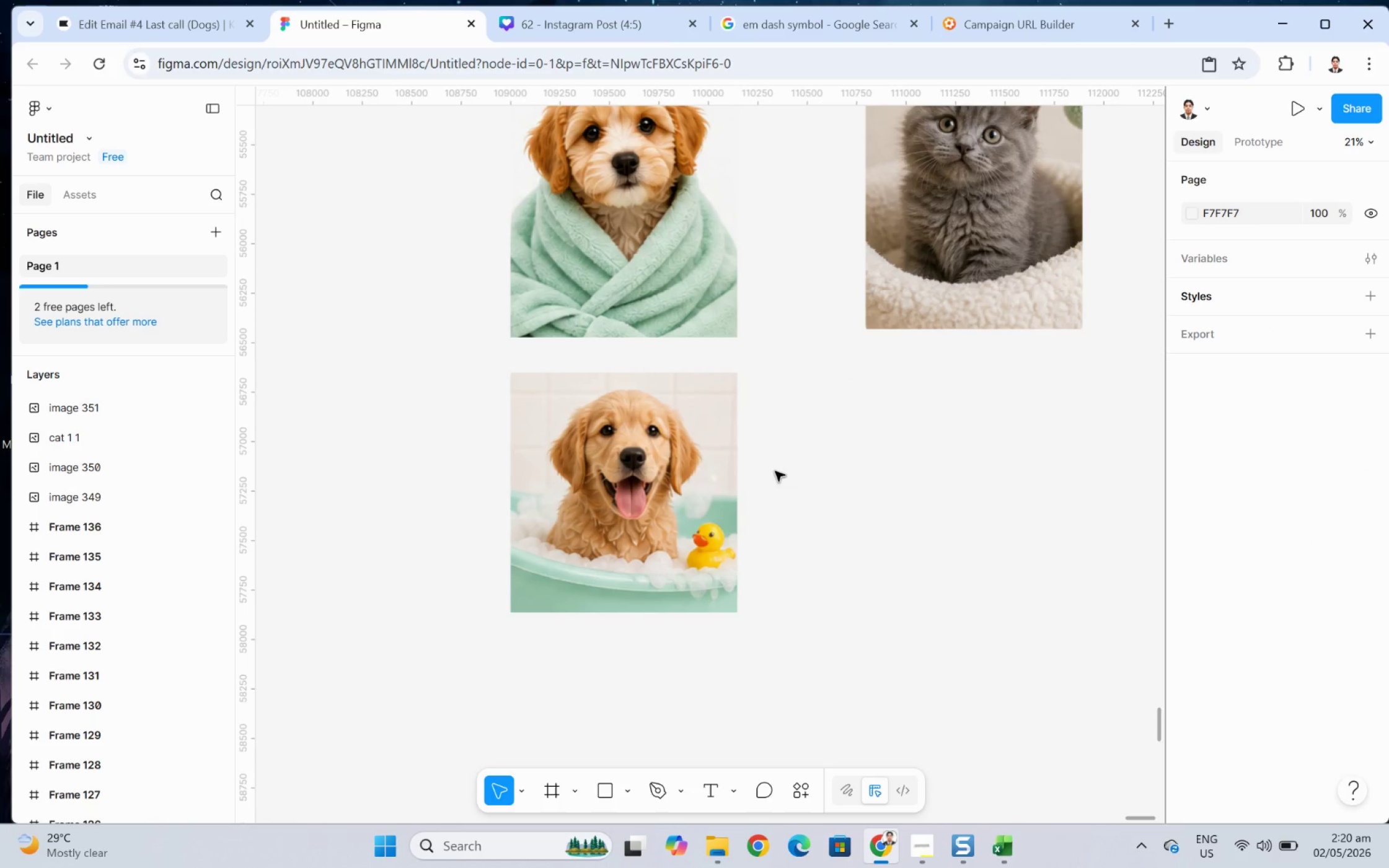 
left_click([693, 470])
 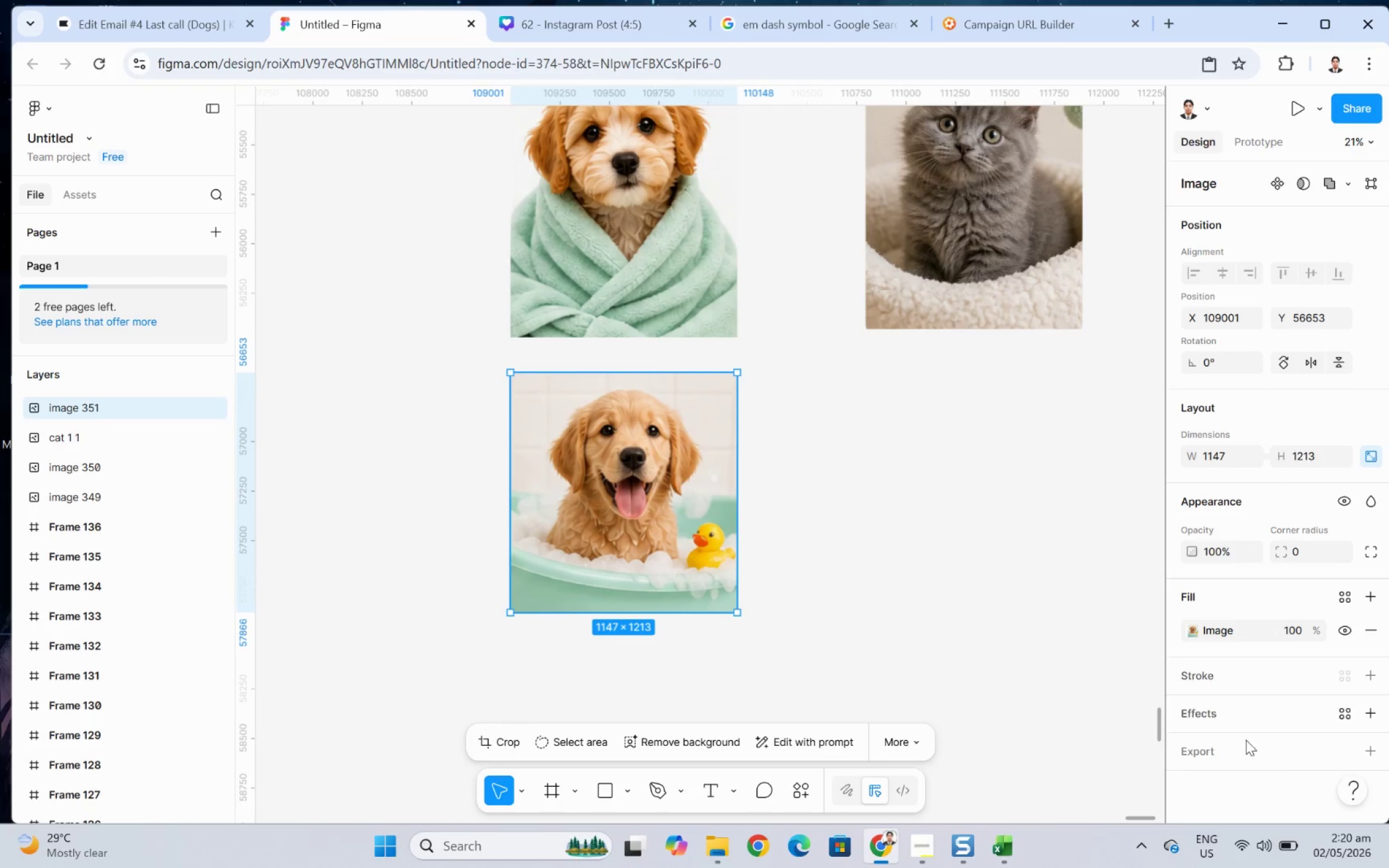 
left_click([1238, 758])
 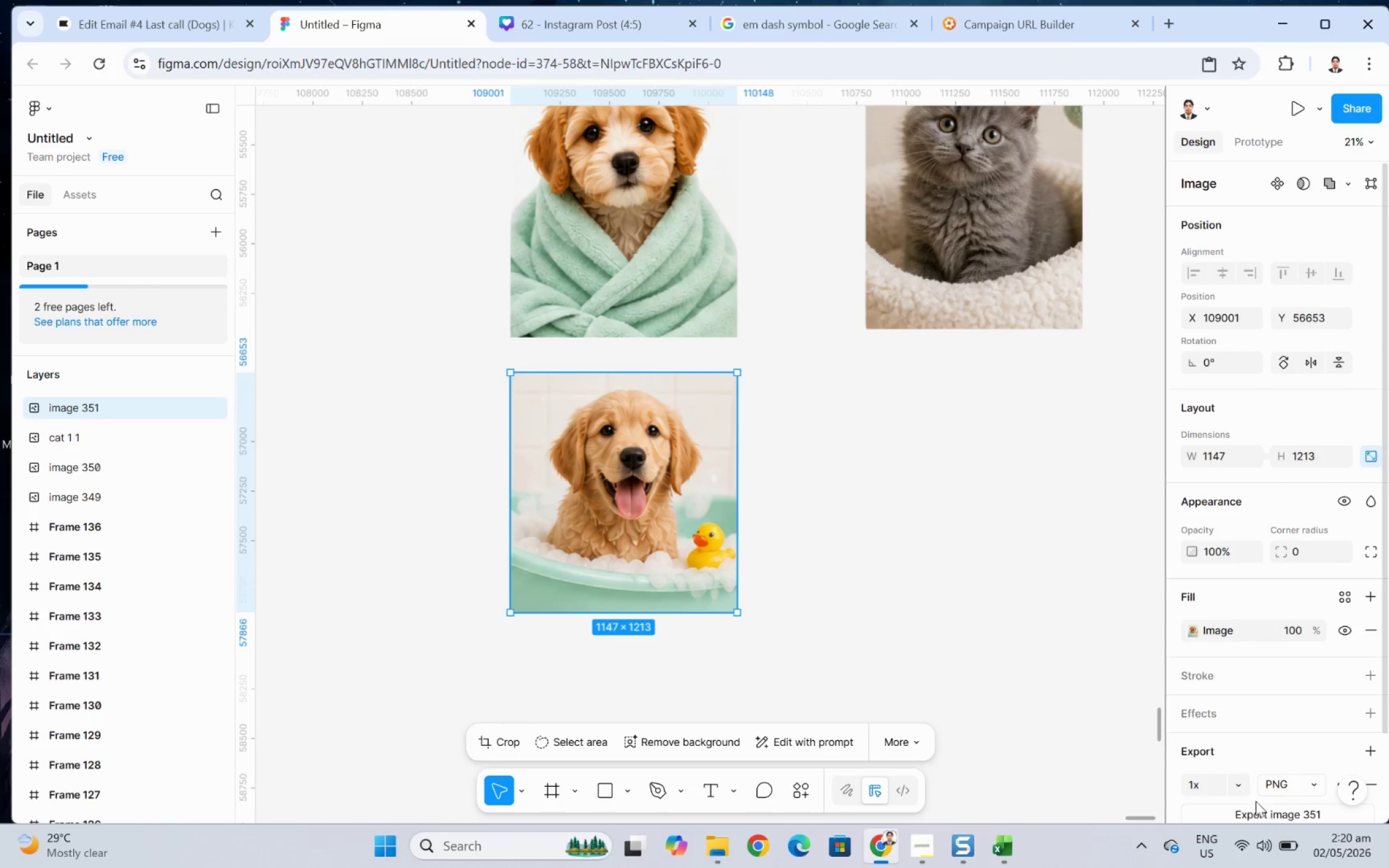 
left_click([1257, 806])
 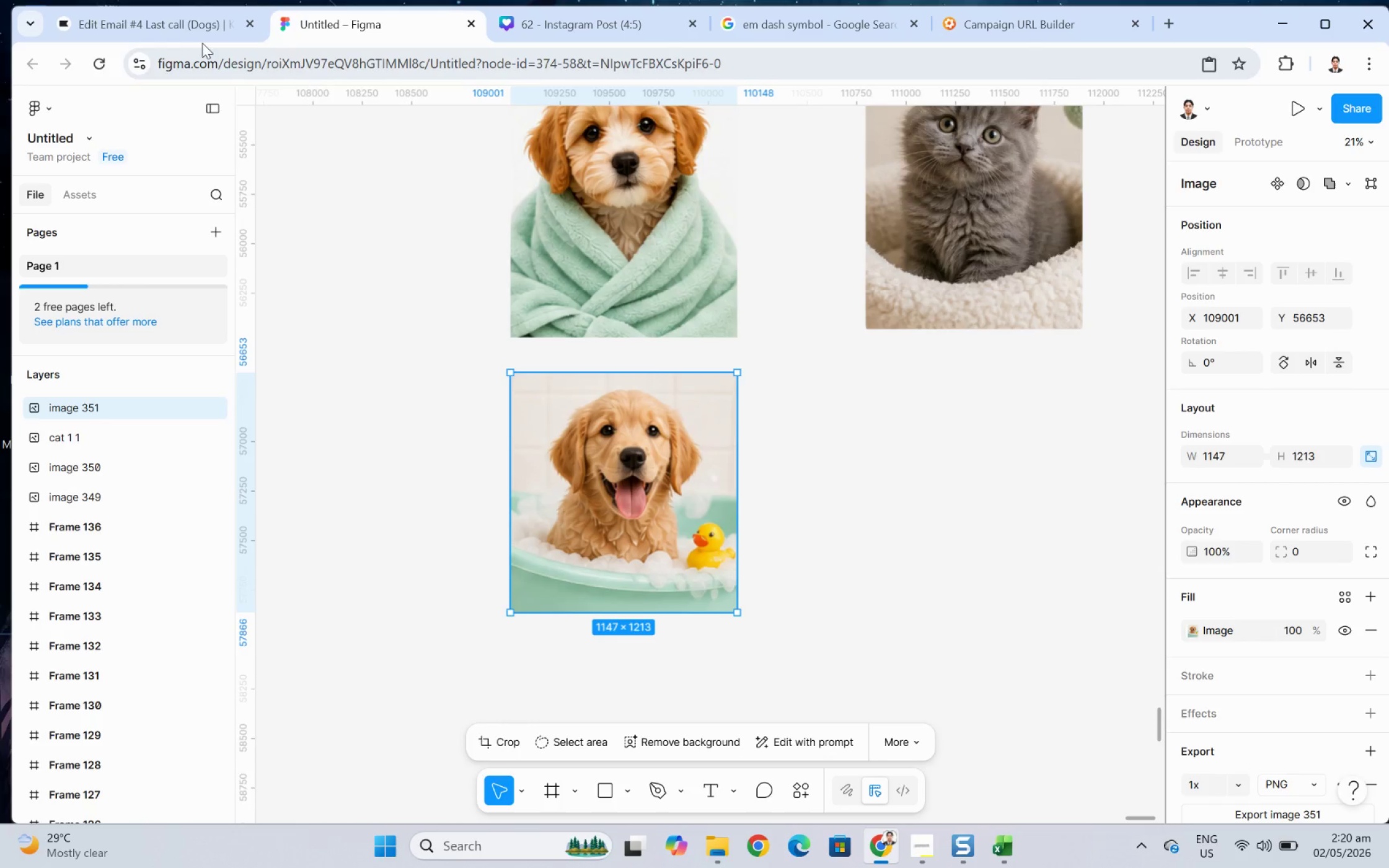 
left_click([196, 30])
 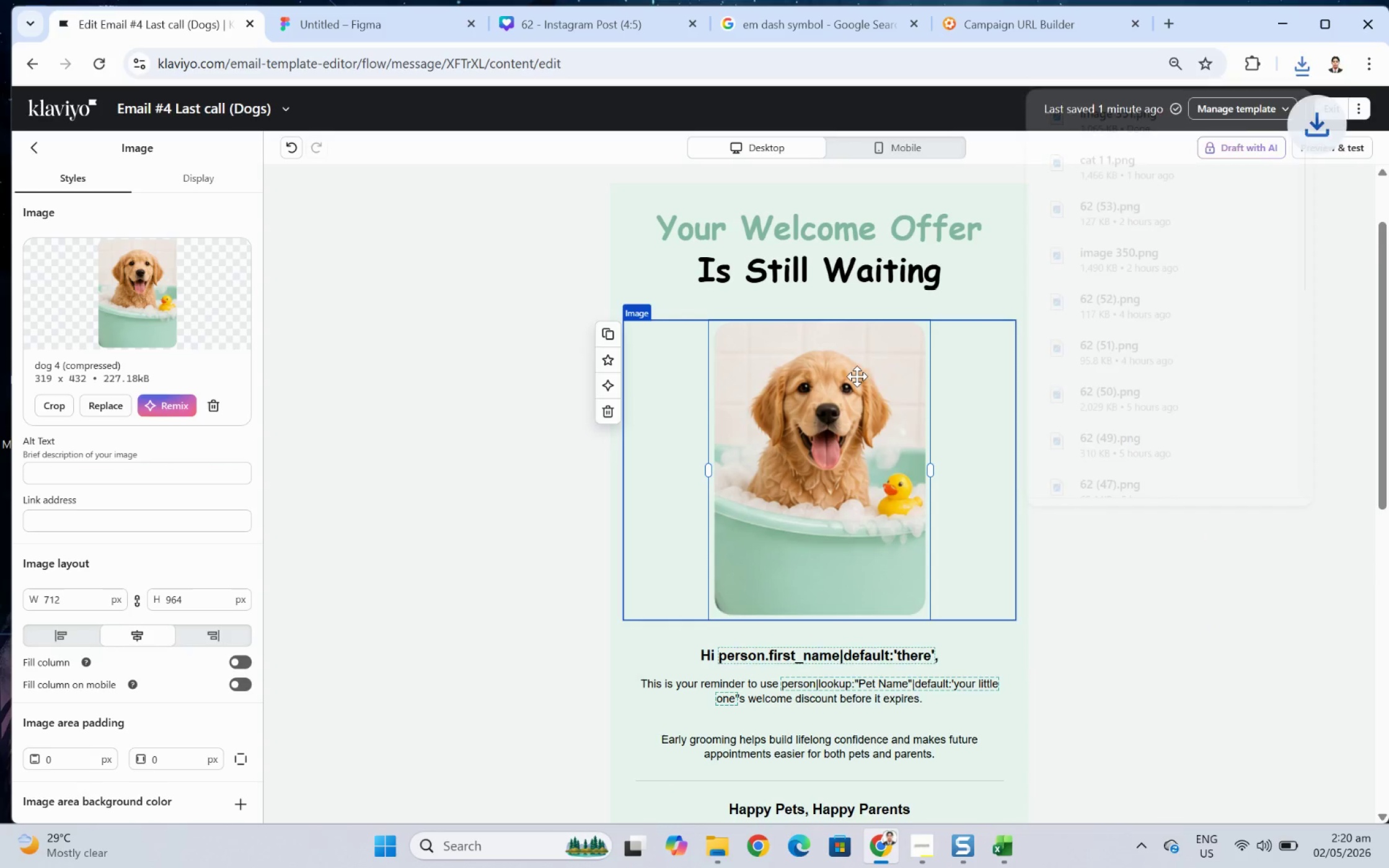 
left_click([857, 376])
 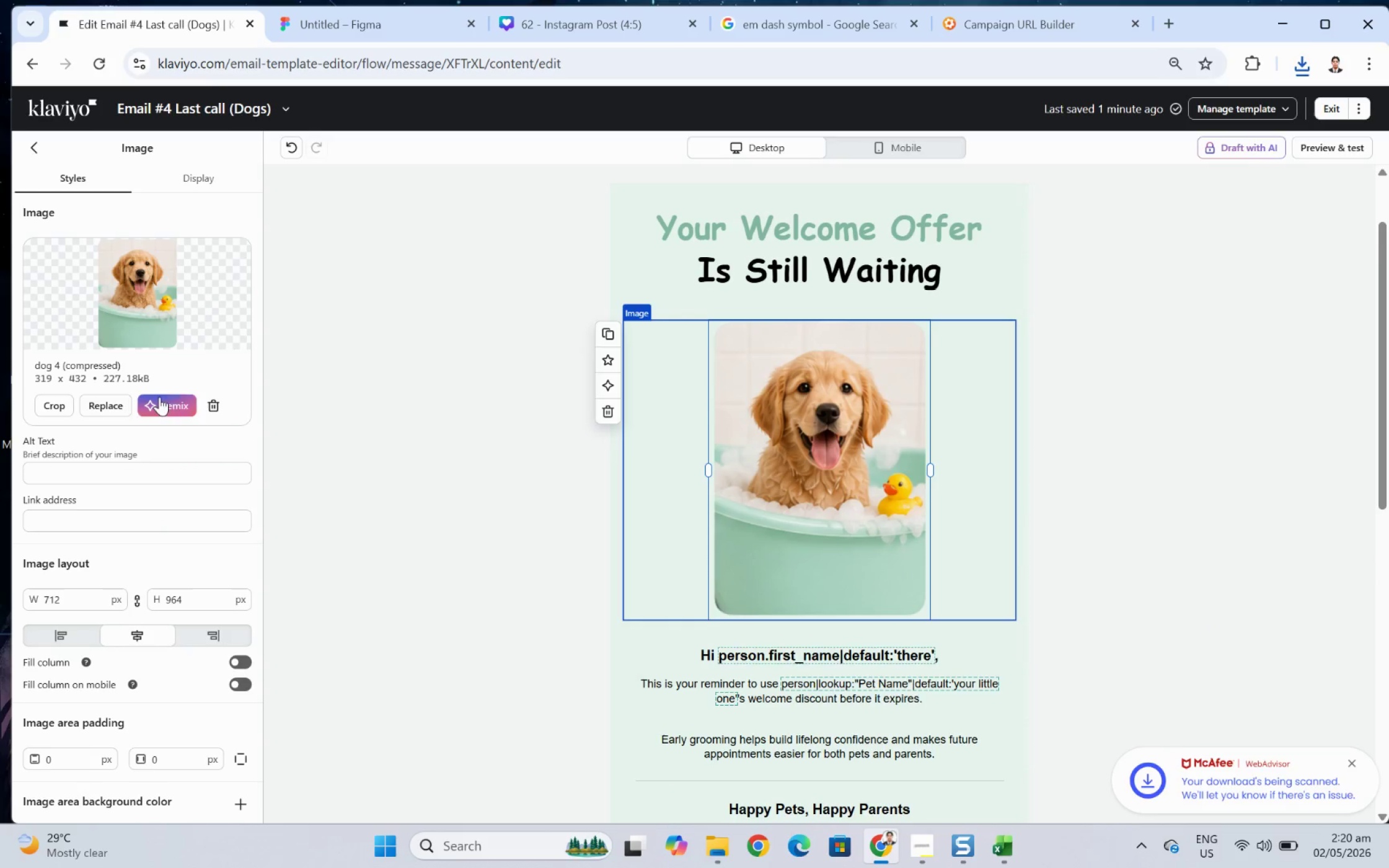 
left_click([113, 400])
 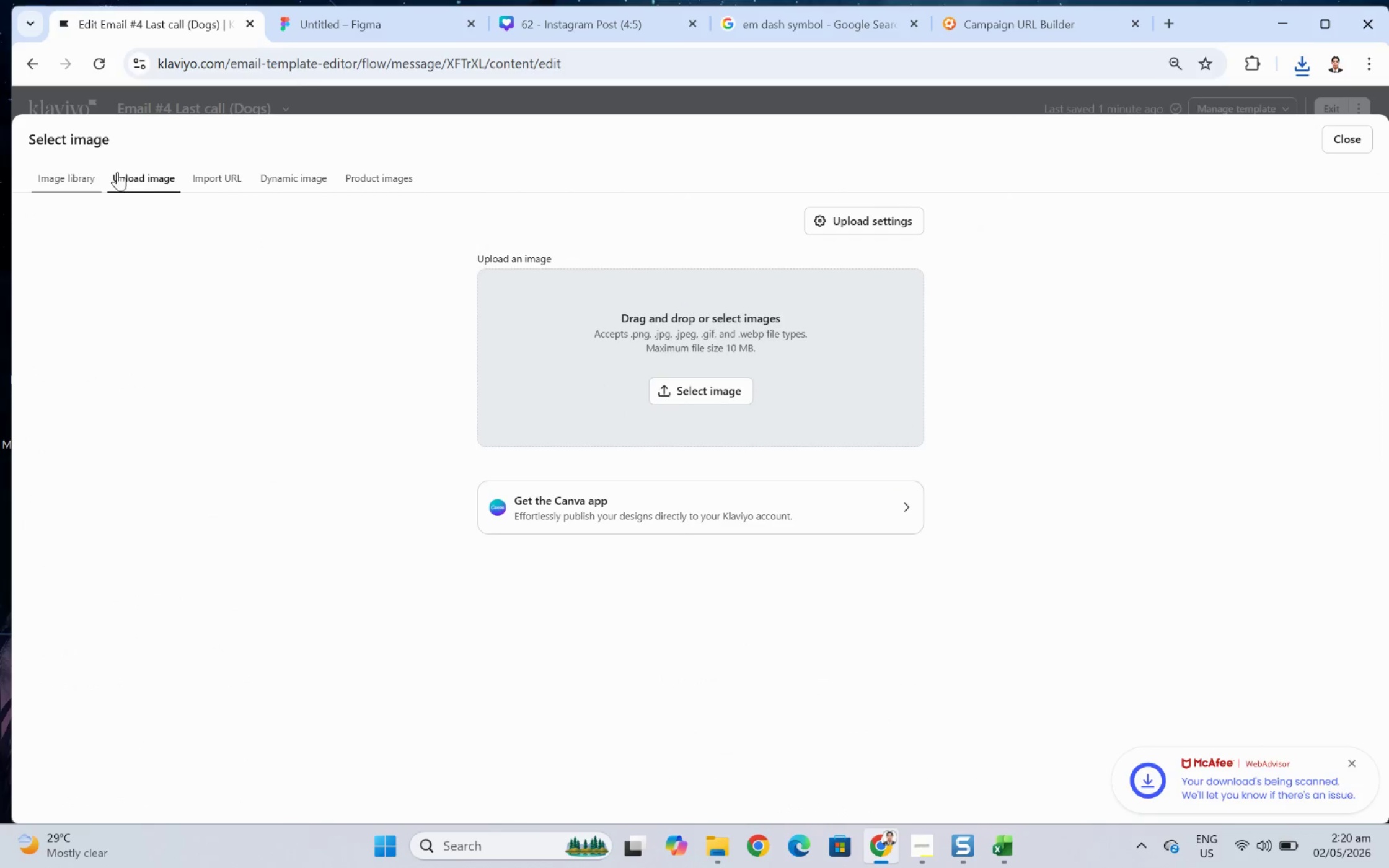 
left_click([149, 170])
 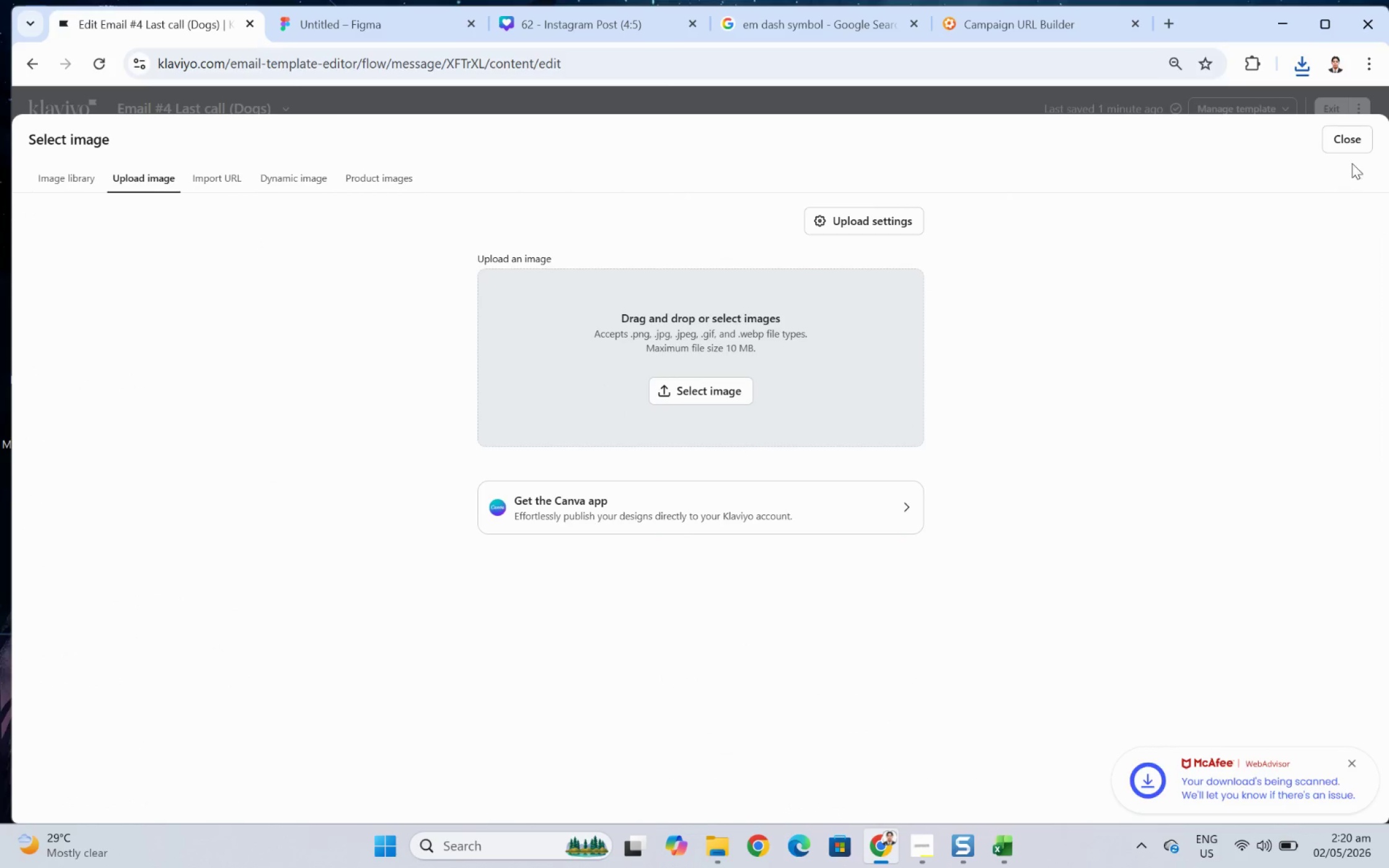 
left_click([1351, 141])
 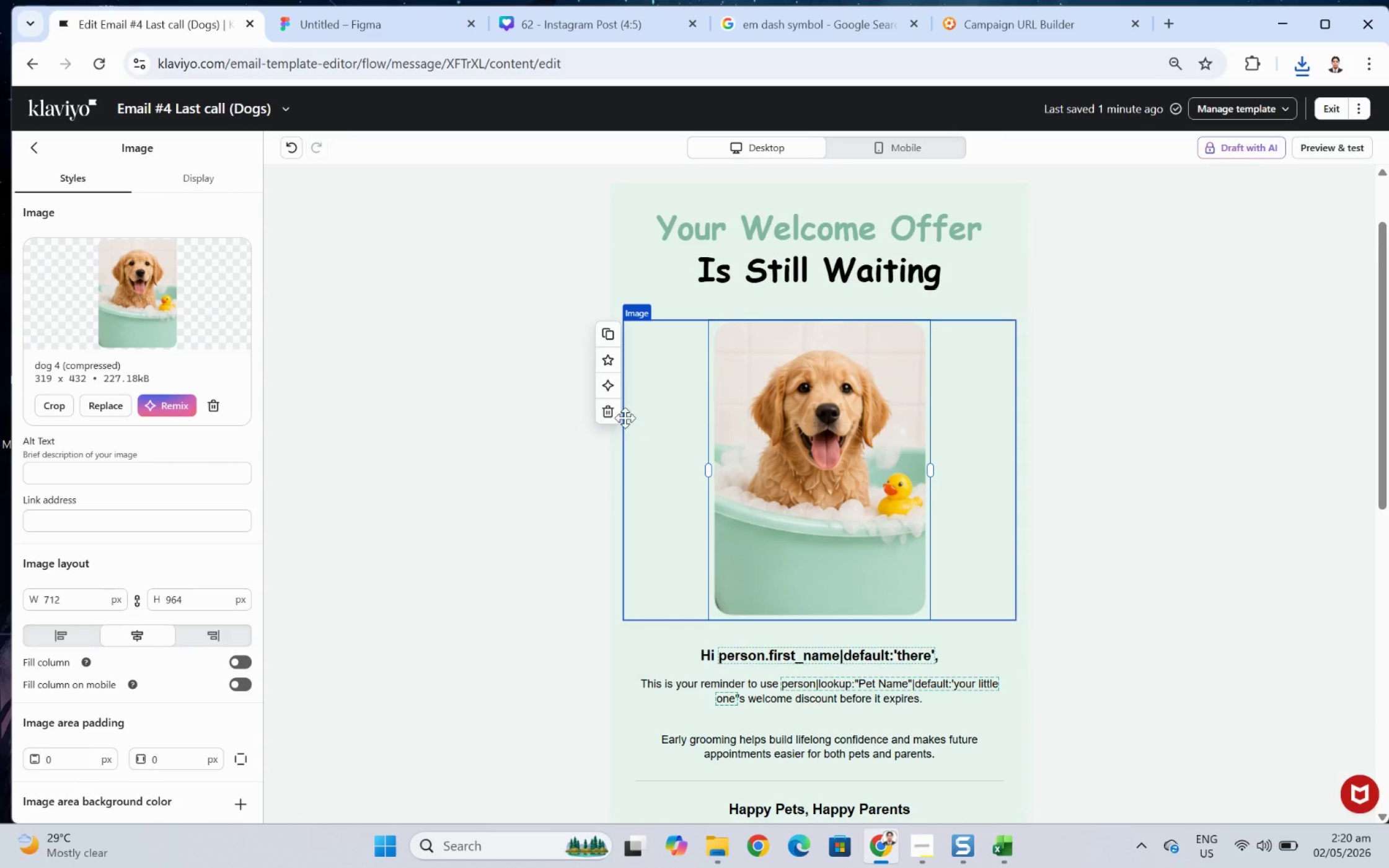 
left_click([607, 409])
 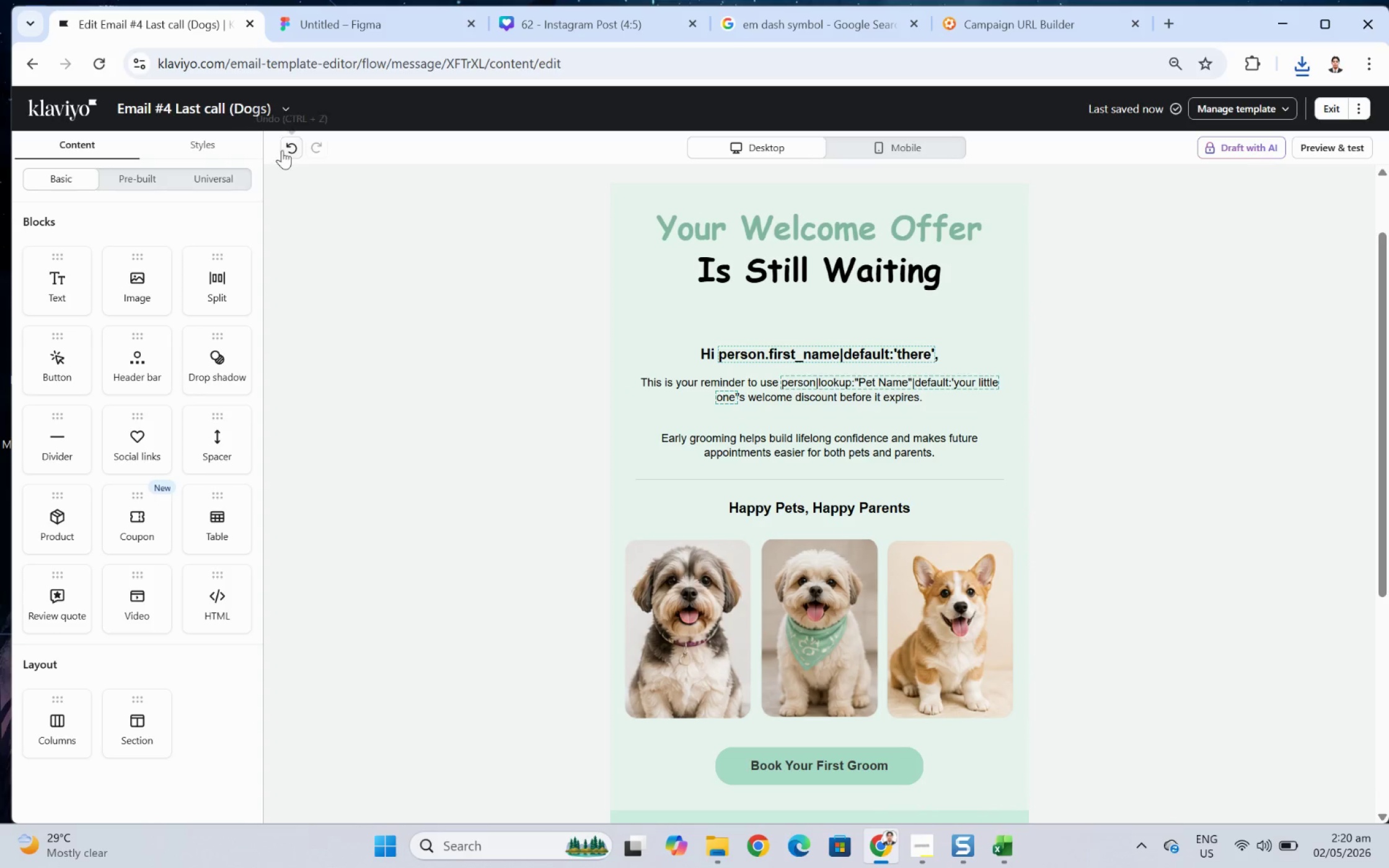 
left_click([808, 379])
 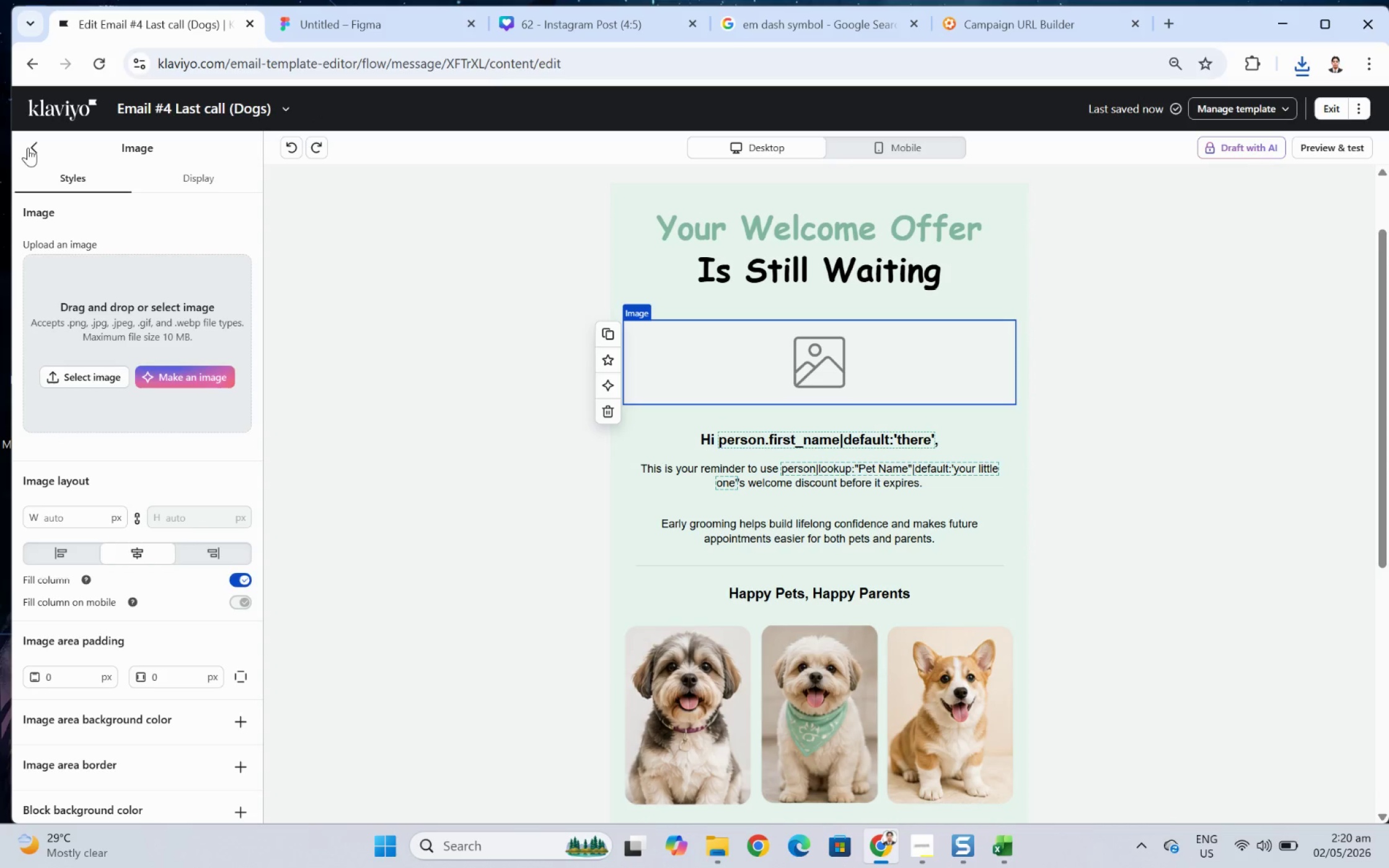 
left_click([31, 151])
 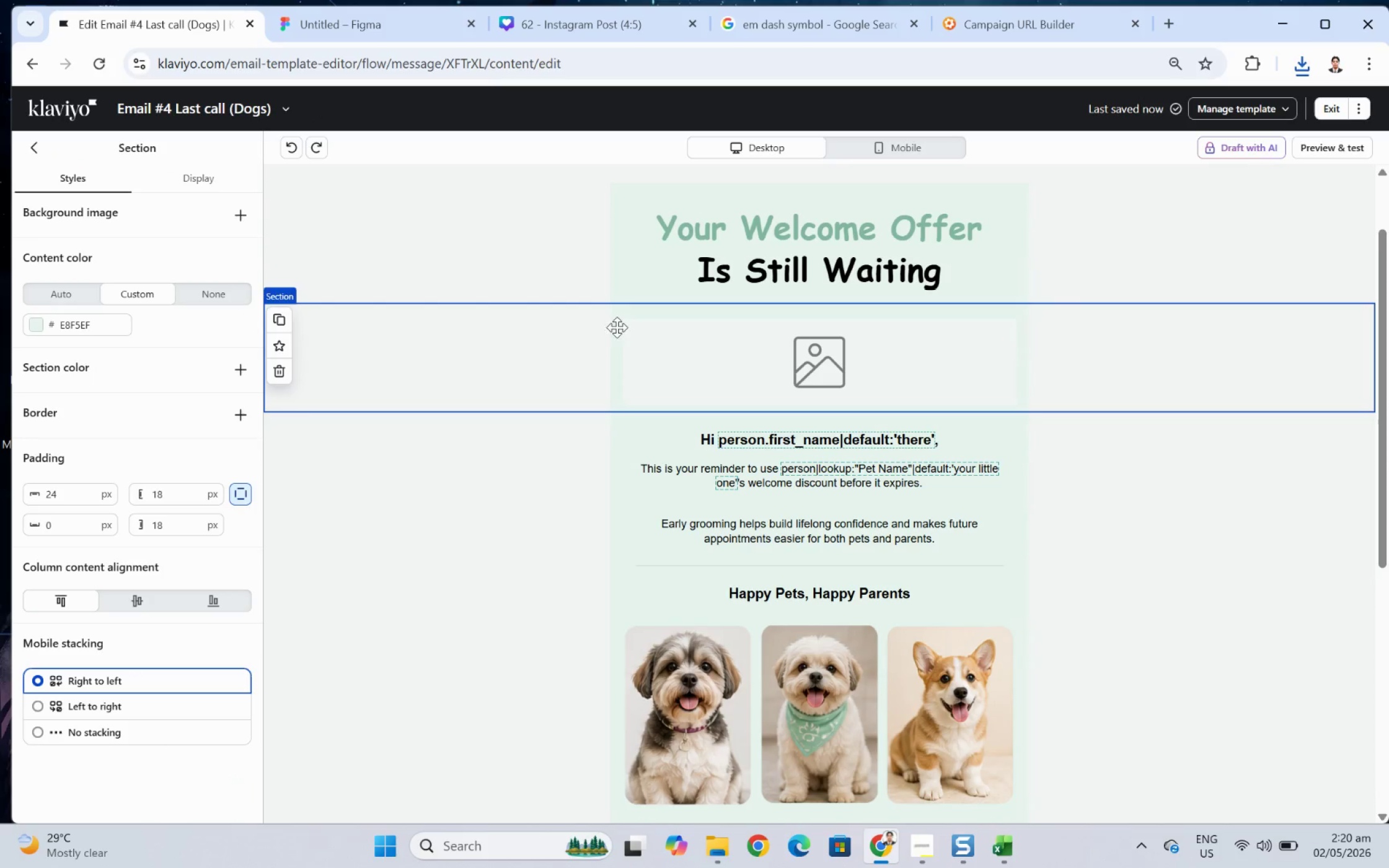 
left_click([684, 335])
 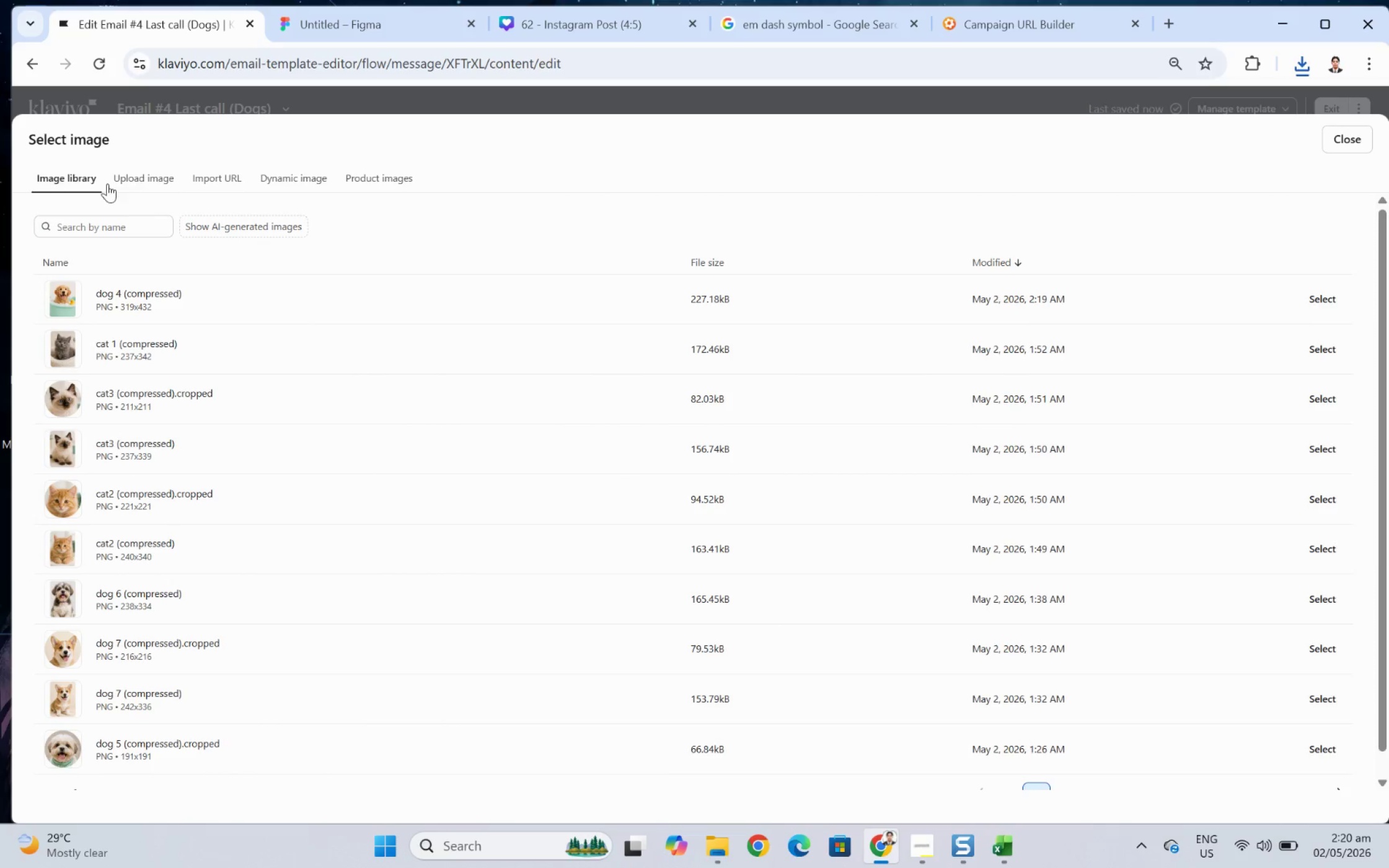 
left_click([163, 176])
 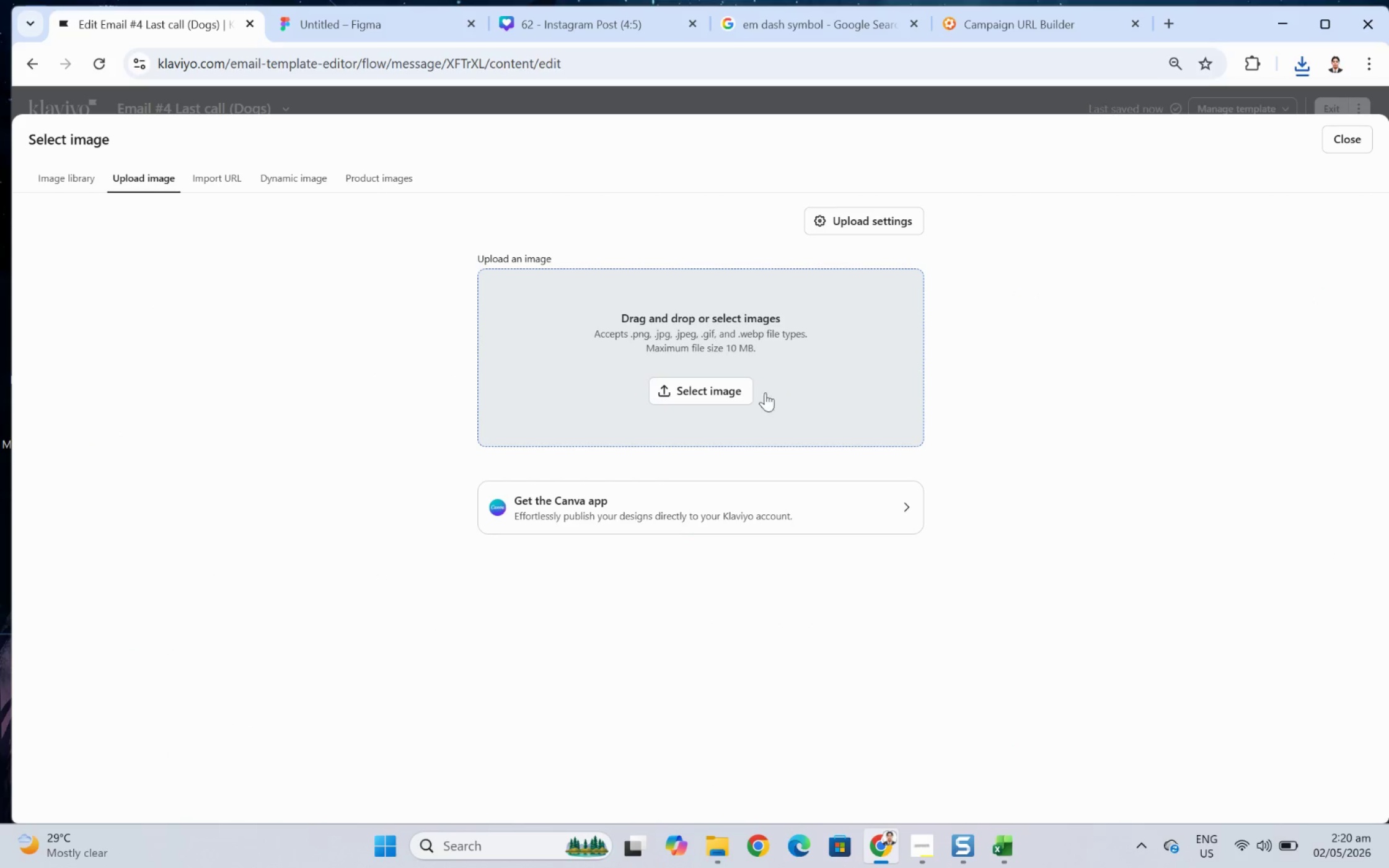 
left_click([738, 386])
 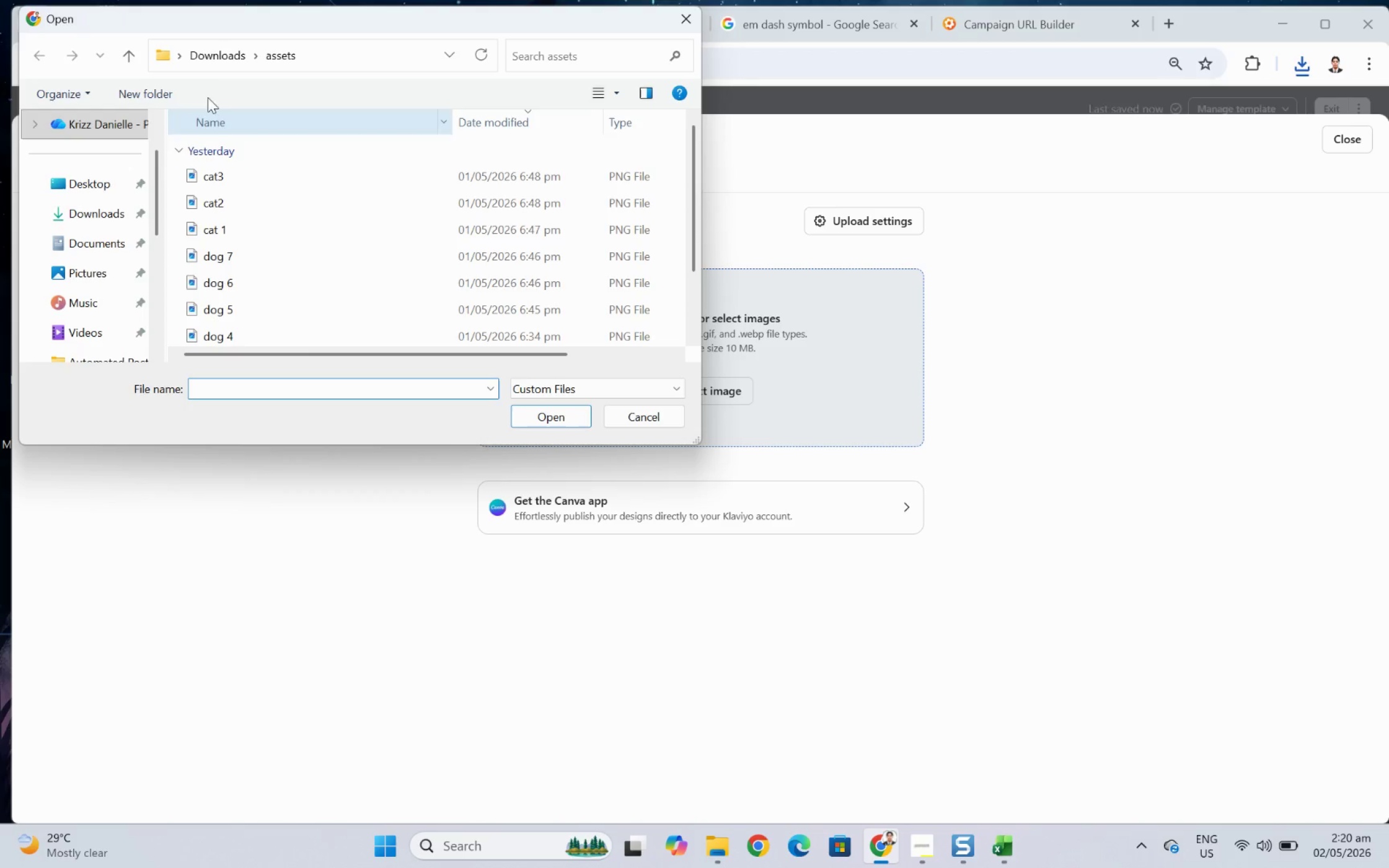 
left_click([201, 53])
 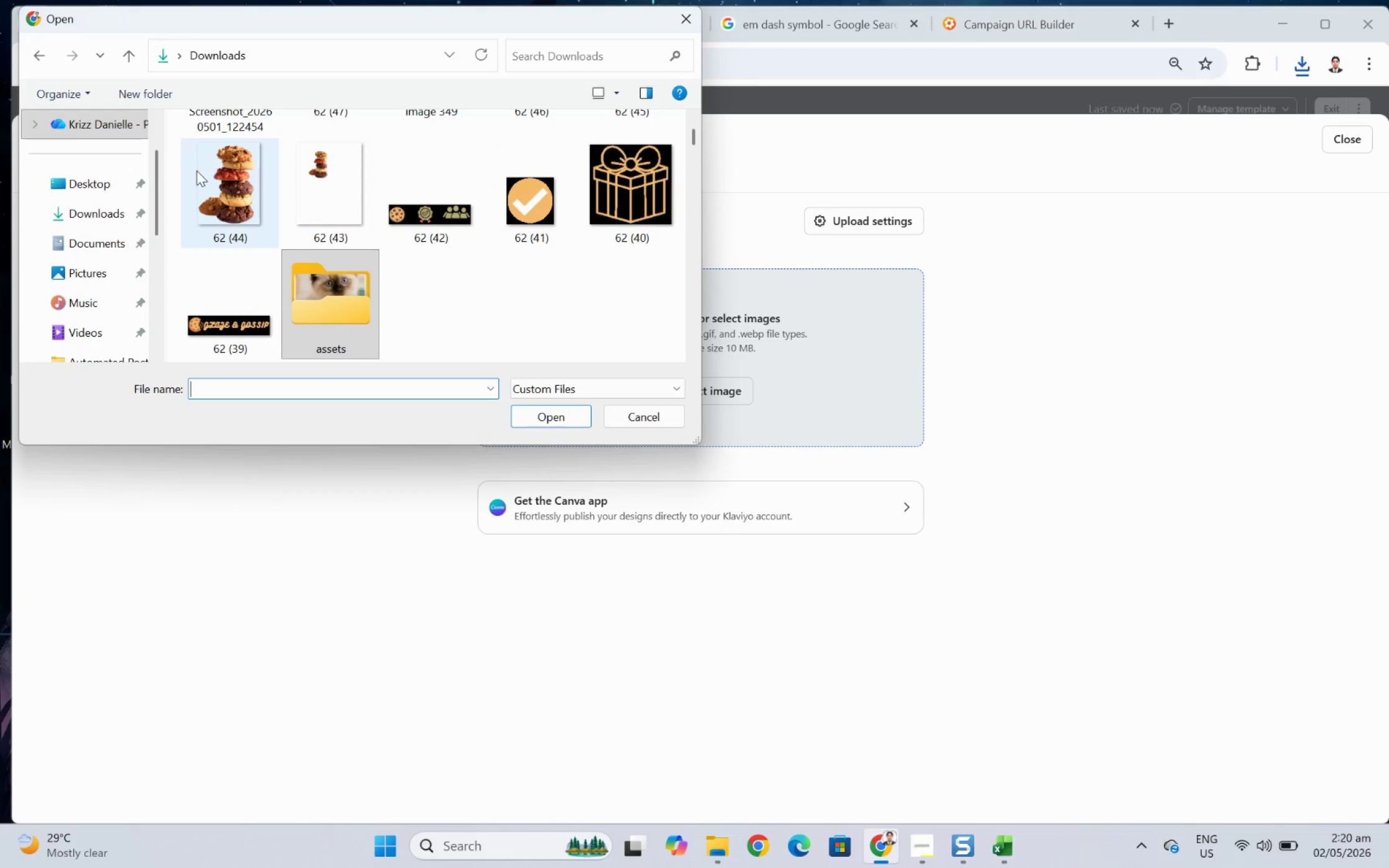 
mouse_move([237, 173])
 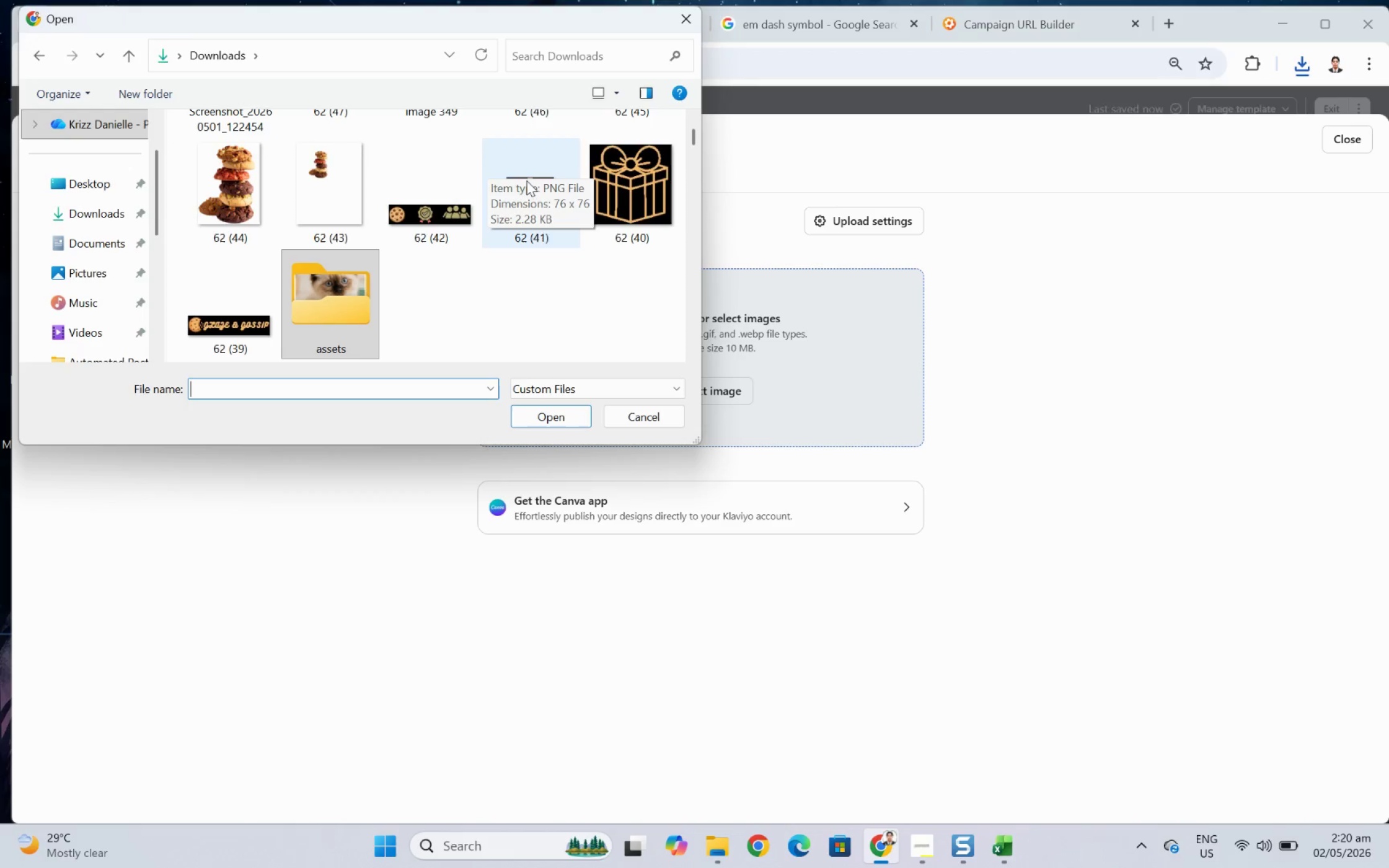 
scroll: coordinate [527, 190], scroll_direction: up, amount: 3.0
 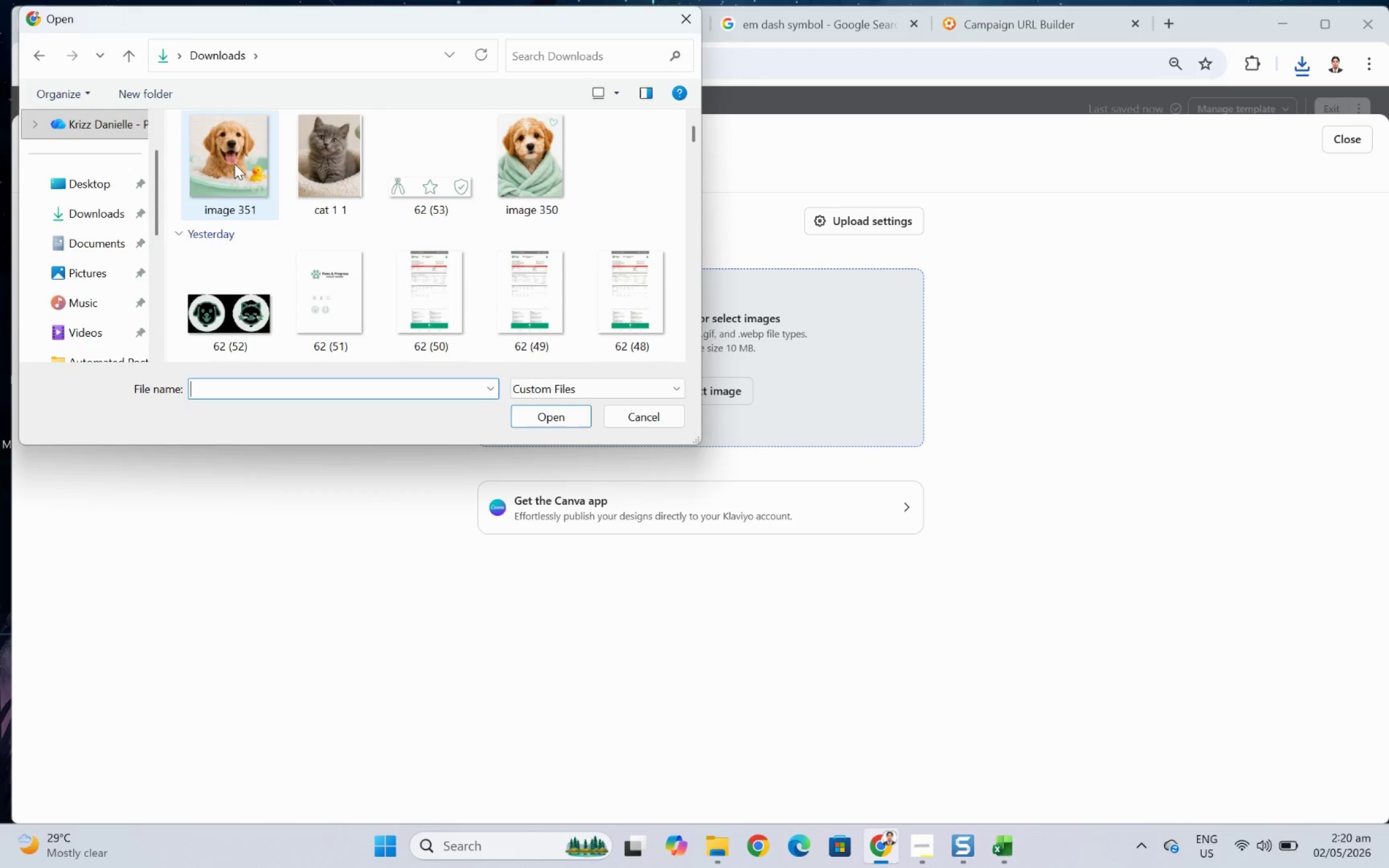 
double_click([234, 164])
 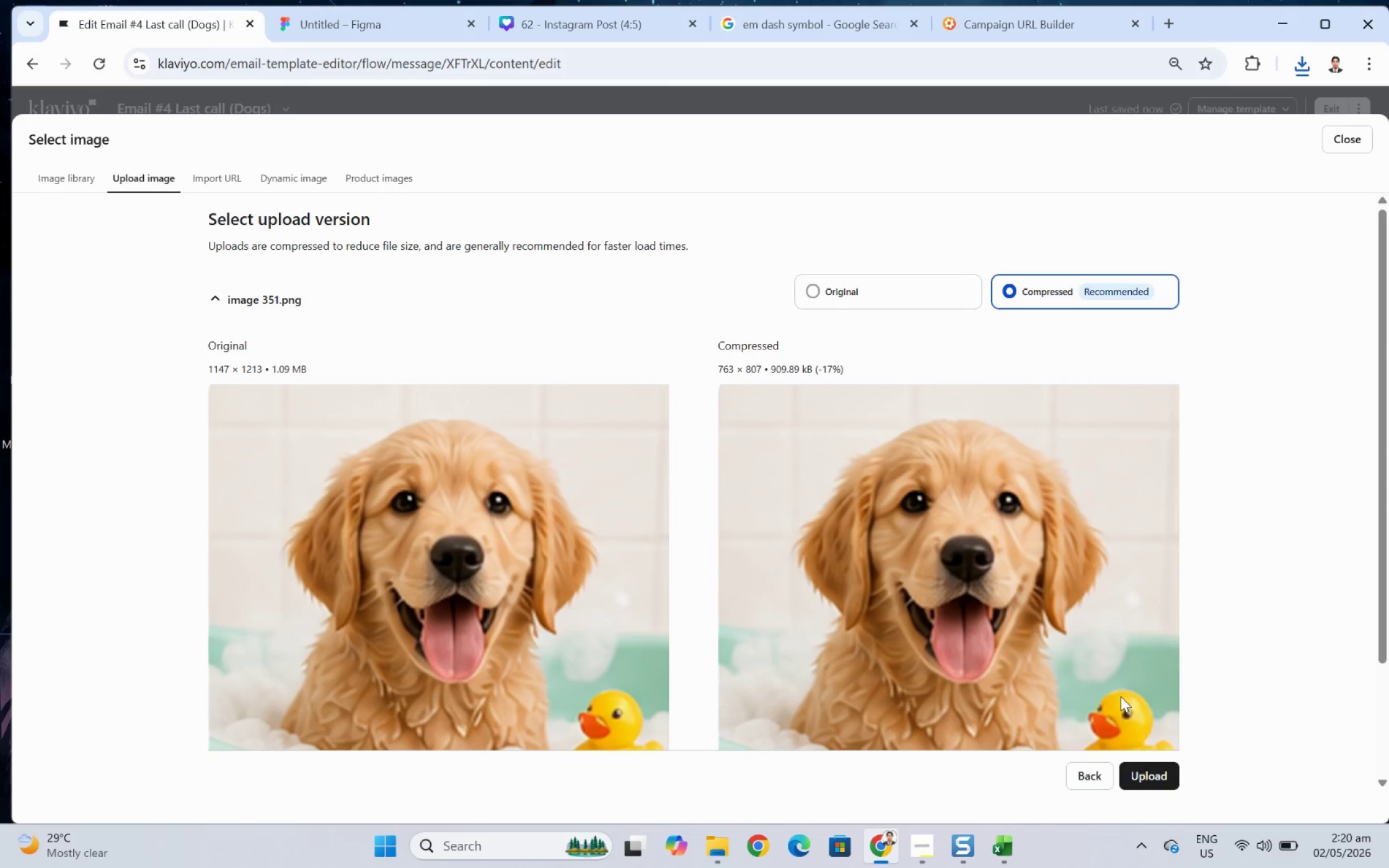 
left_click([1143, 770])
 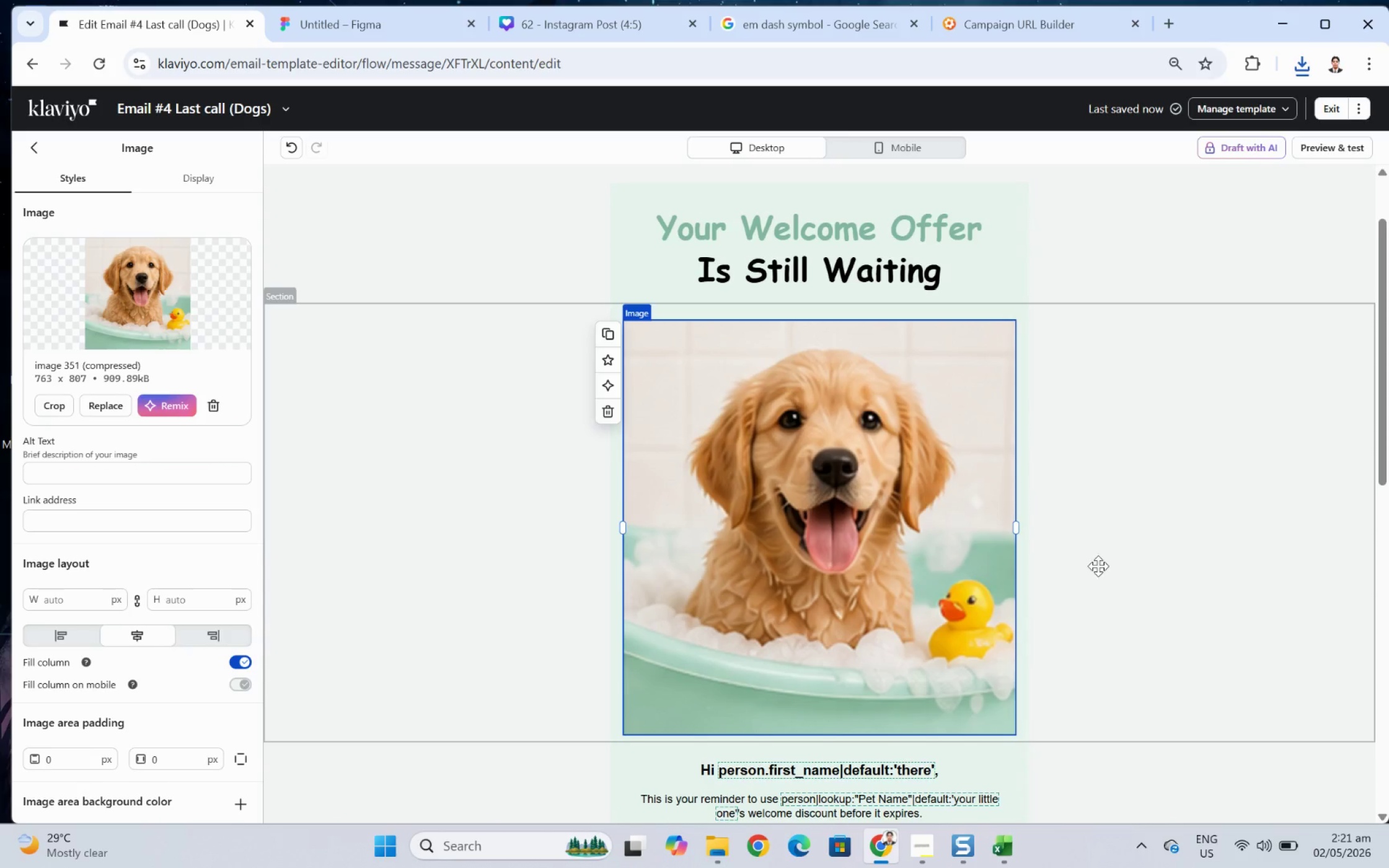 
wait(7.06)
 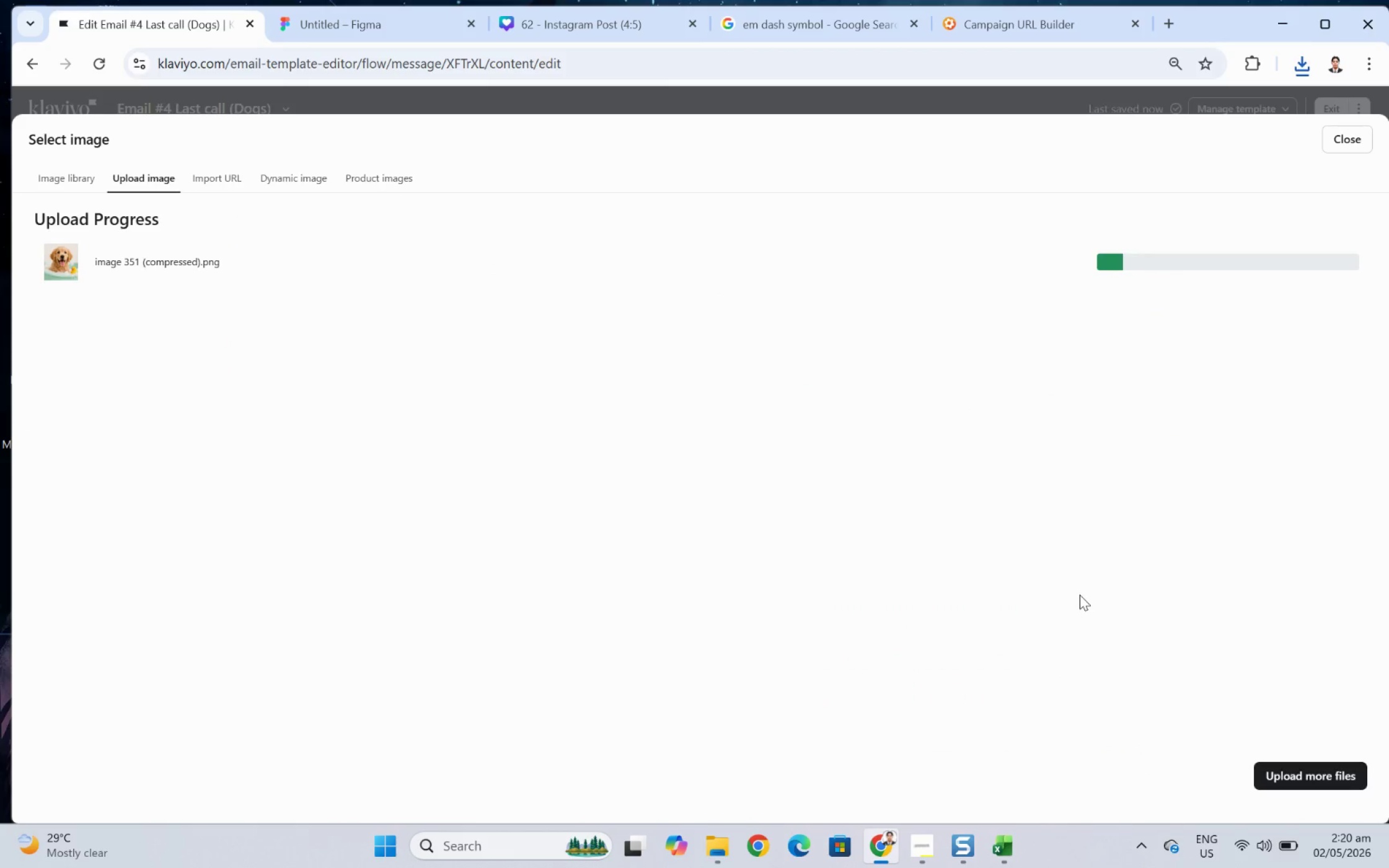 
left_click_drag(start_coordinate=[1015, 524], to_coordinate=[1057, 524])
 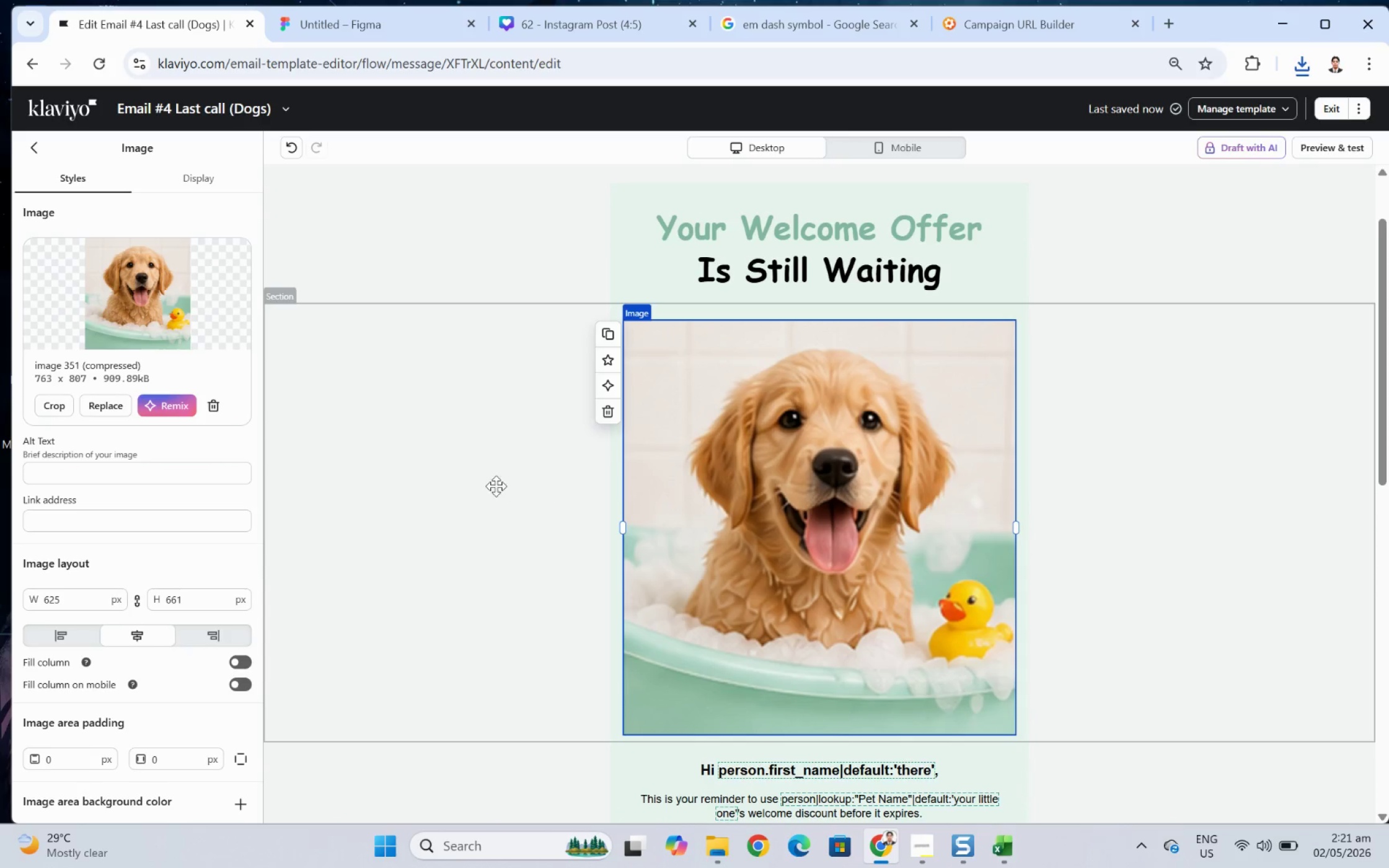 
left_click([496, 486])
 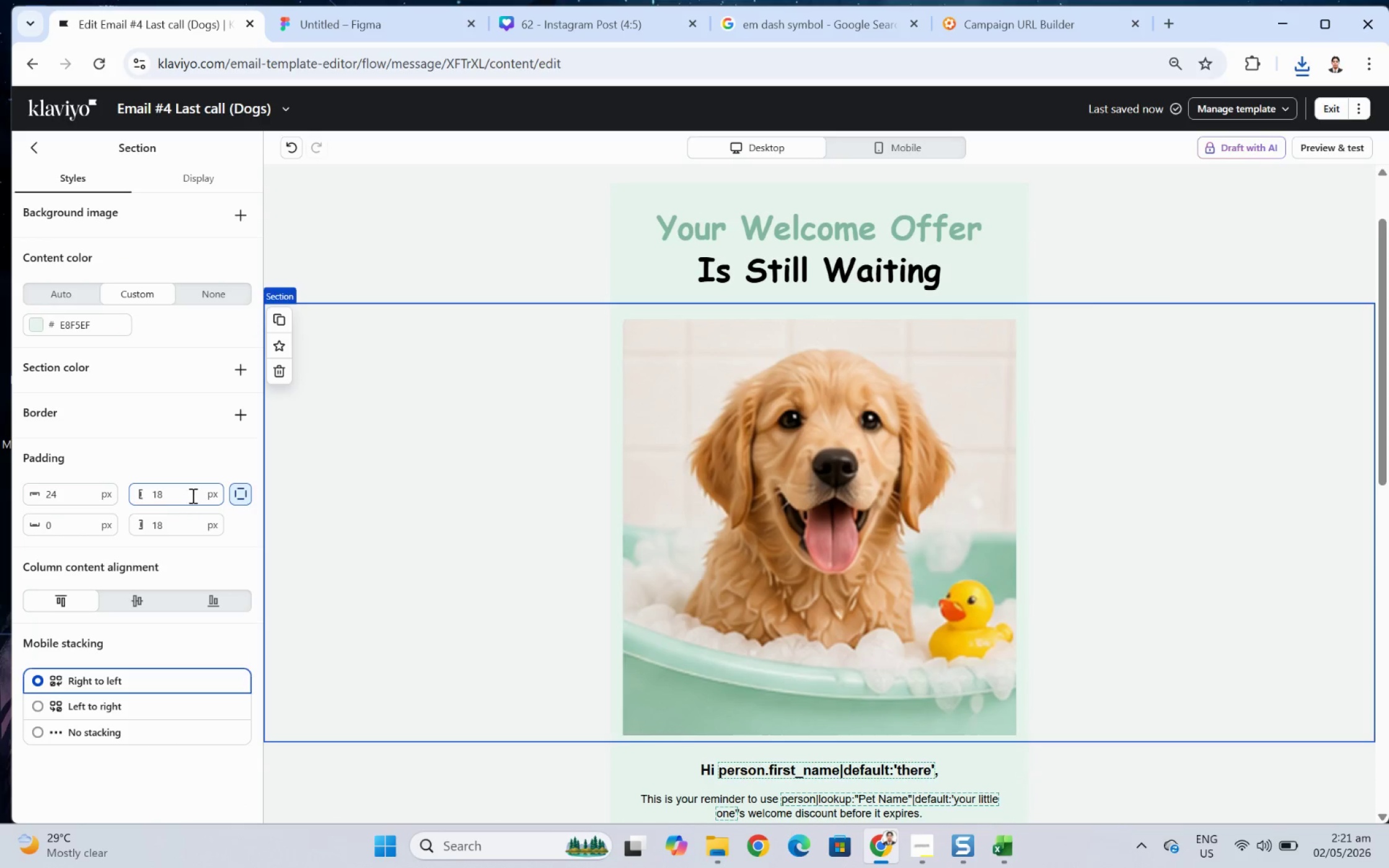 
double_click([193, 493])
 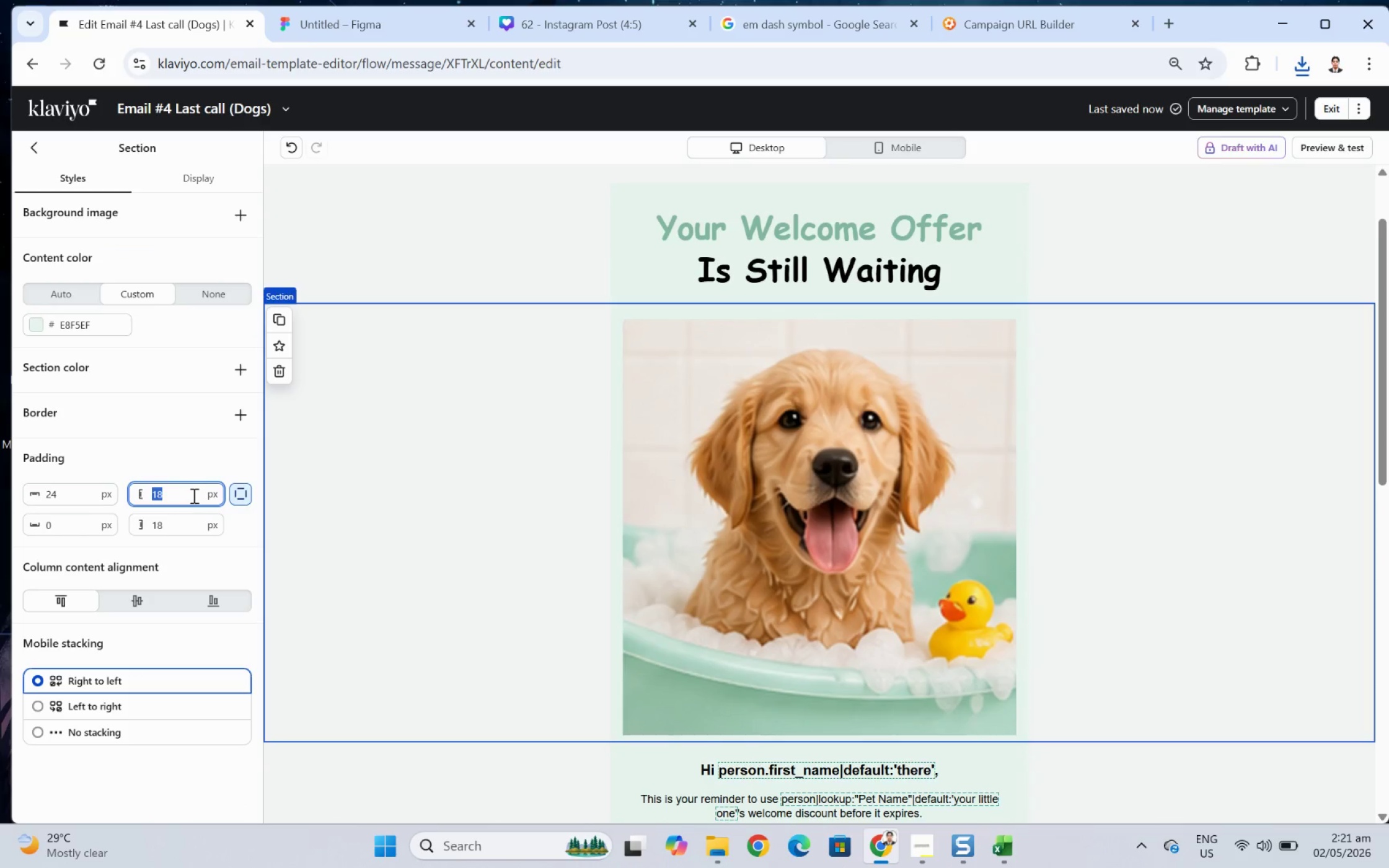 
key(Numpad0)
 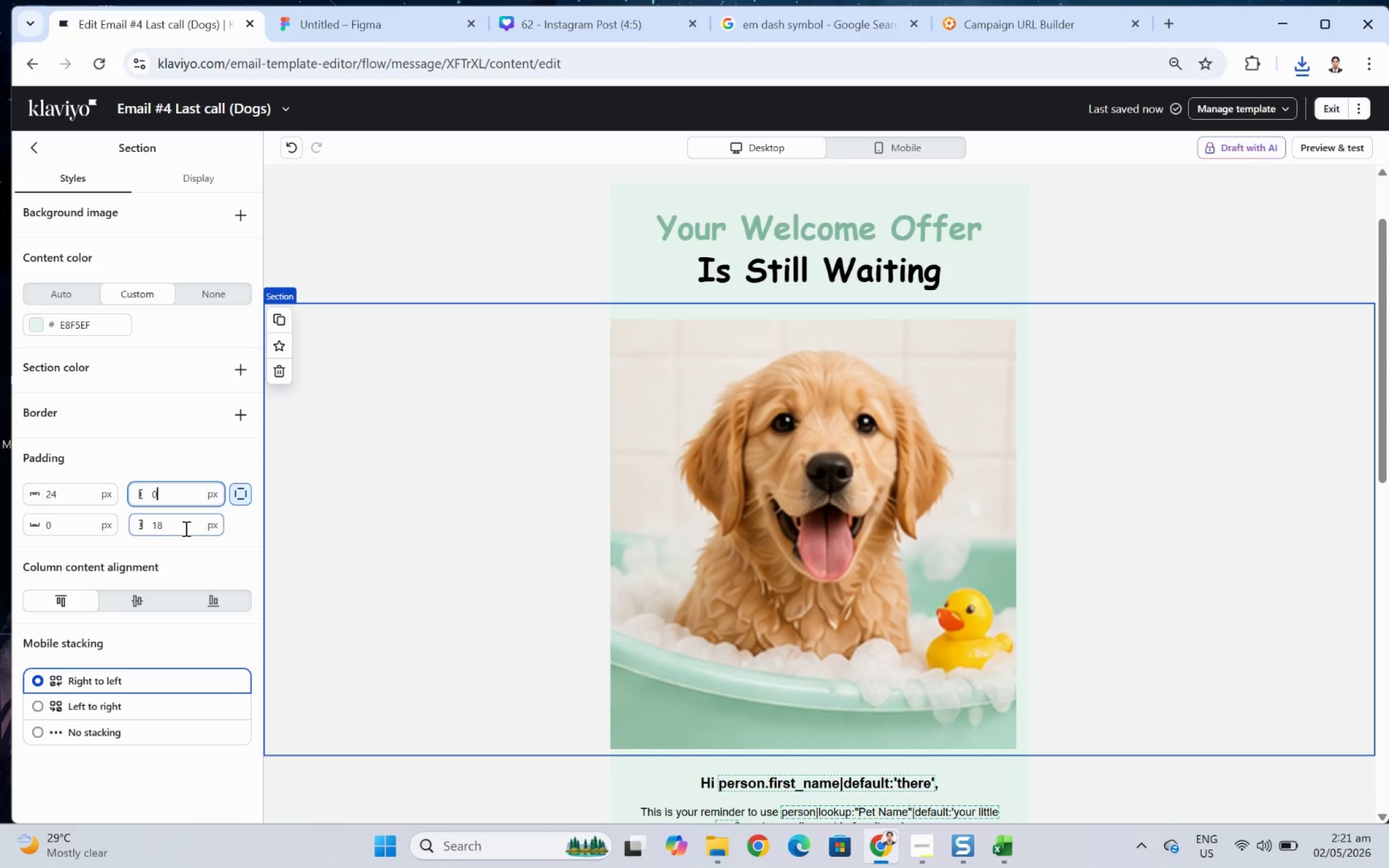 
double_click([185, 528])
 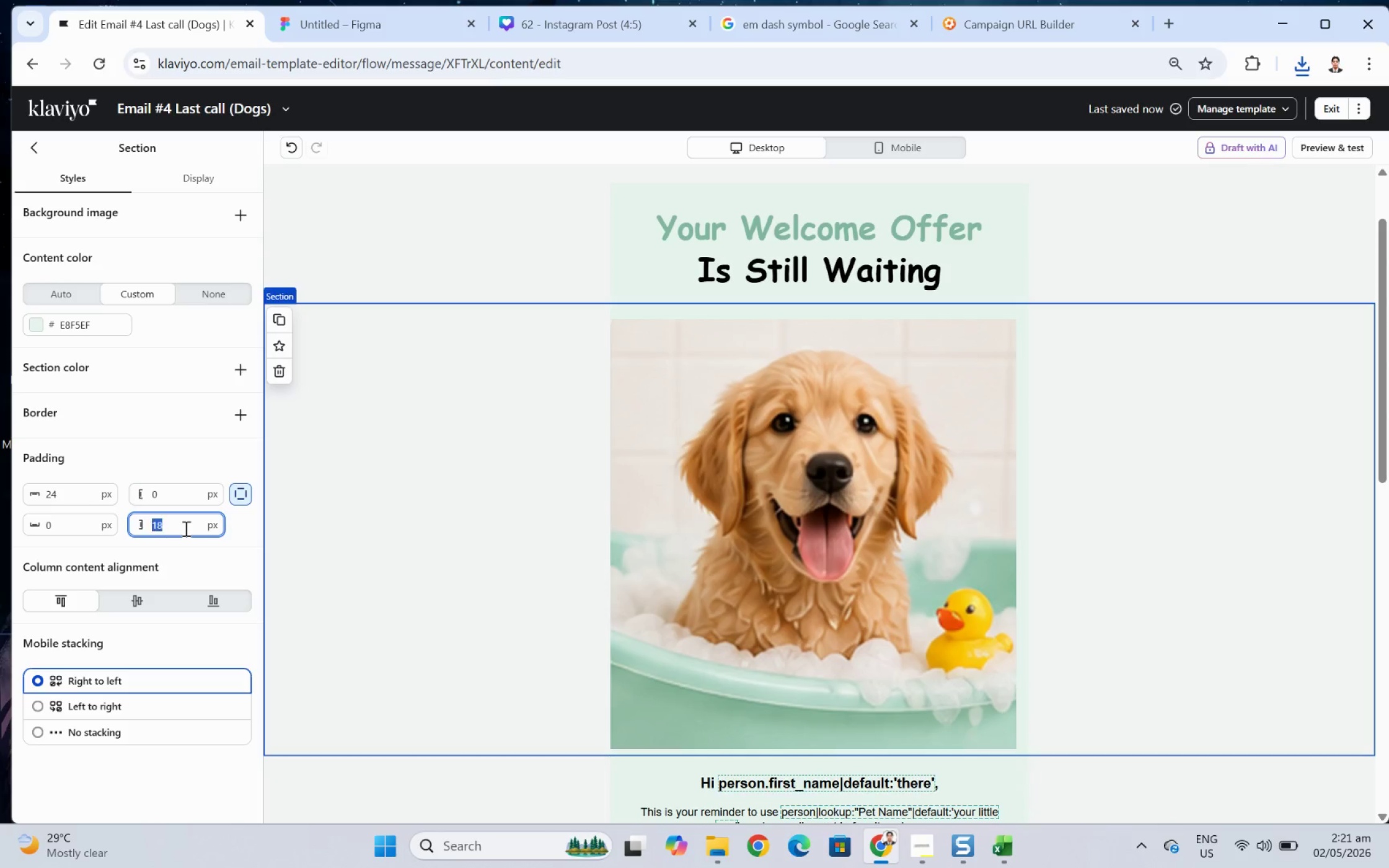 
key(Numpad0)
 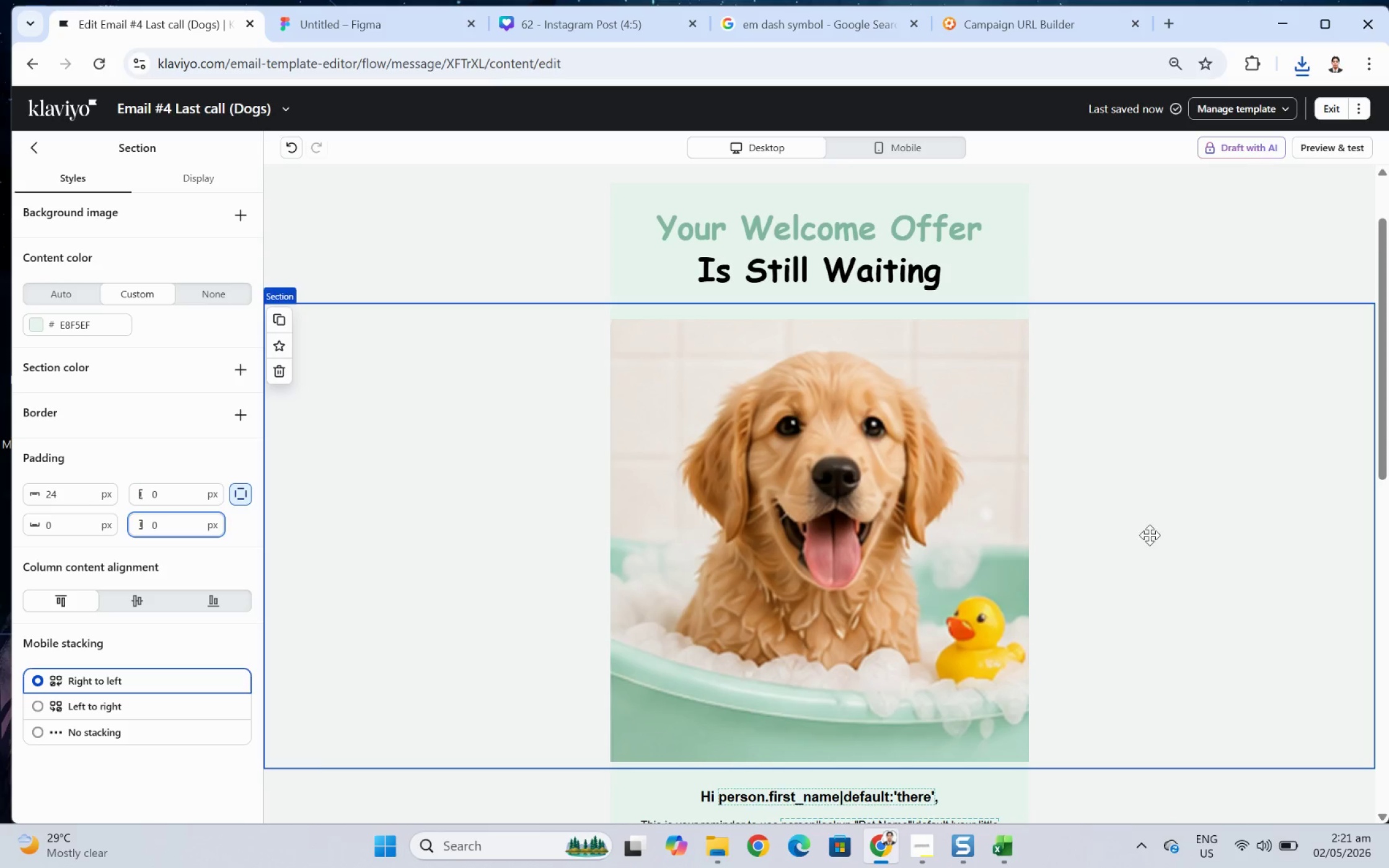 
left_click([1160, 533])
 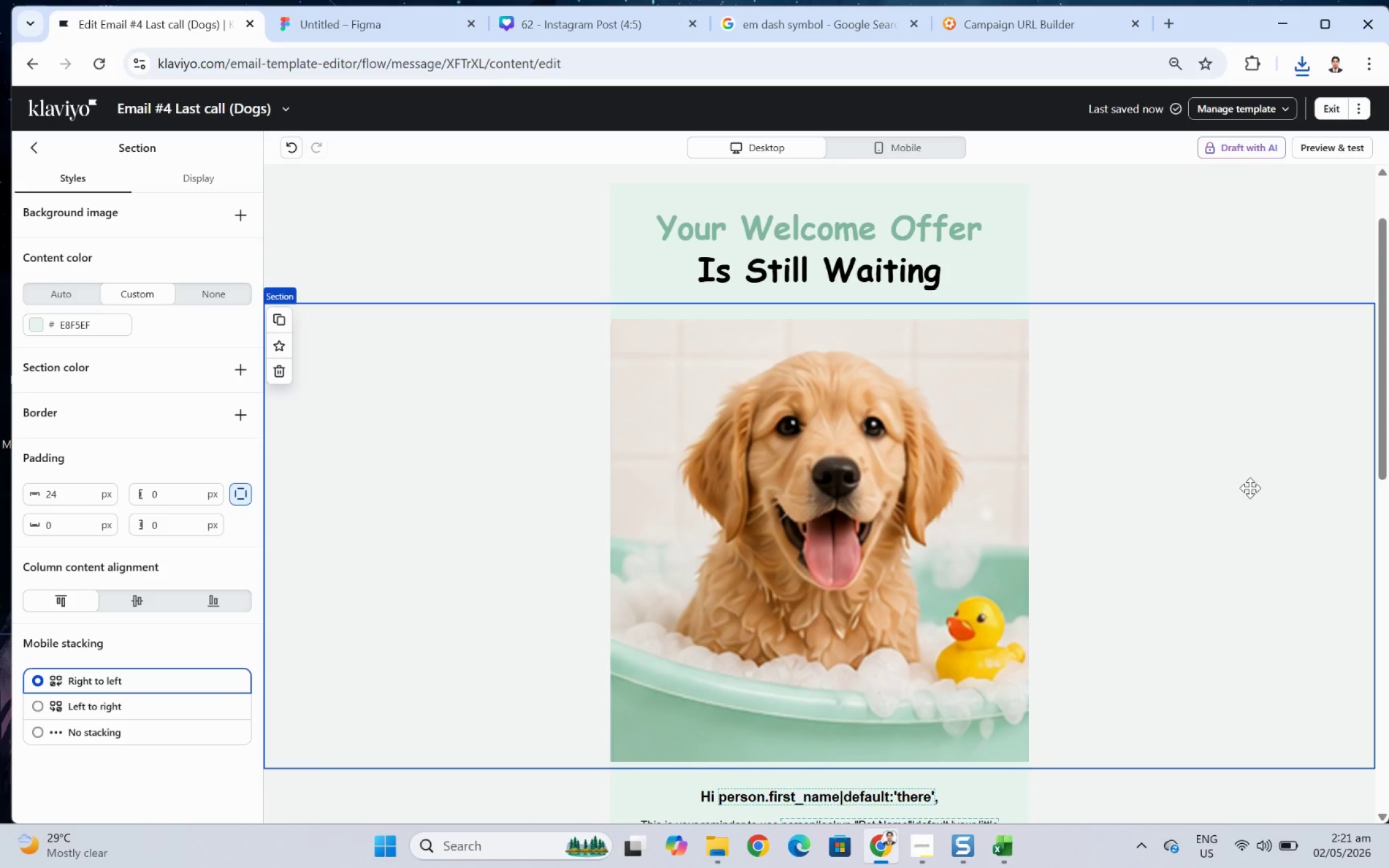 
scroll: coordinate [1177, 556], scroll_direction: down, amount: 2.0
 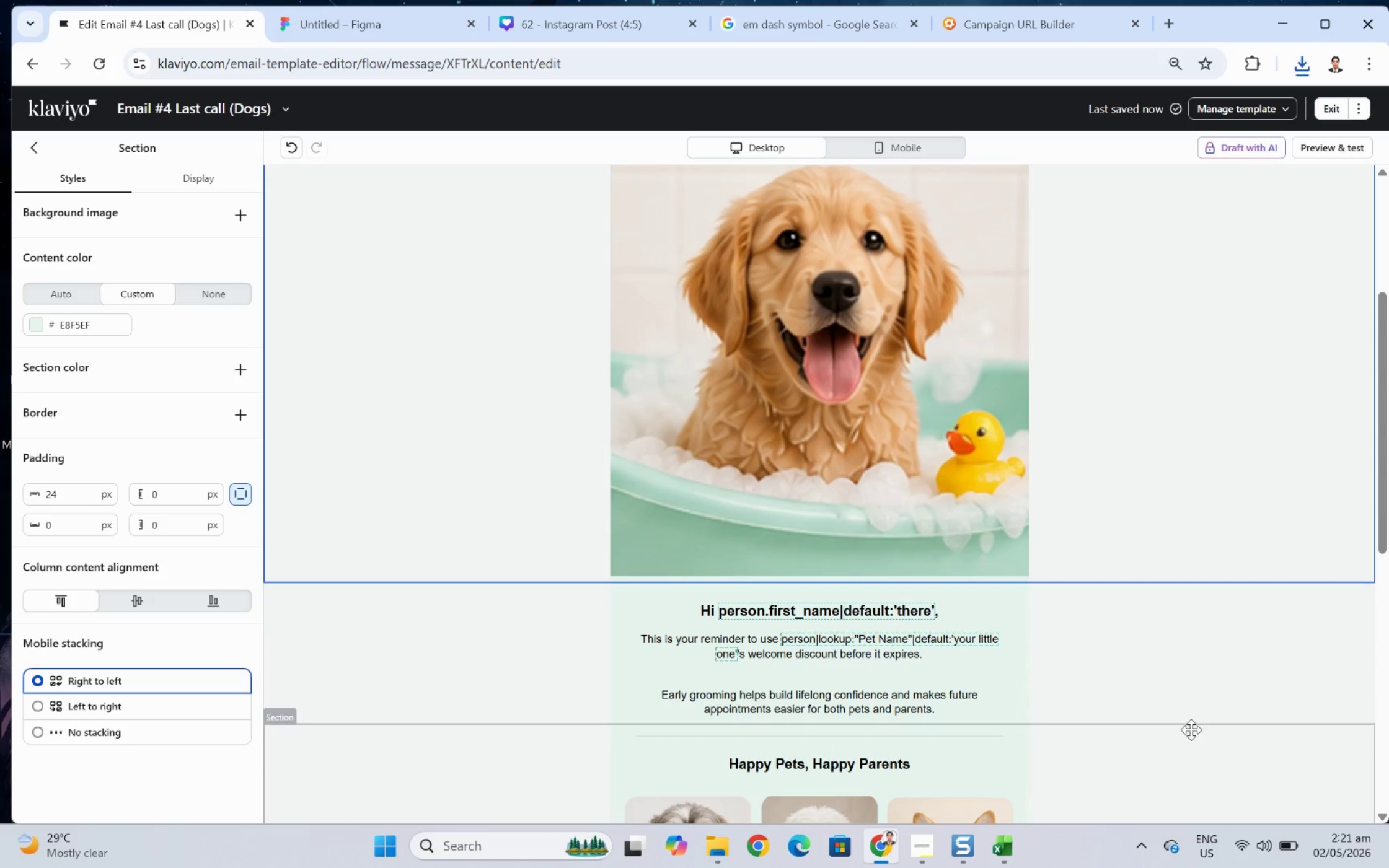 
left_click([1191, 737])
 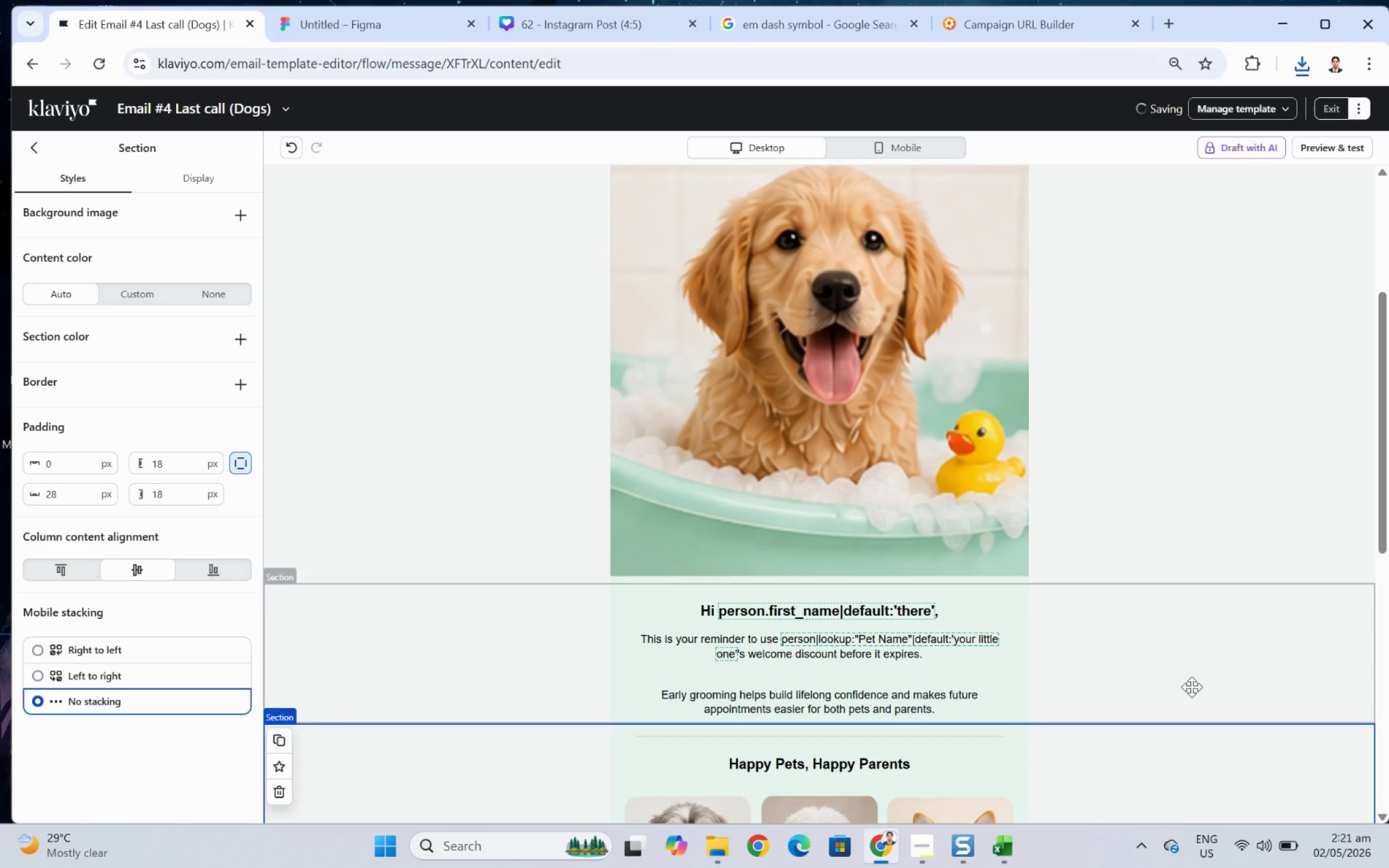 
scroll: coordinate [1193, 642], scroll_direction: up, amount: 3.0
 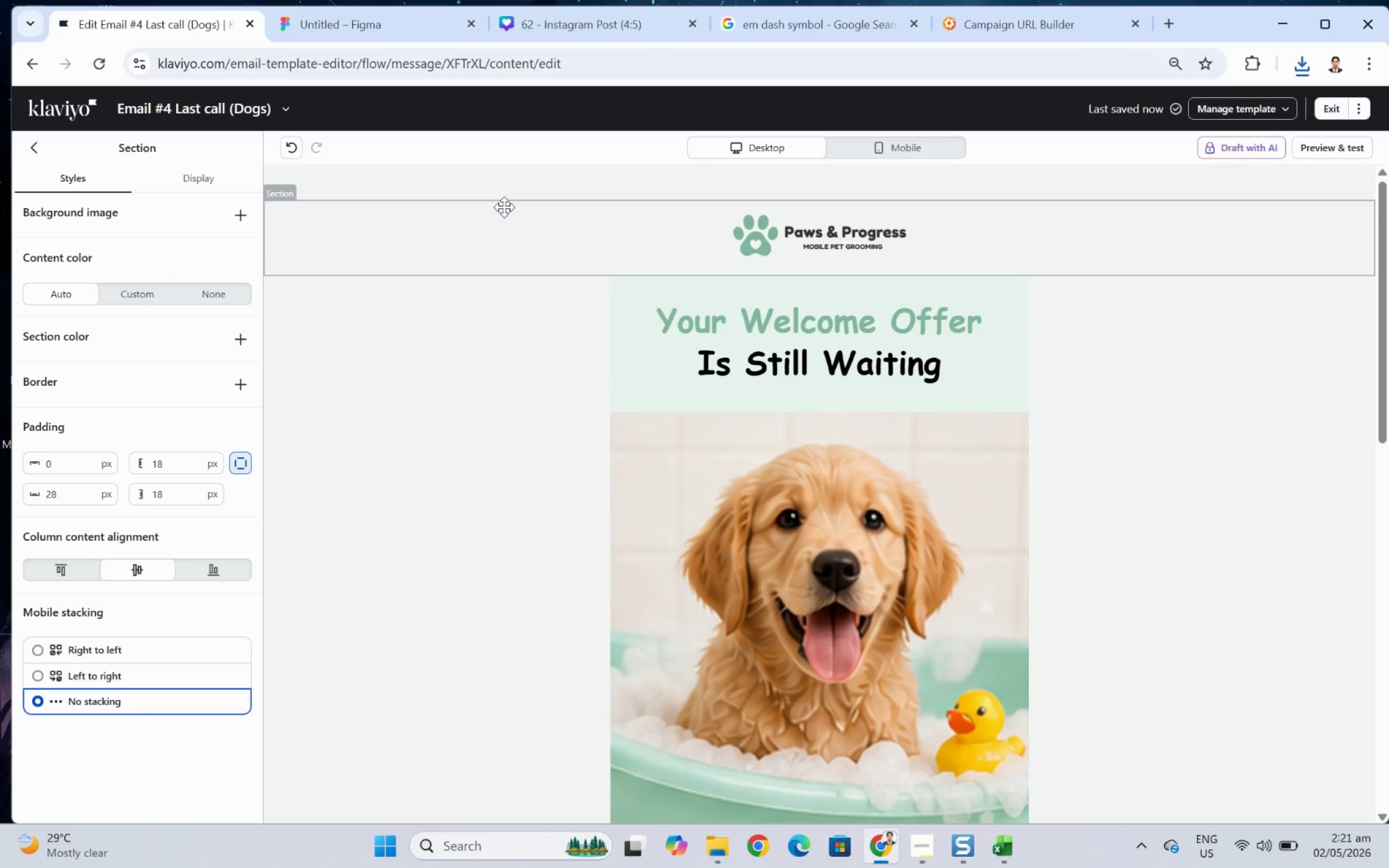 
scroll: coordinate [510, 209], scroll_direction: down, amount: 3.0
 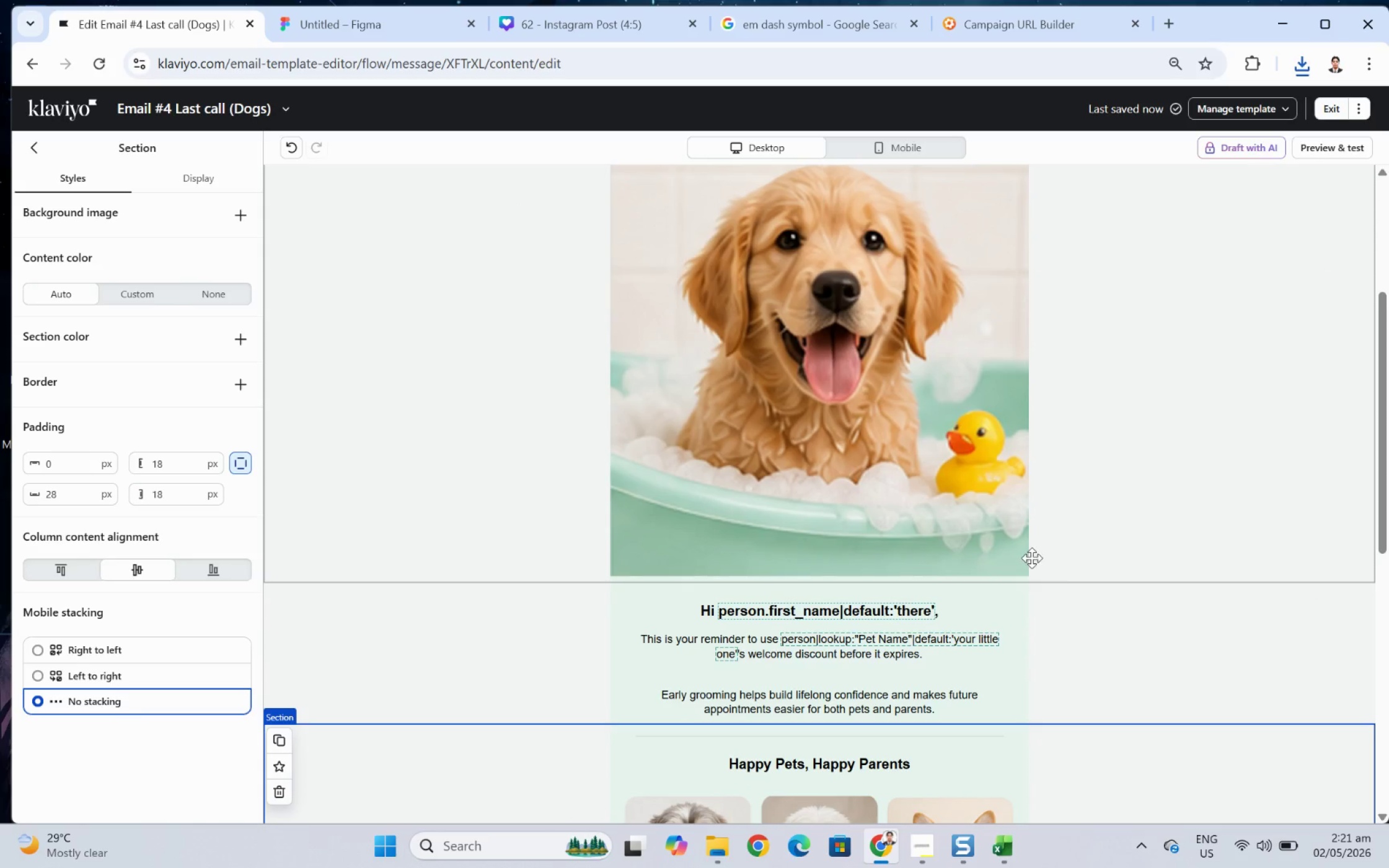 
scroll: coordinate [1053, 536], scroll_direction: up, amount: 3.0
 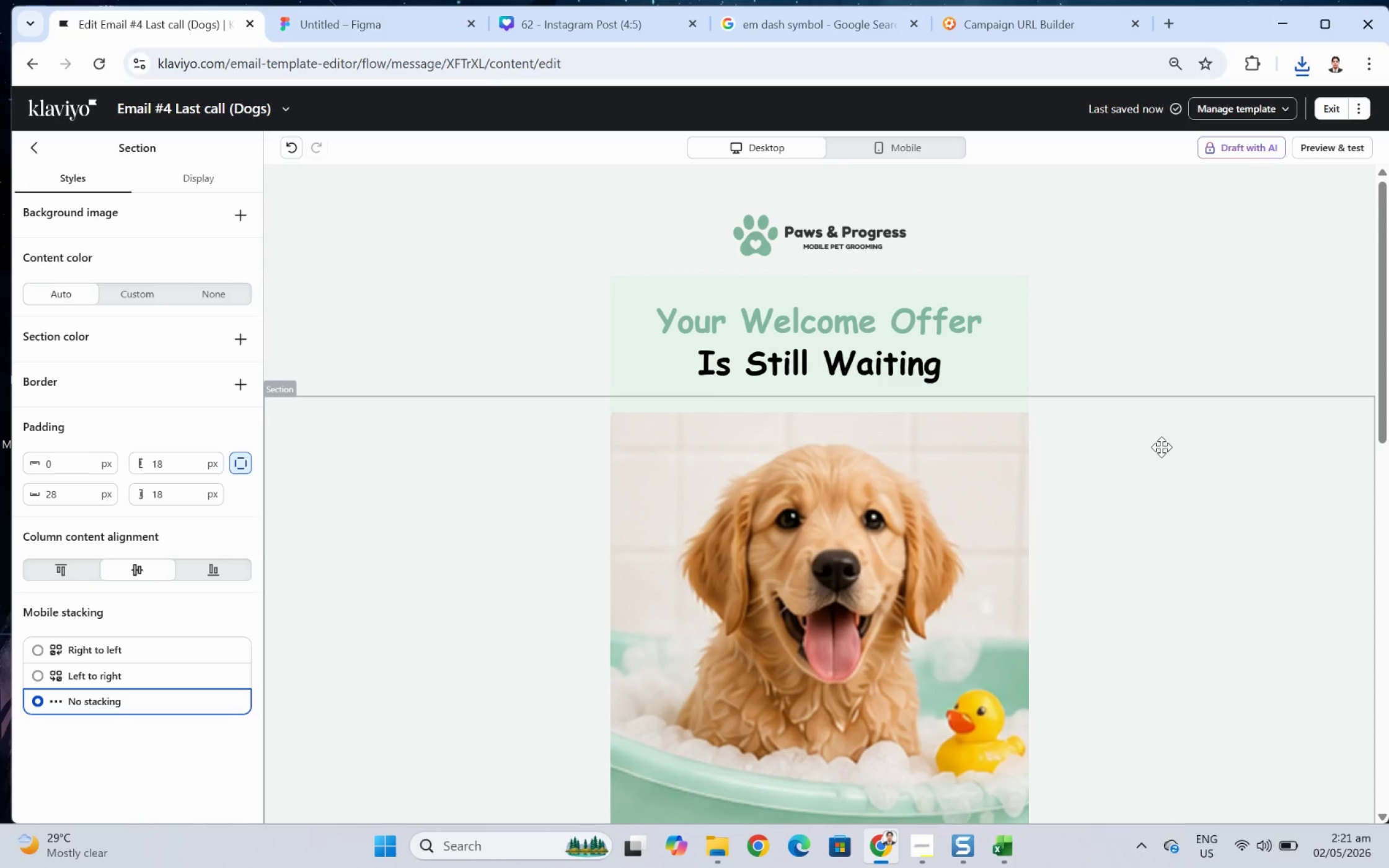 
scroll: coordinate [1149, 371], scroll_direction: down, amount: 6.0
 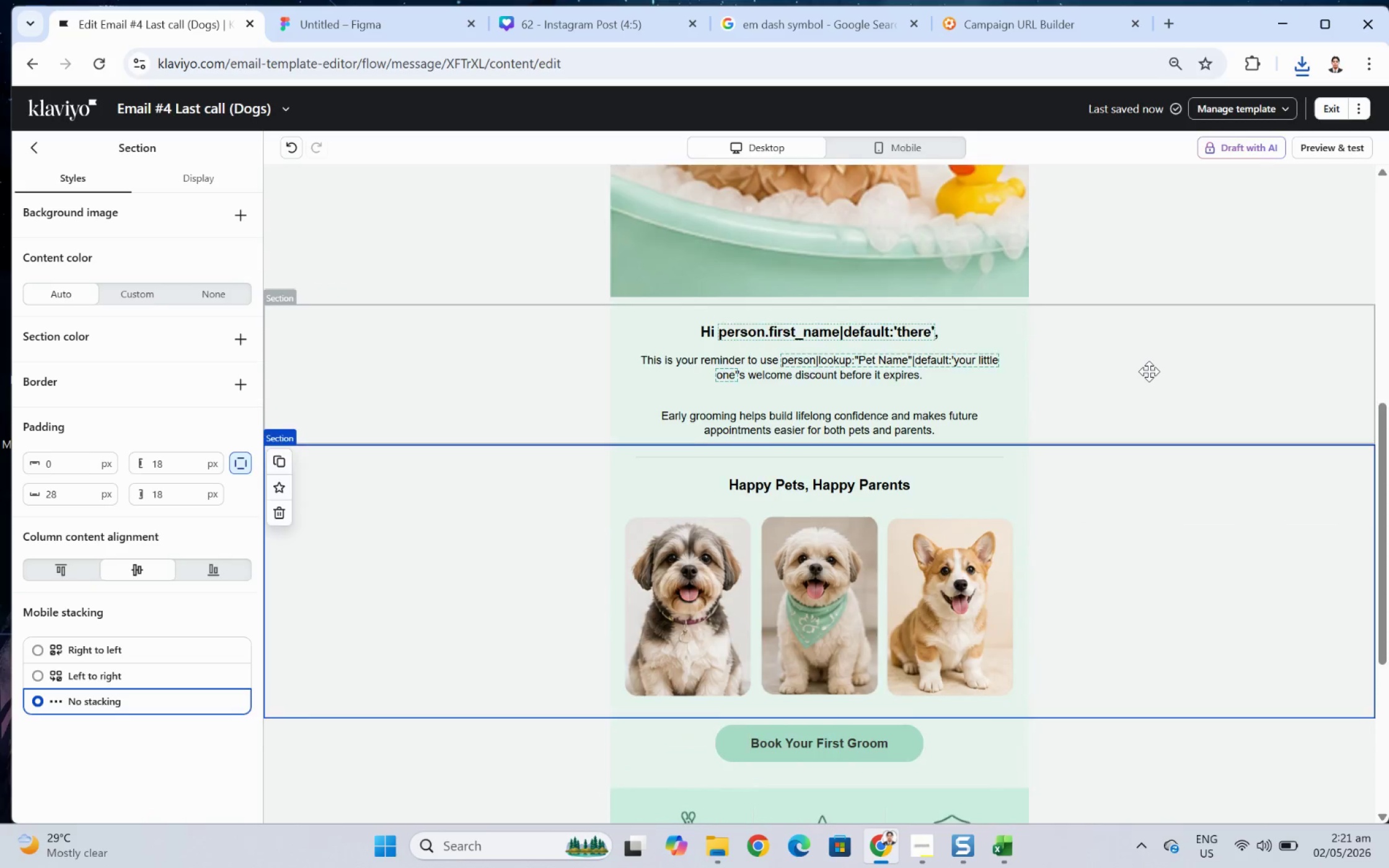 
scroll: coordinate [1149, 371], scroll_direction: up, amount: 6.0
 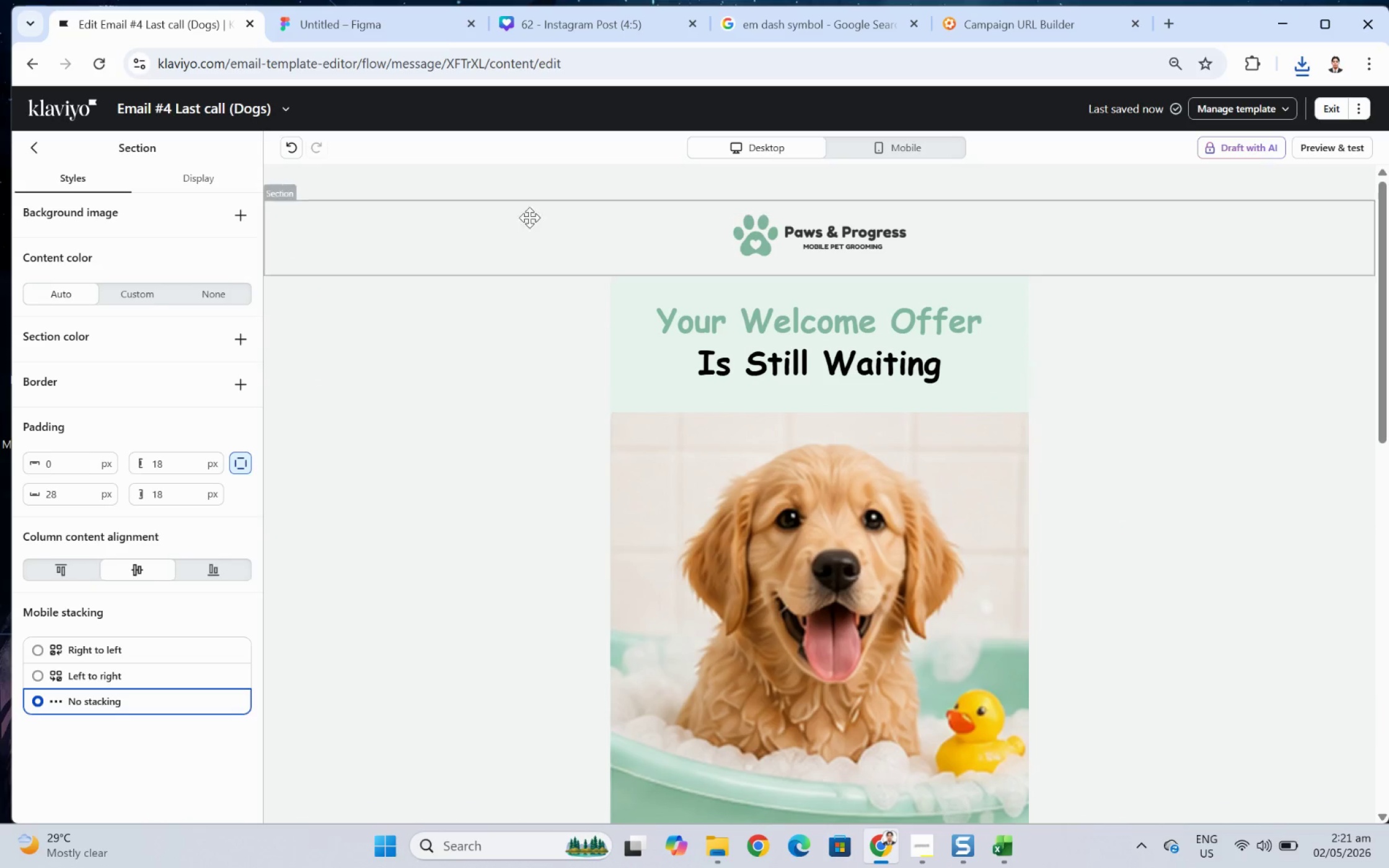 
left_click([400, 30])
 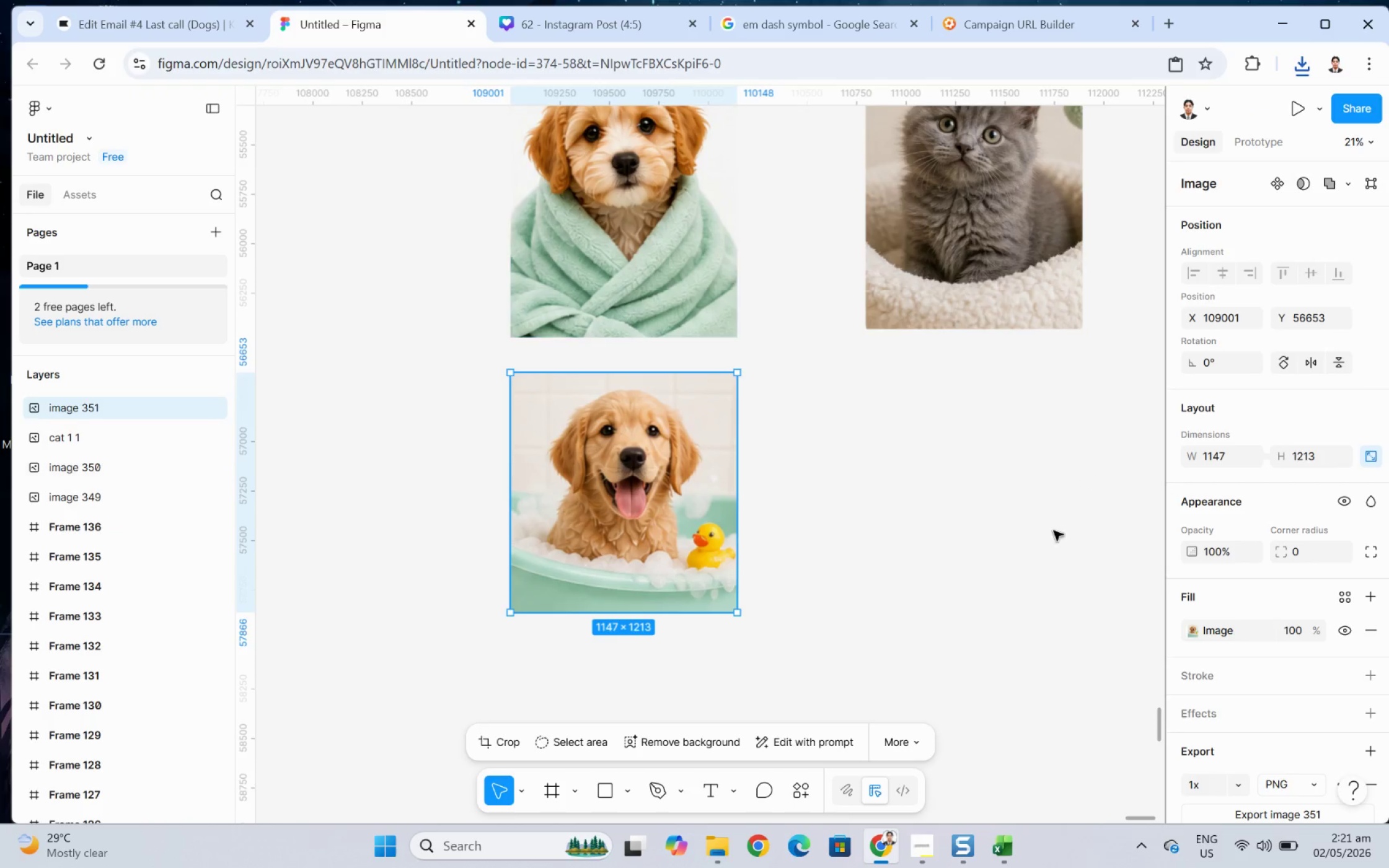 
left_click([1034, 536])
 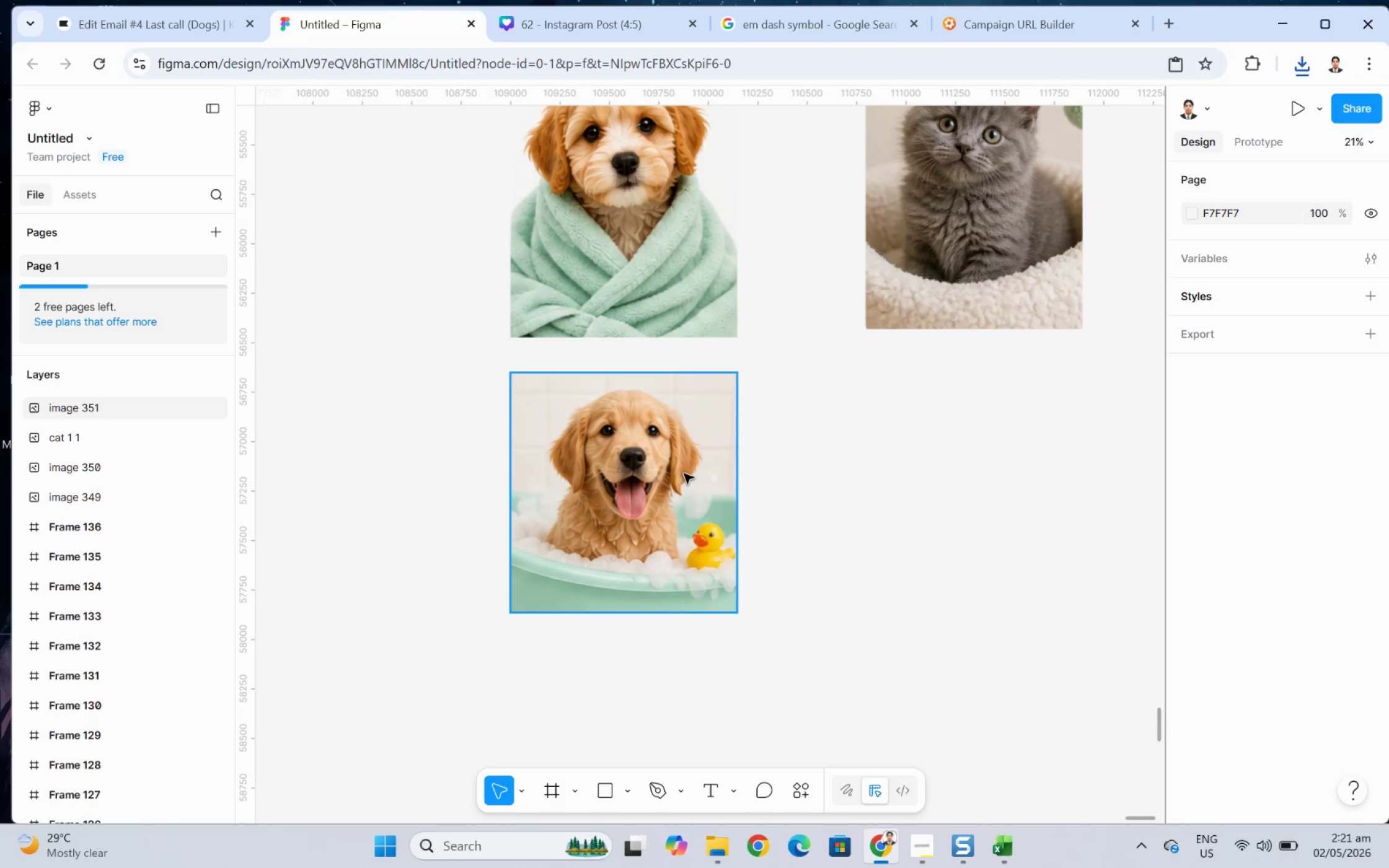 
left_click_drag(start_coordinate=[637, 463], to_coordinate=[922, 595])
 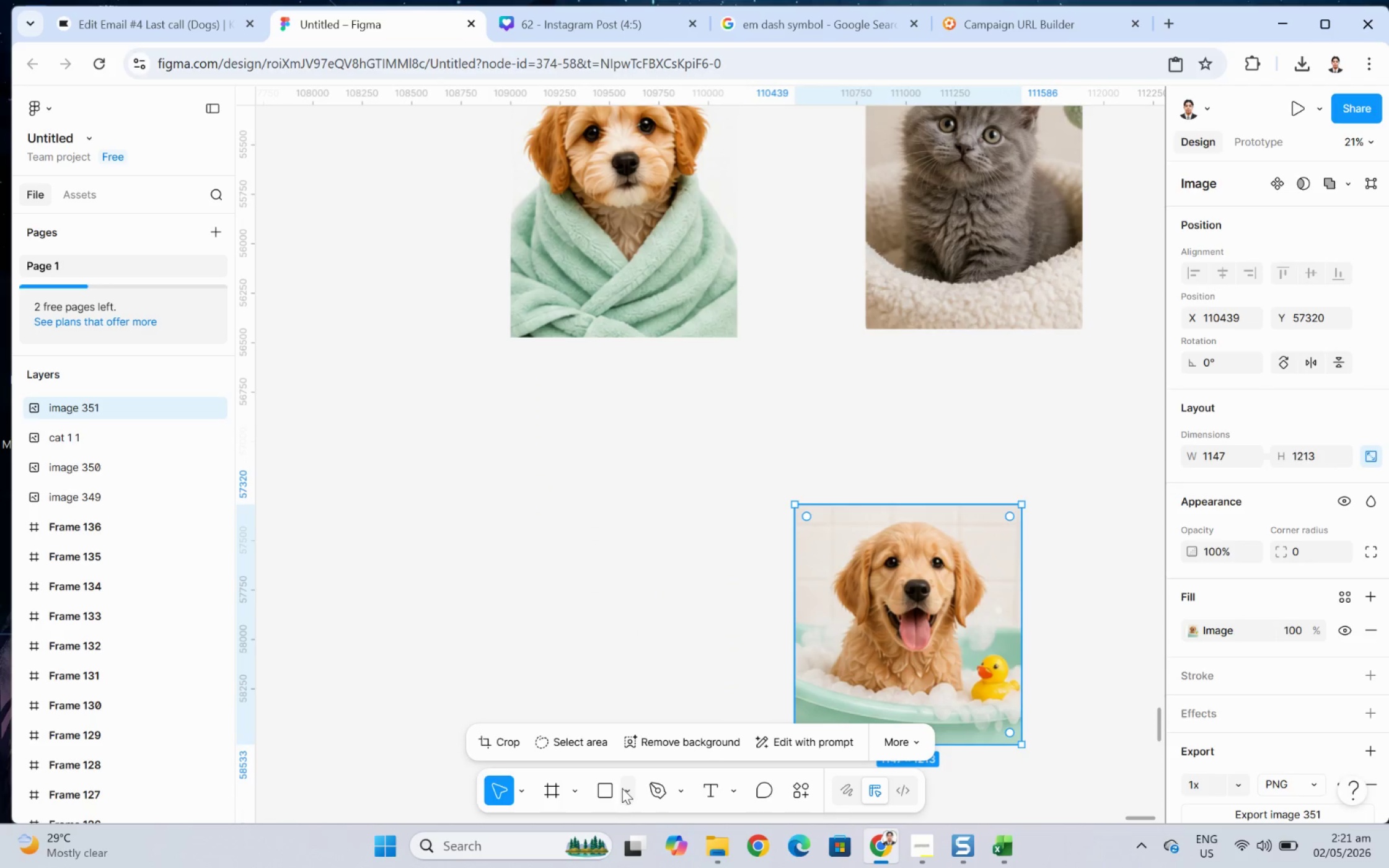 
left_click([609, 782])
 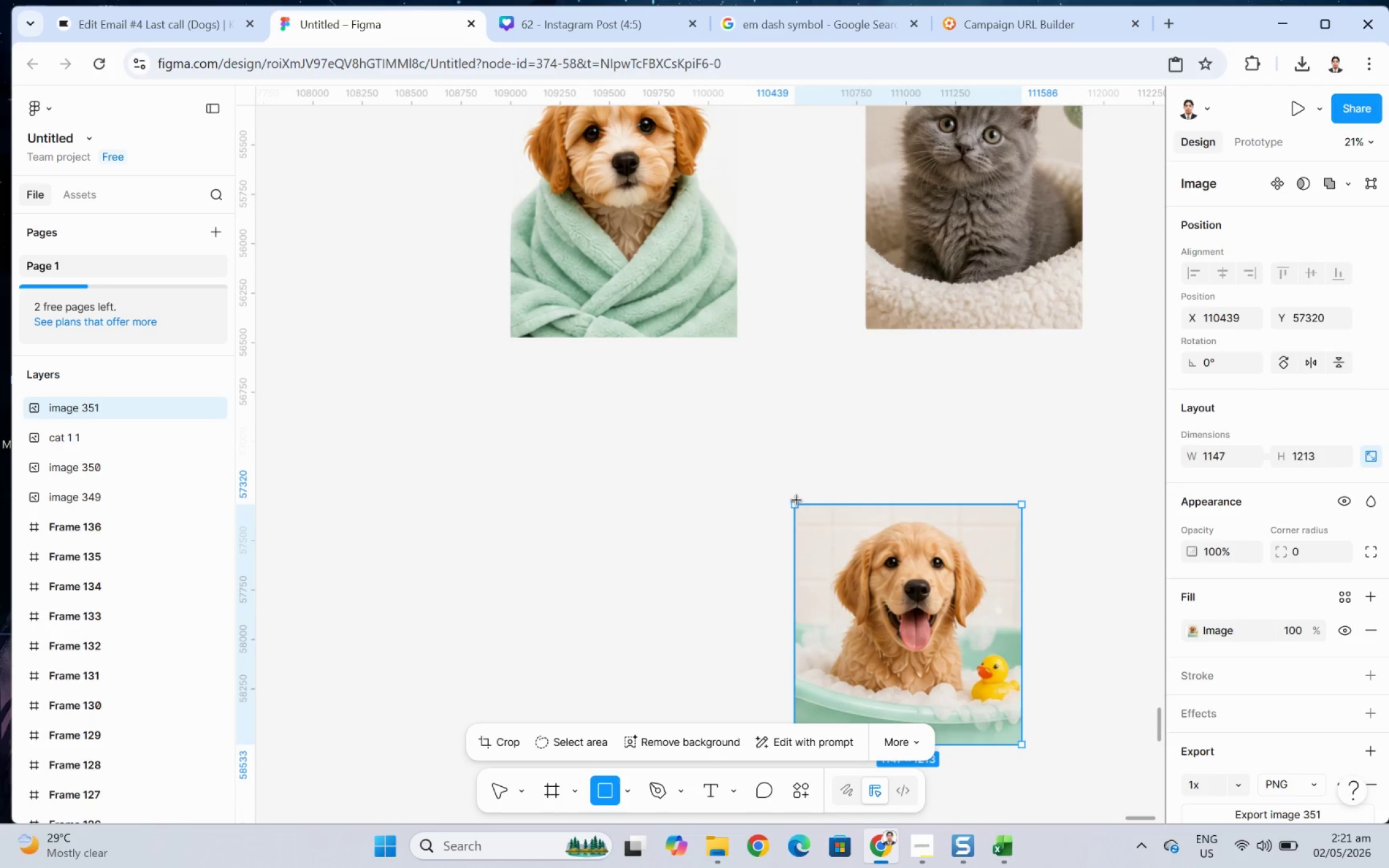 
left_click_drag(start_coordinate=[794, 501], to_coordinate=[1025, 519])
 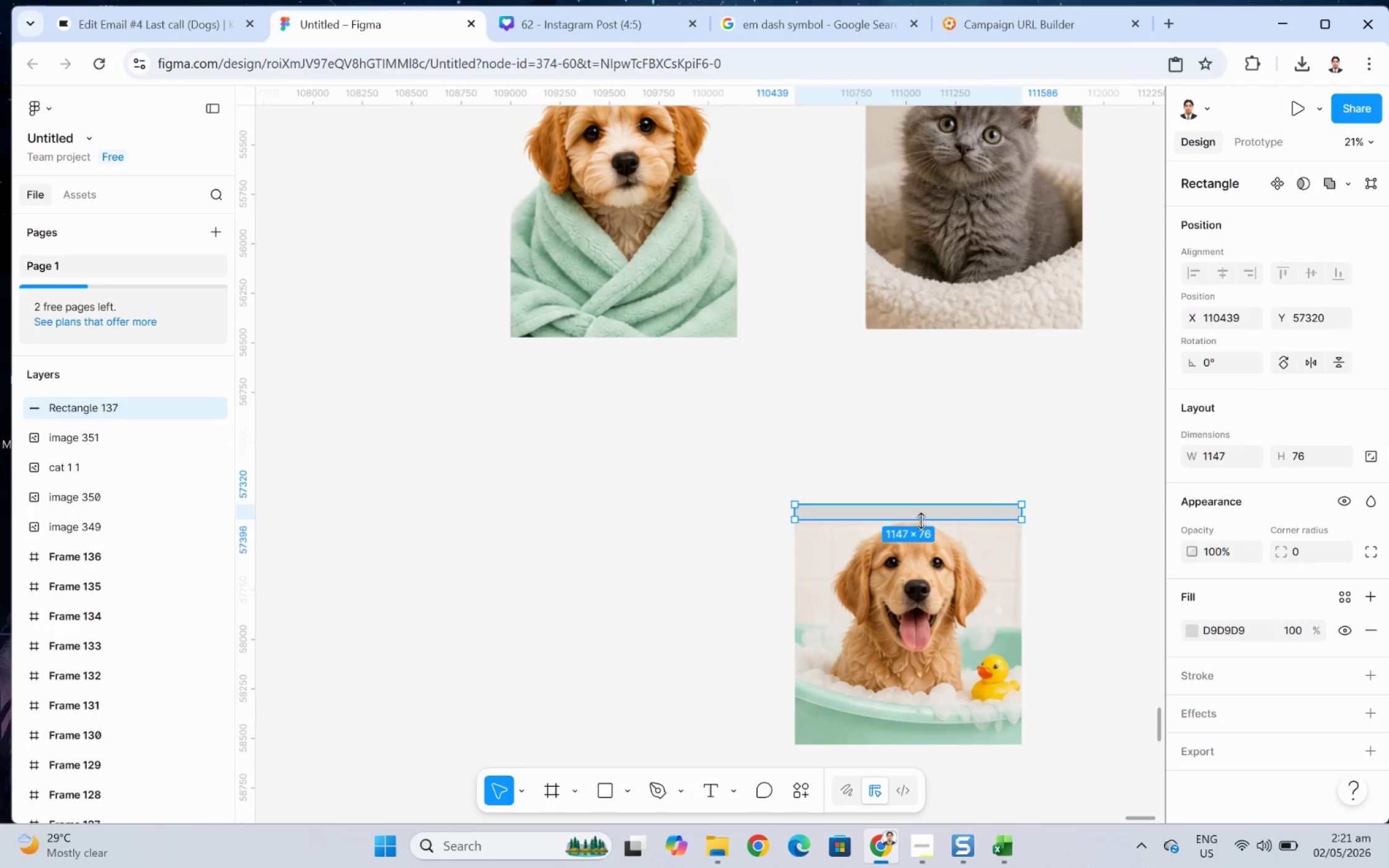 
left_click_drag(start_coordinate=[920, 520], to_coordinate=[920, 515])
 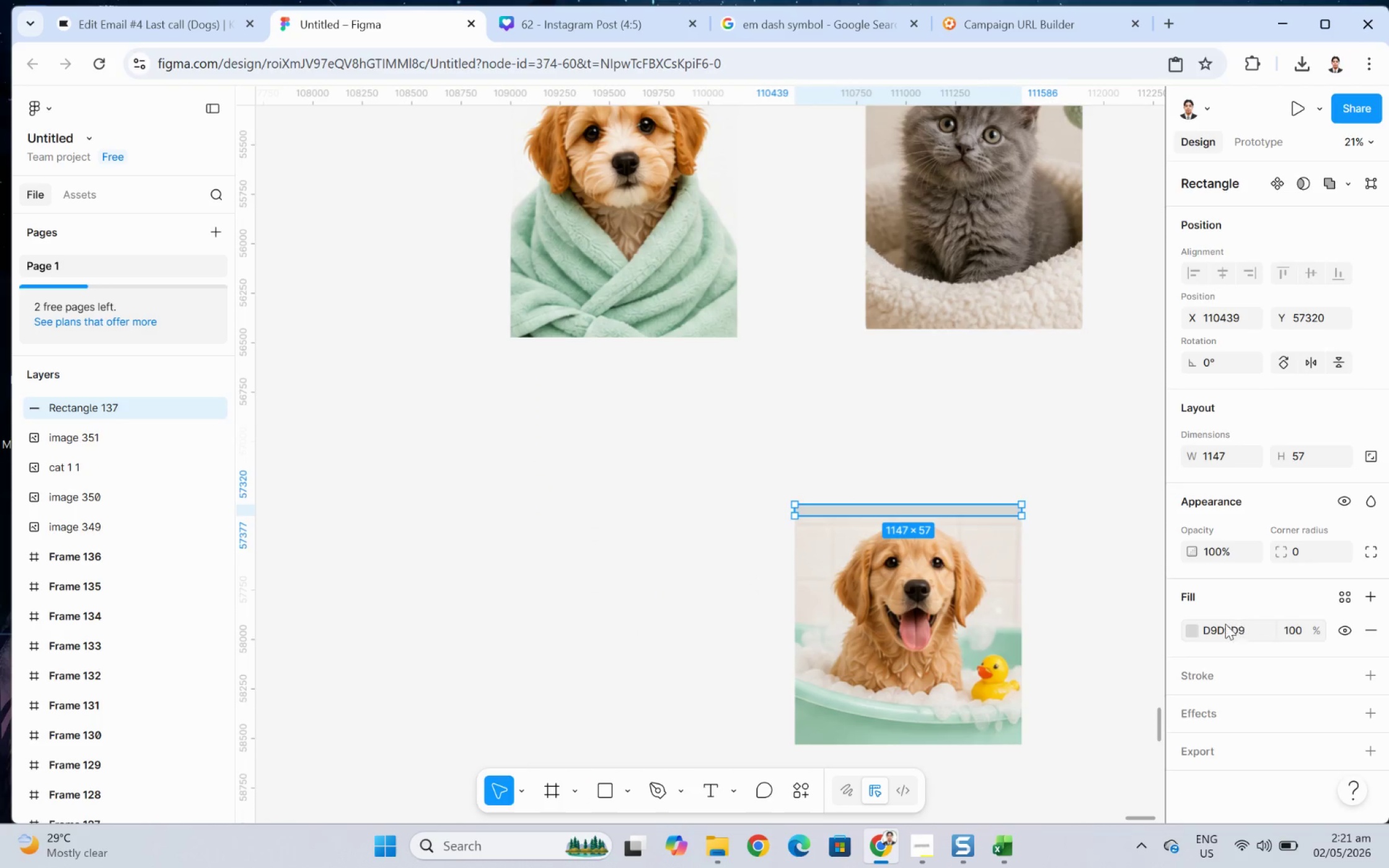 
left_click([1194, 628])
 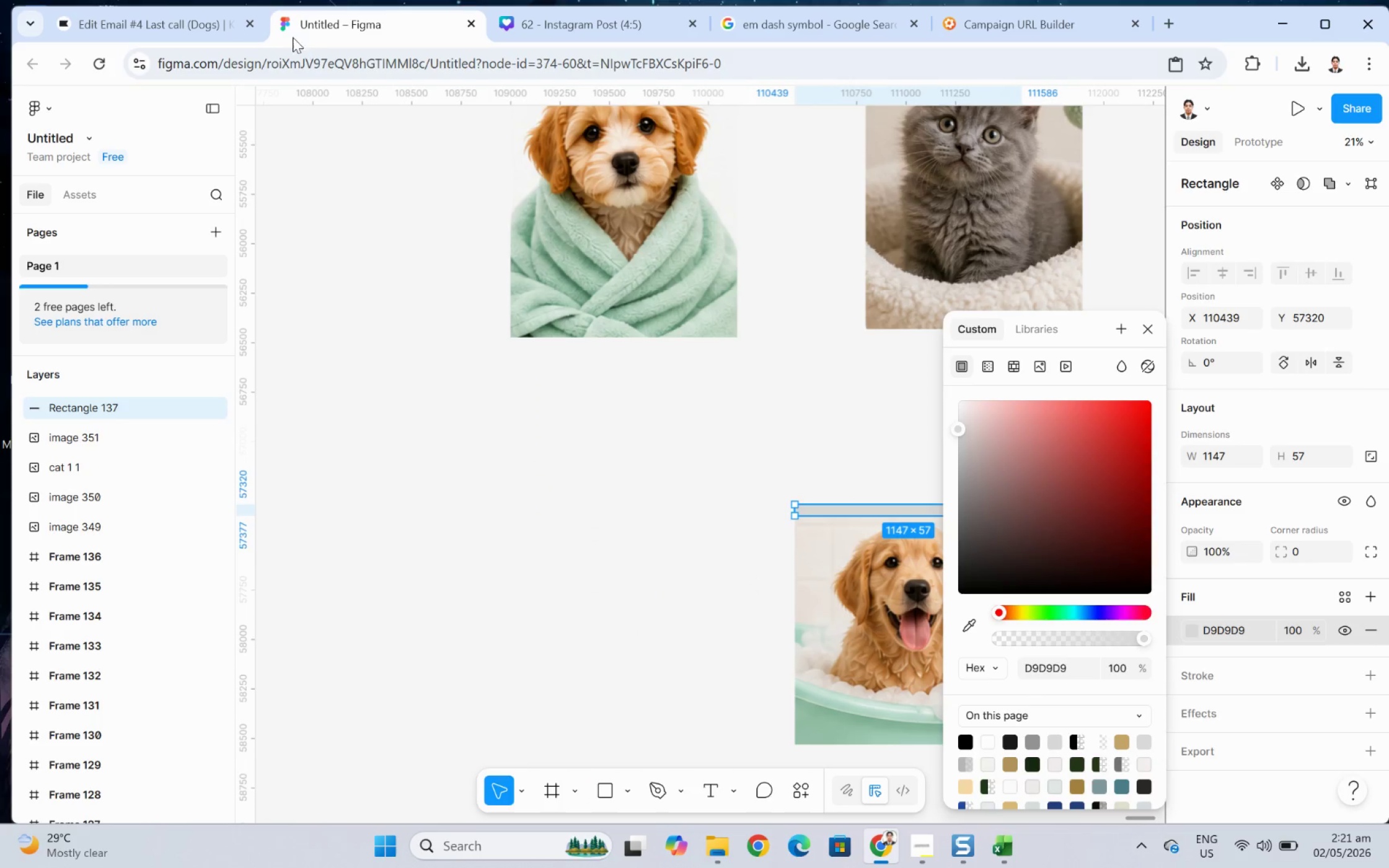 
left_click([158, 25])
 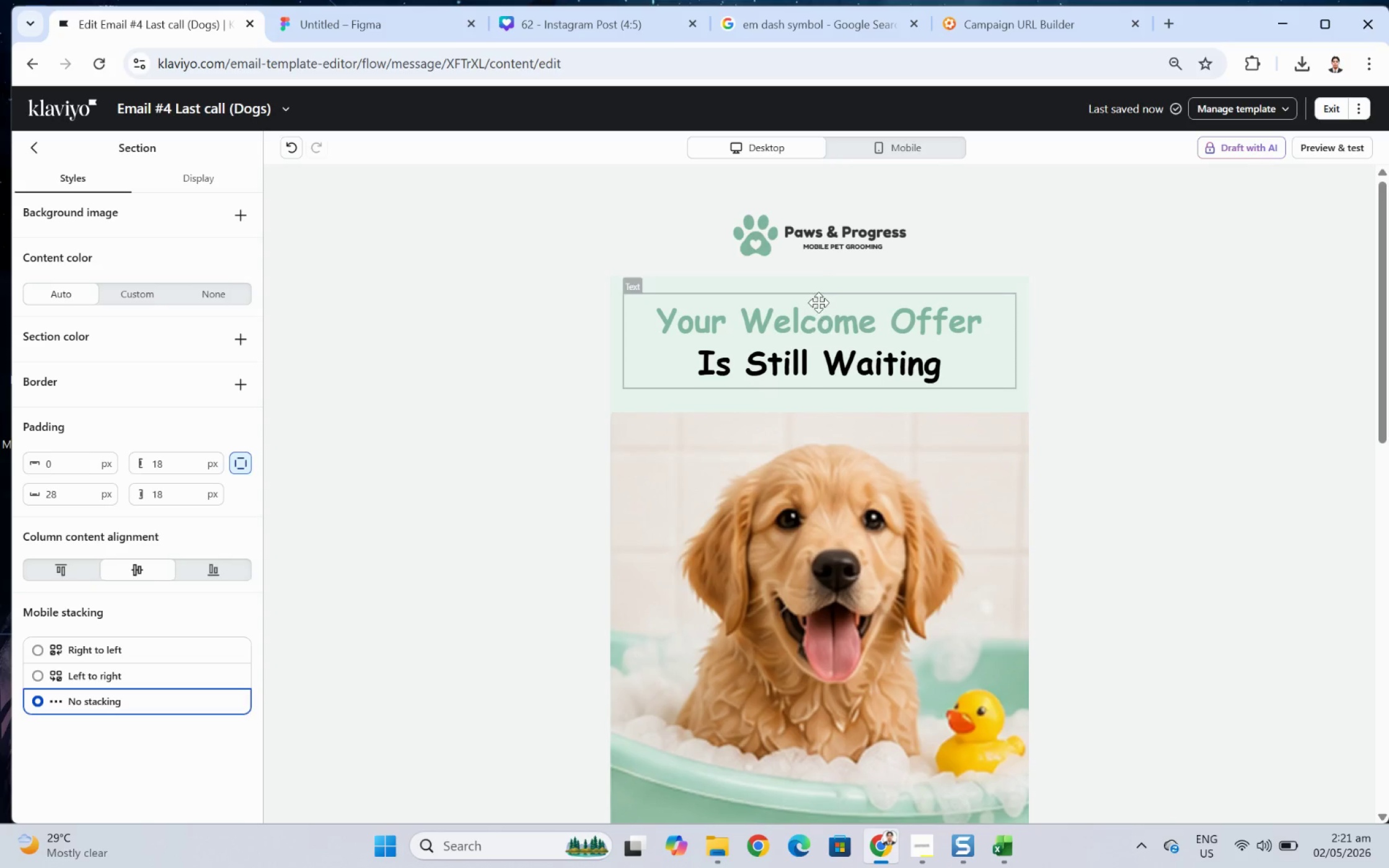 
left_click([817, 278])
 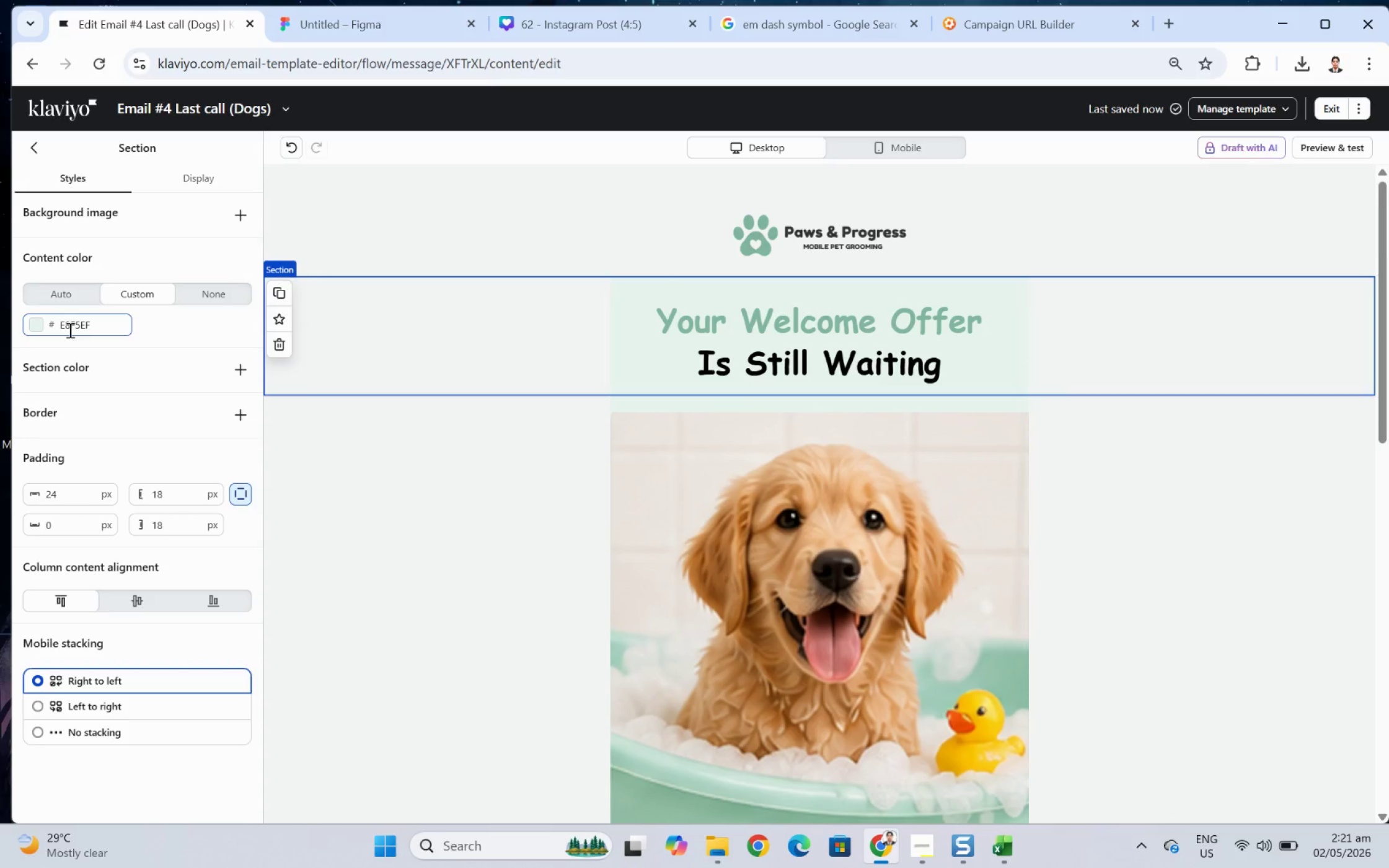 
double_click([69, 330])
 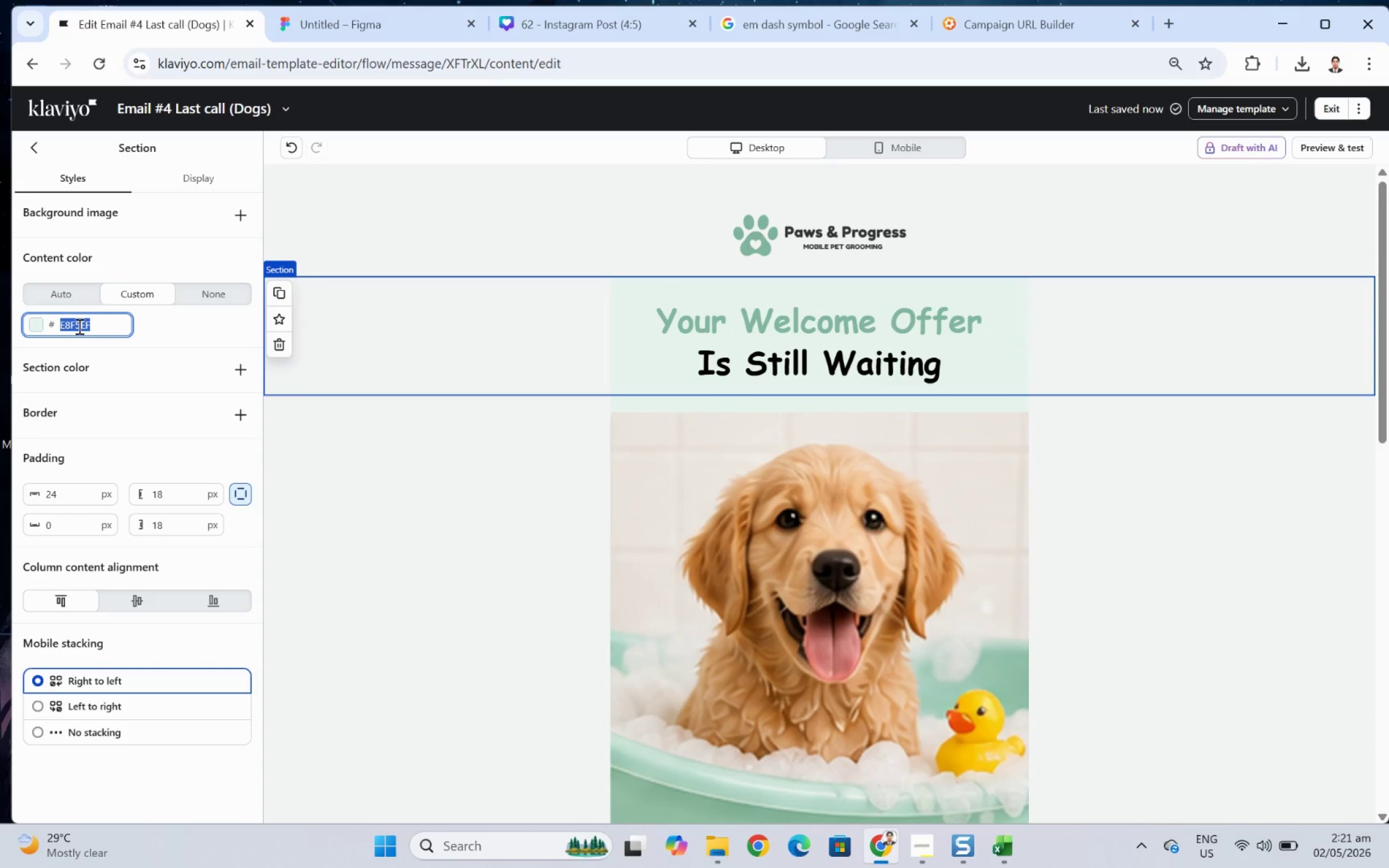 
key(Control+C)
 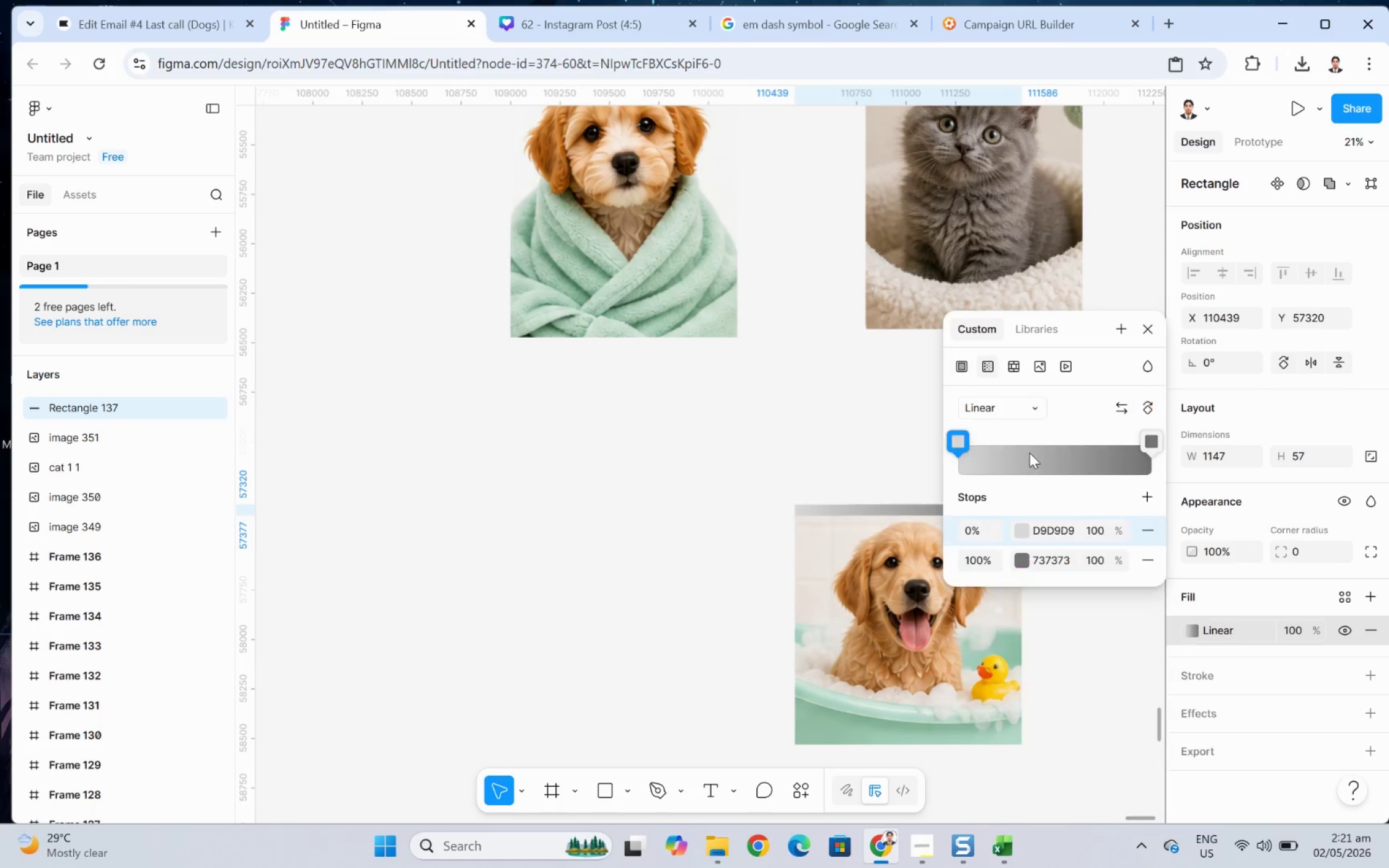 
left_click([1025, 525])
 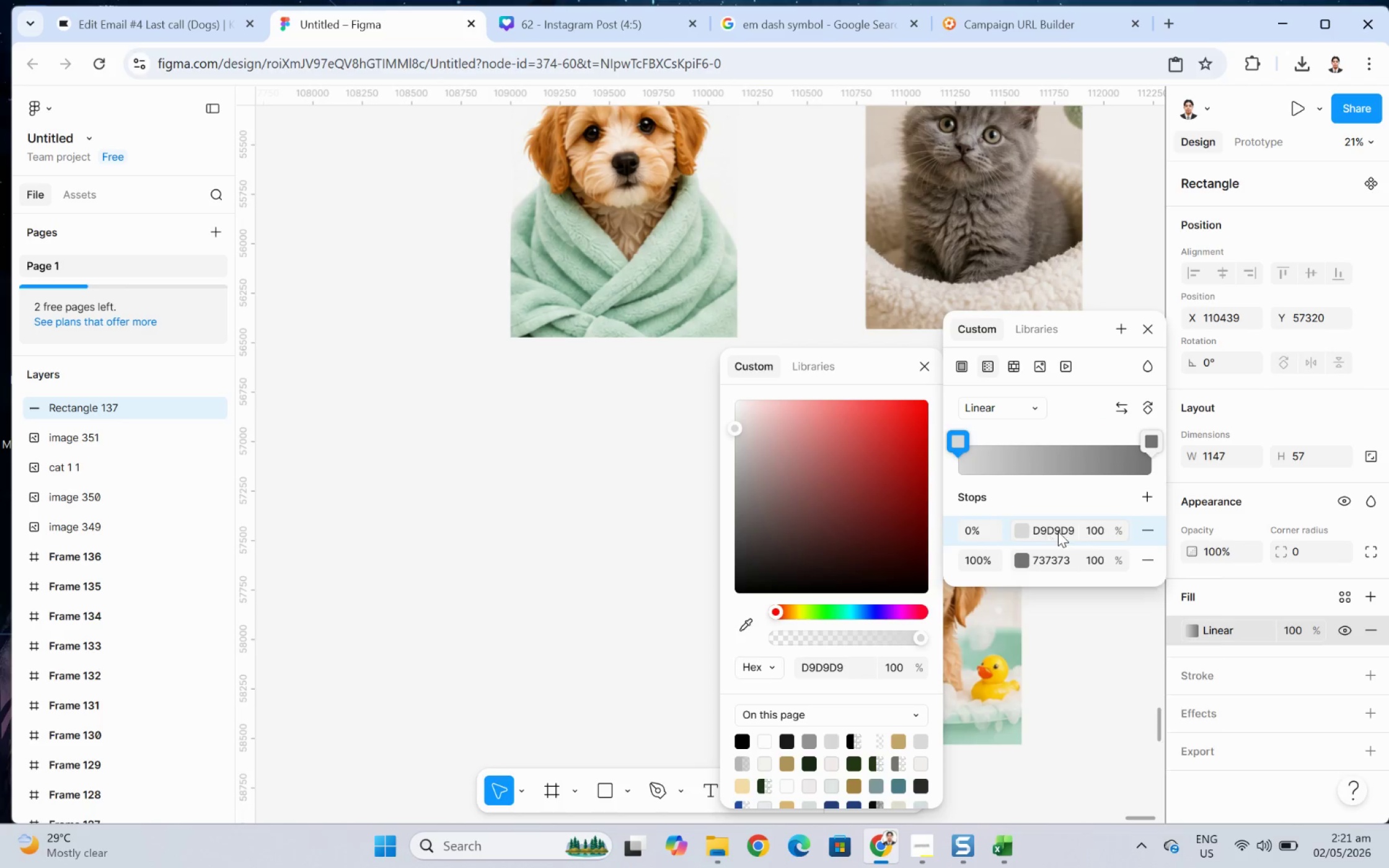 
double_click([1062, 531])
 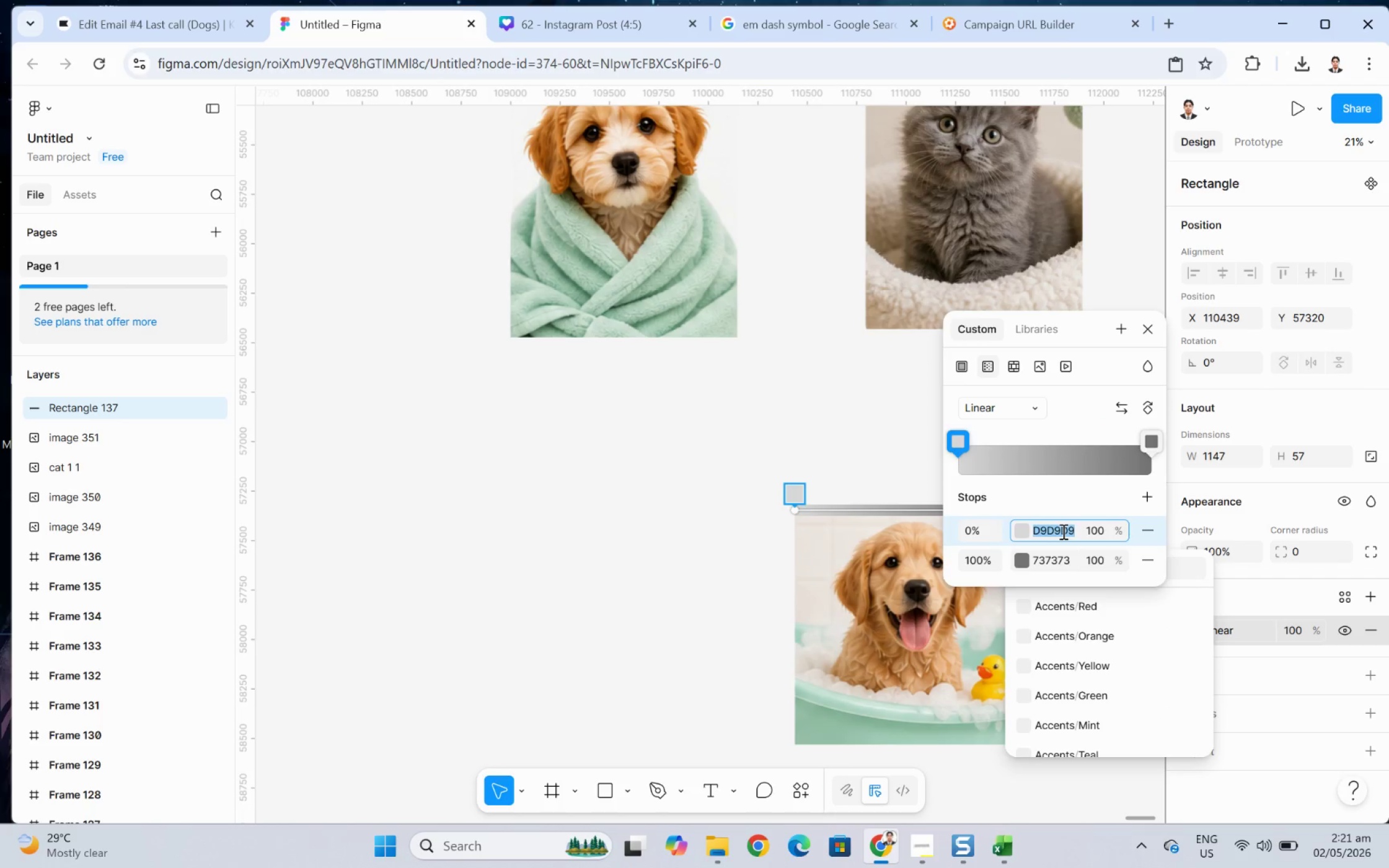 
key(Control+ControlLeft)
 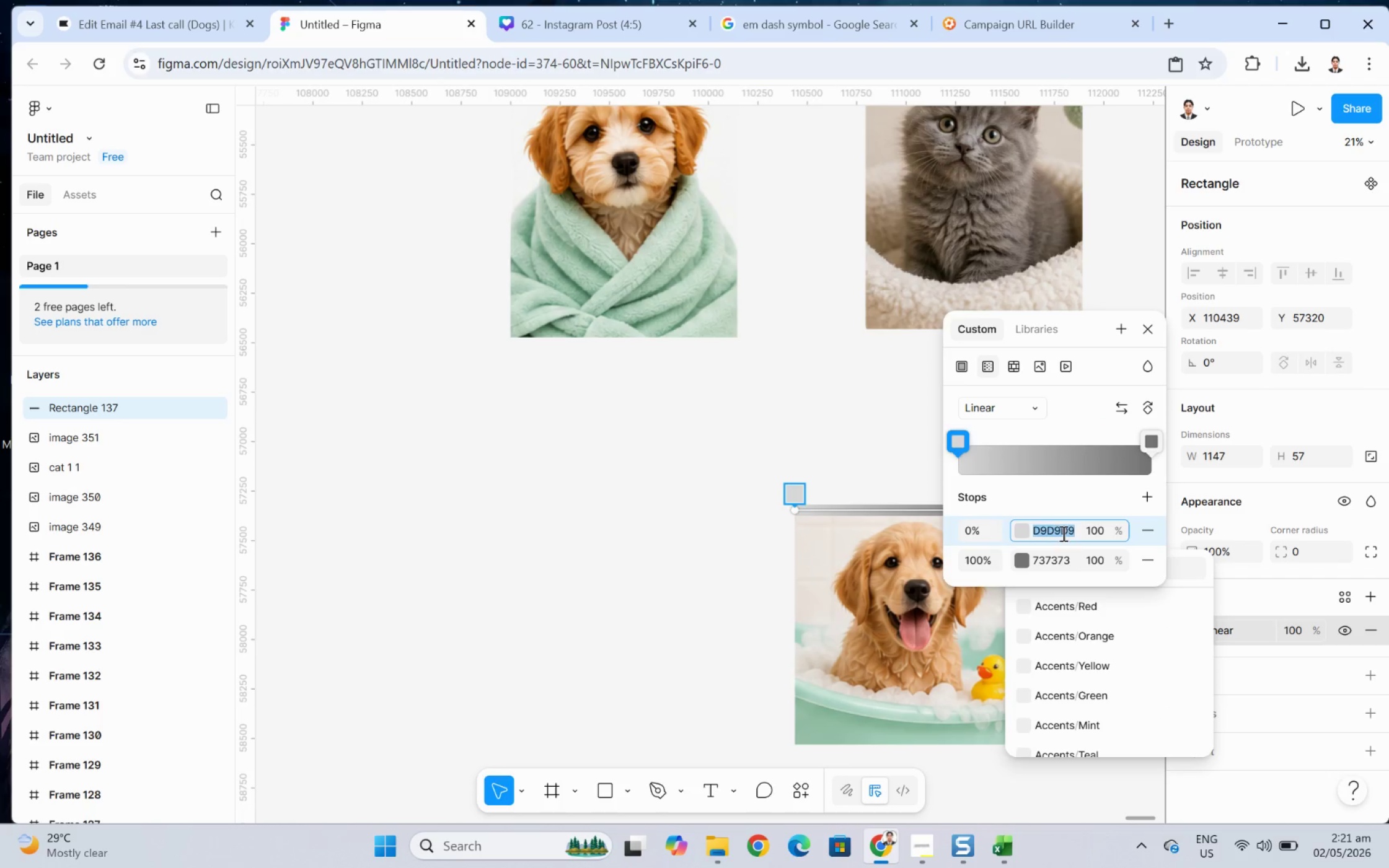 
key(Control+V)
 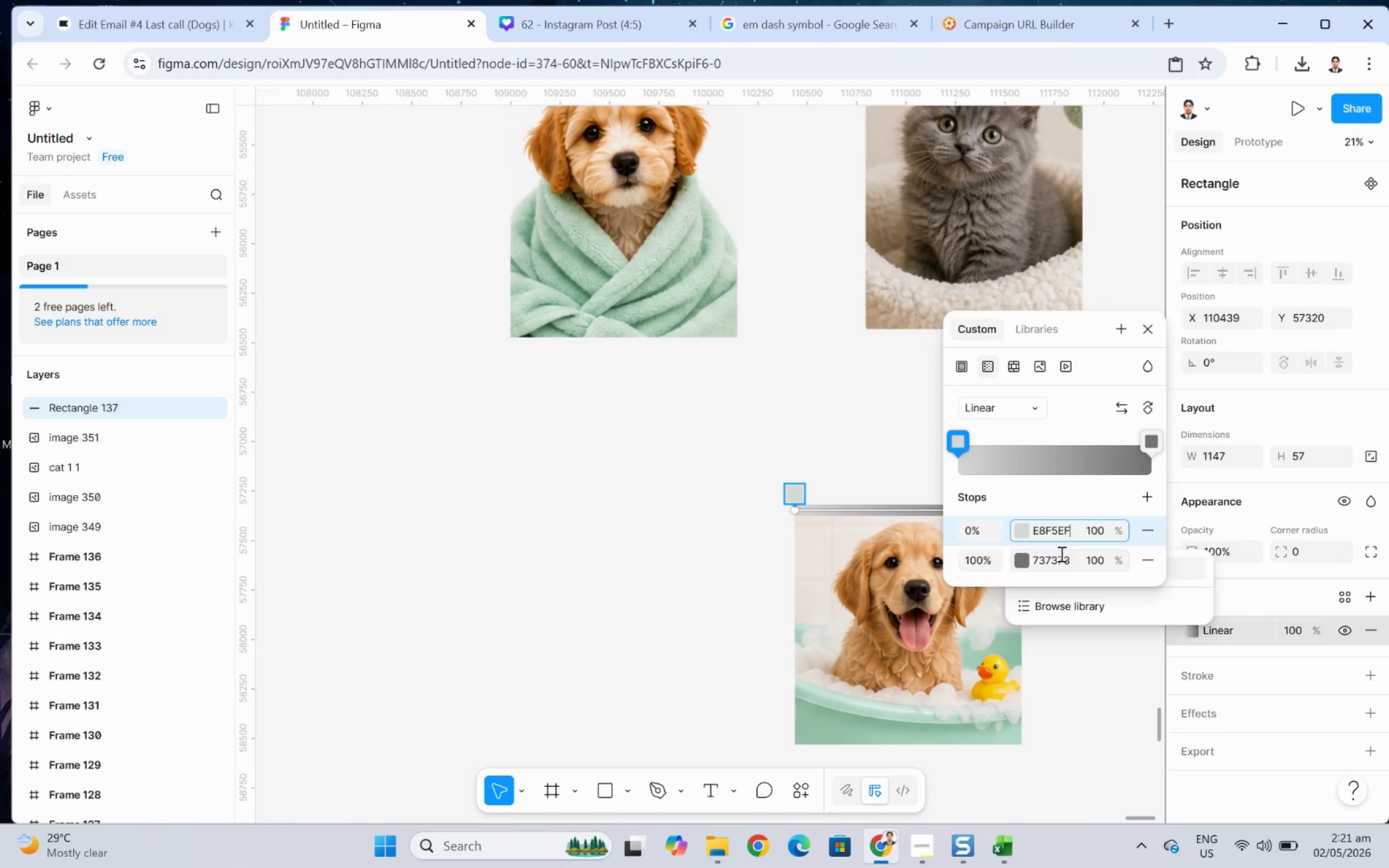 
double_click([1060, 553])
 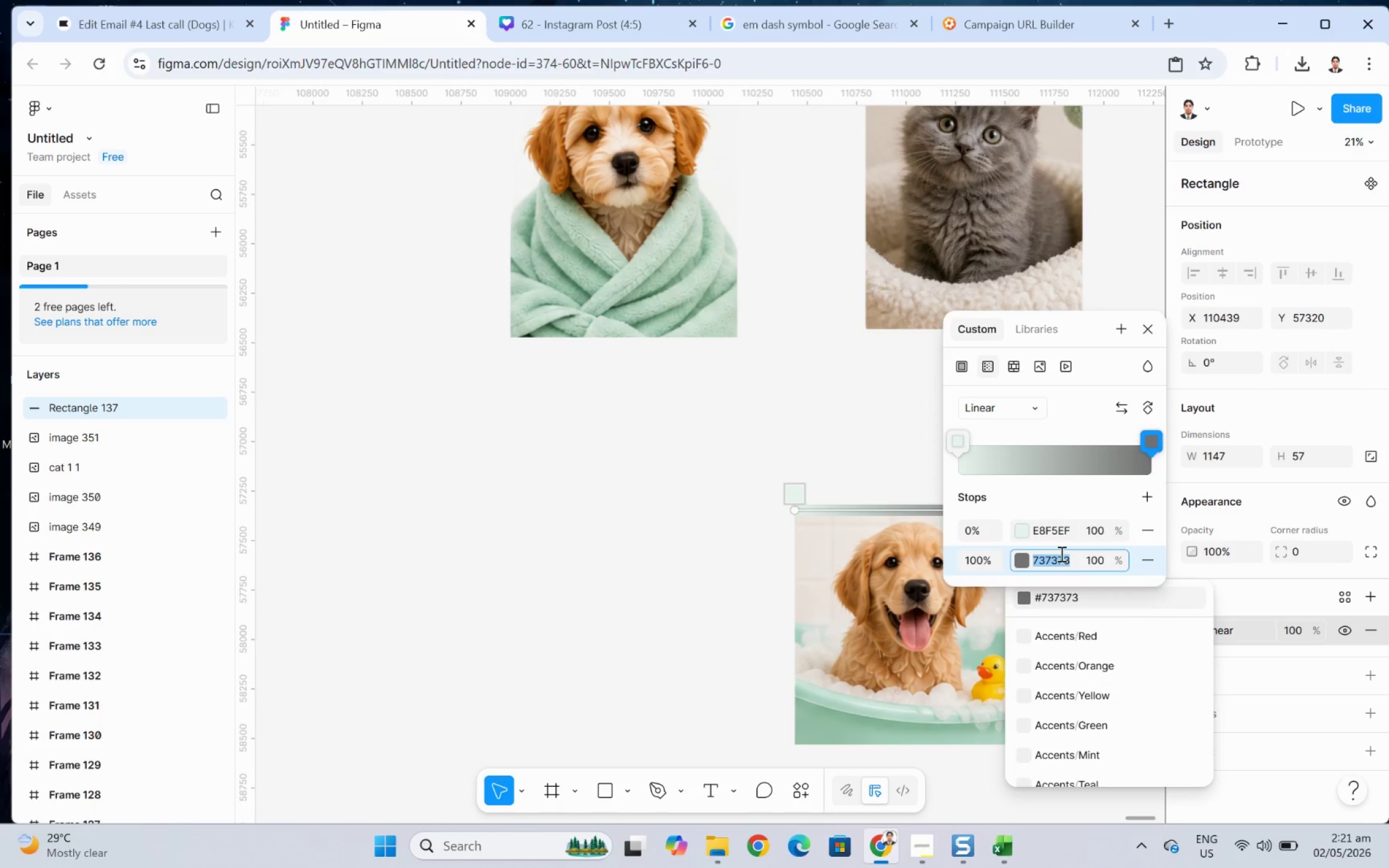 
key(Control+ControlLeft)
 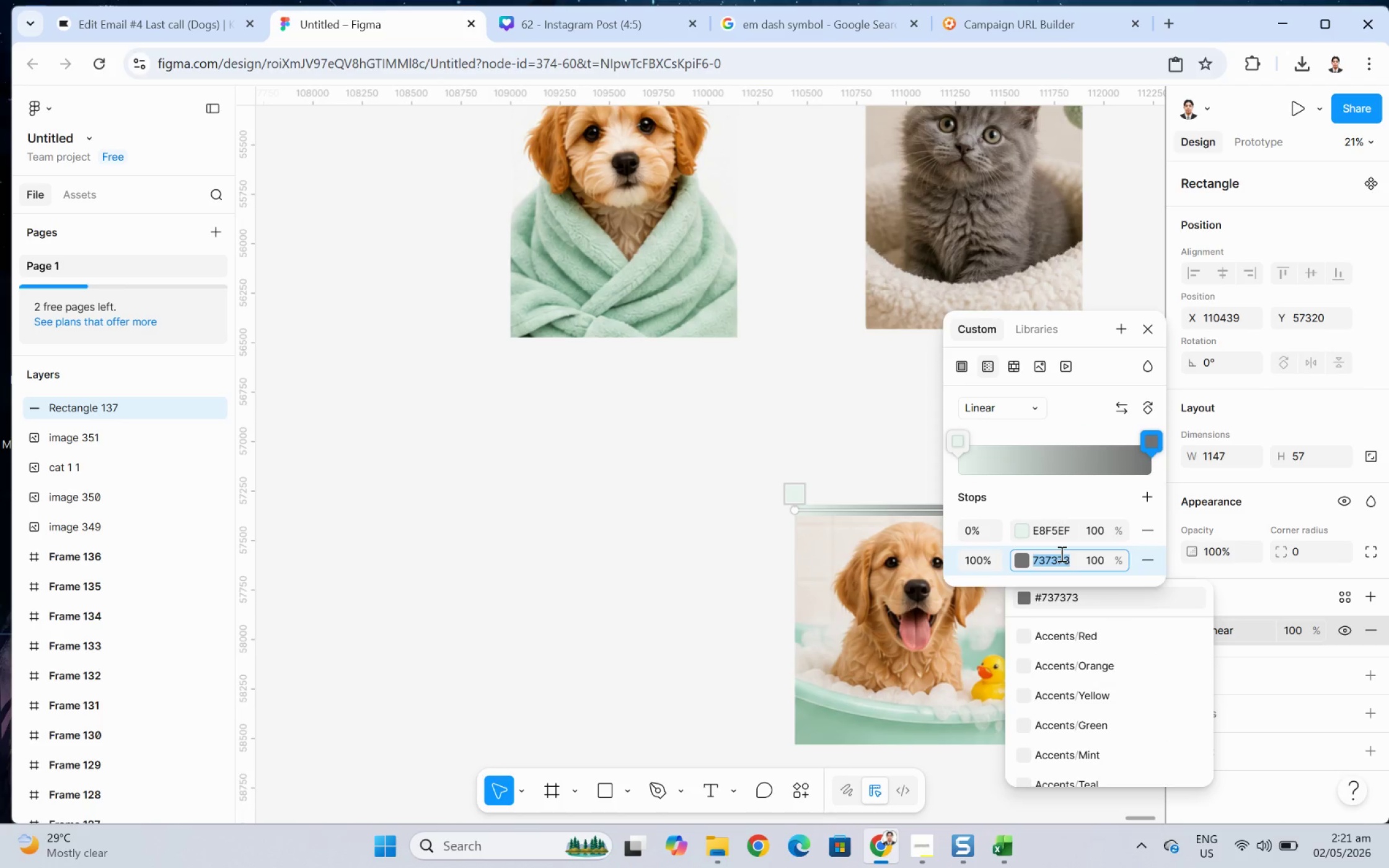 
key(Control+V)
 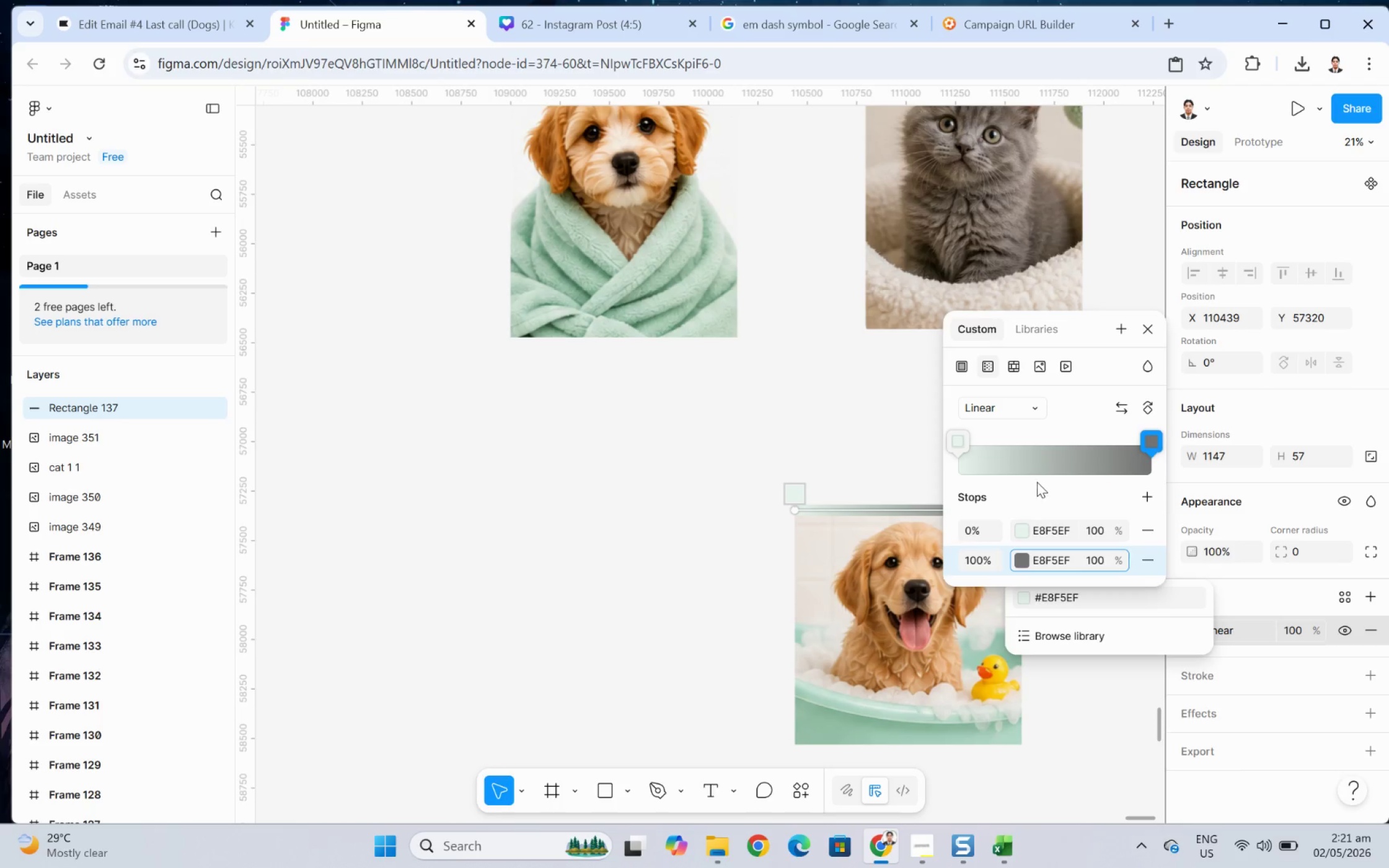 
left_click([1045, 498])
 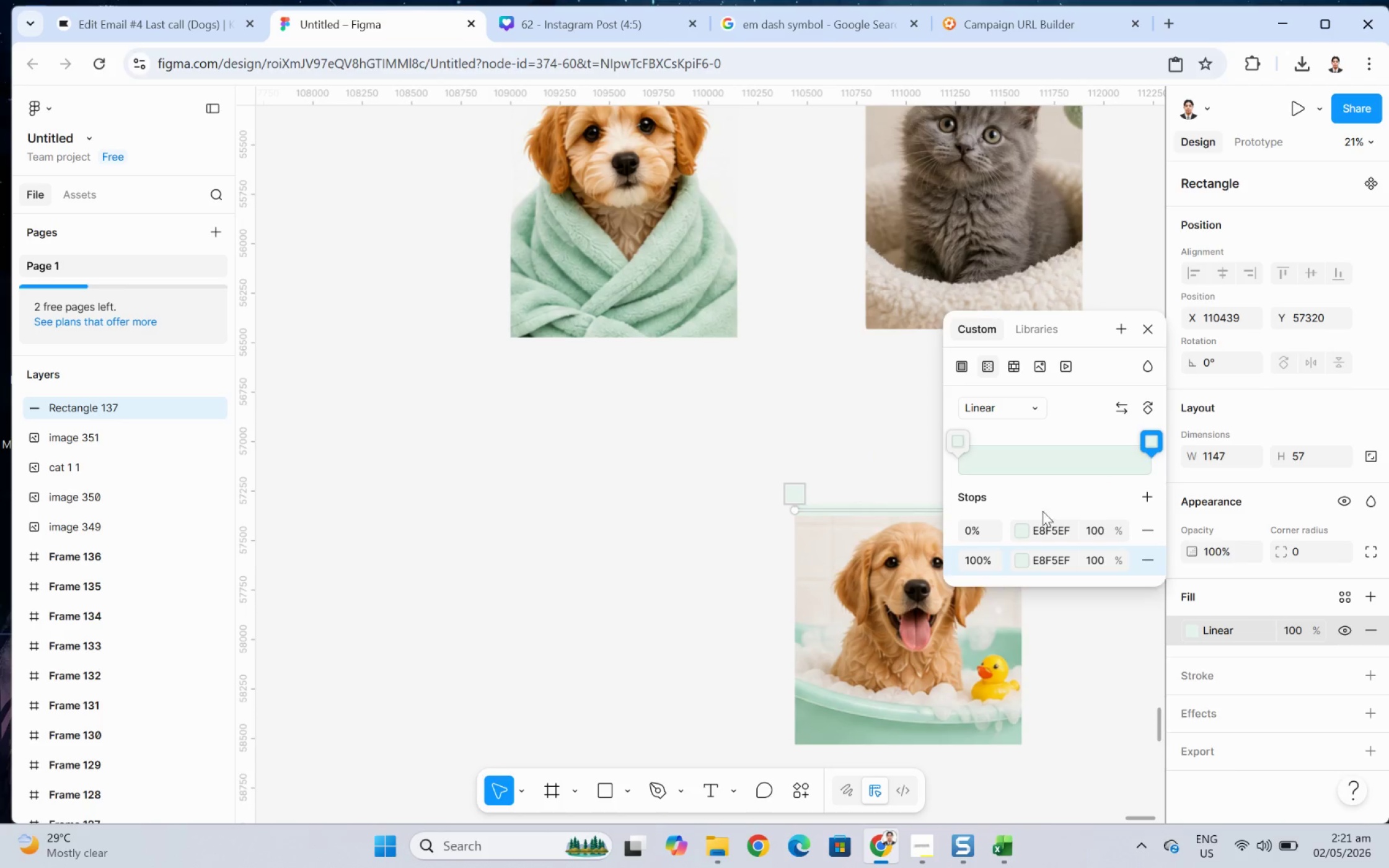 
hold_key(key=ControlLeft, duration=0.95)
scroll: coordinate [809, 536], scroll_direction: up, amount: 11.0
 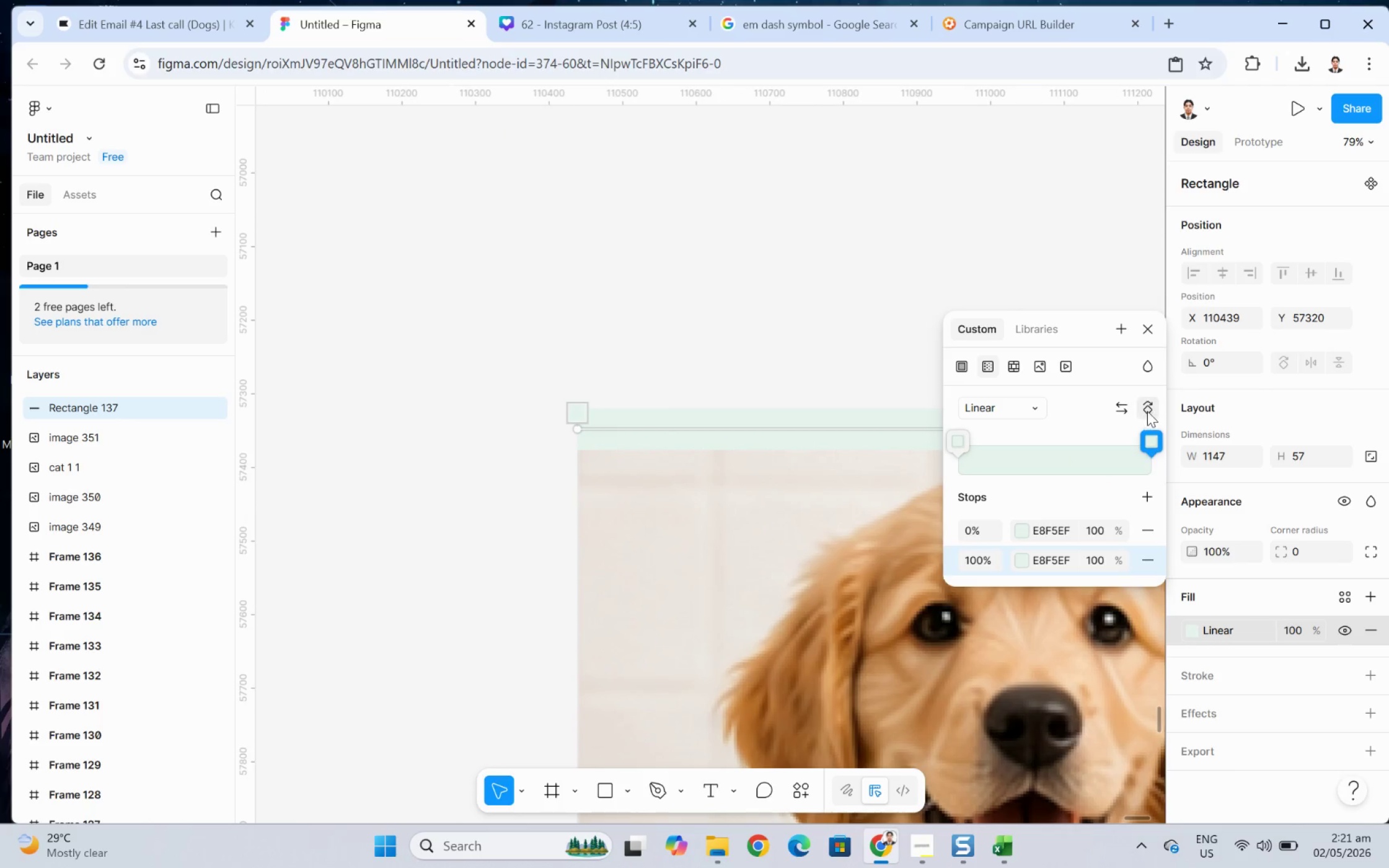 
double_click([1147, 411])
 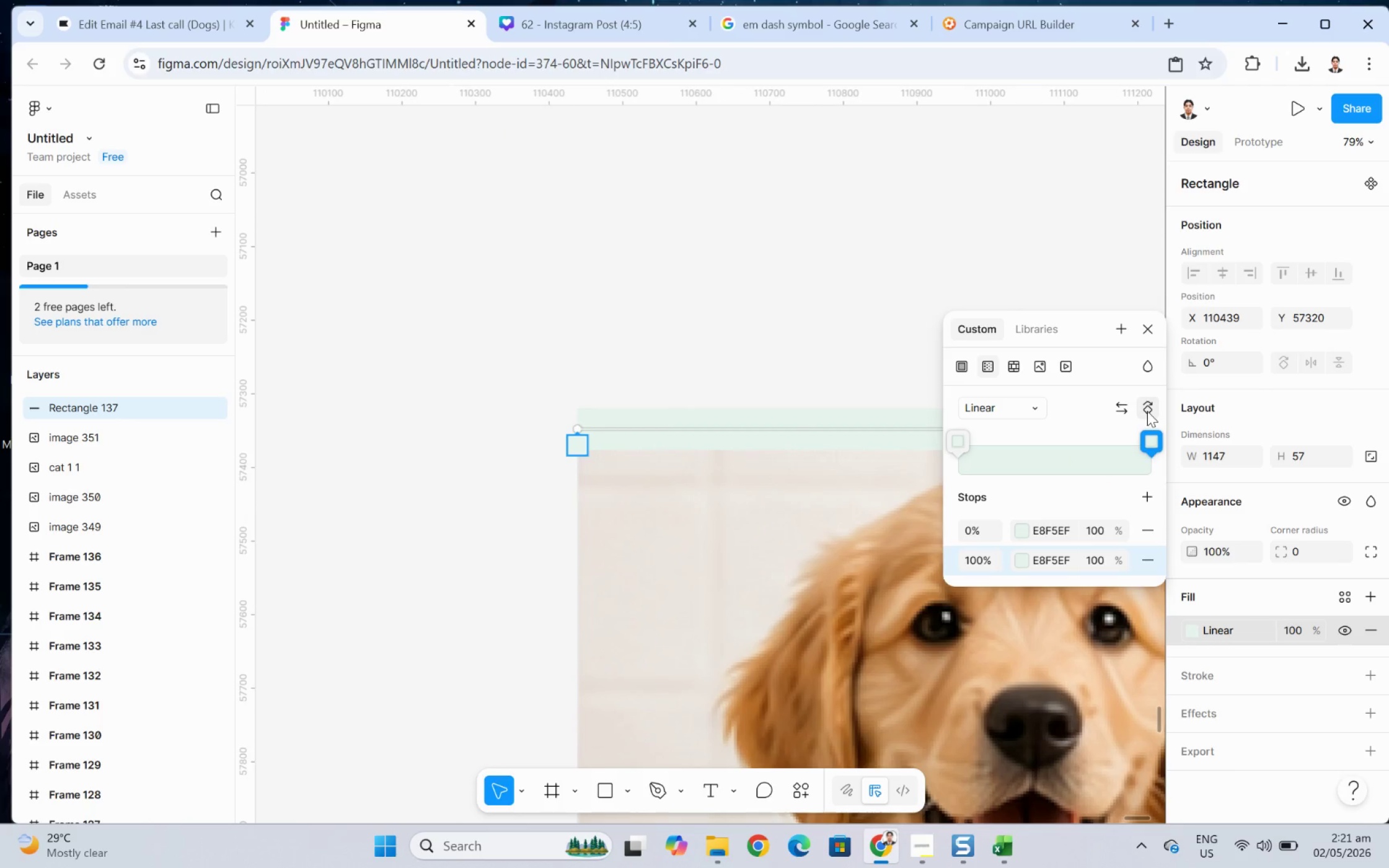 
triple_click([1147, 411])
 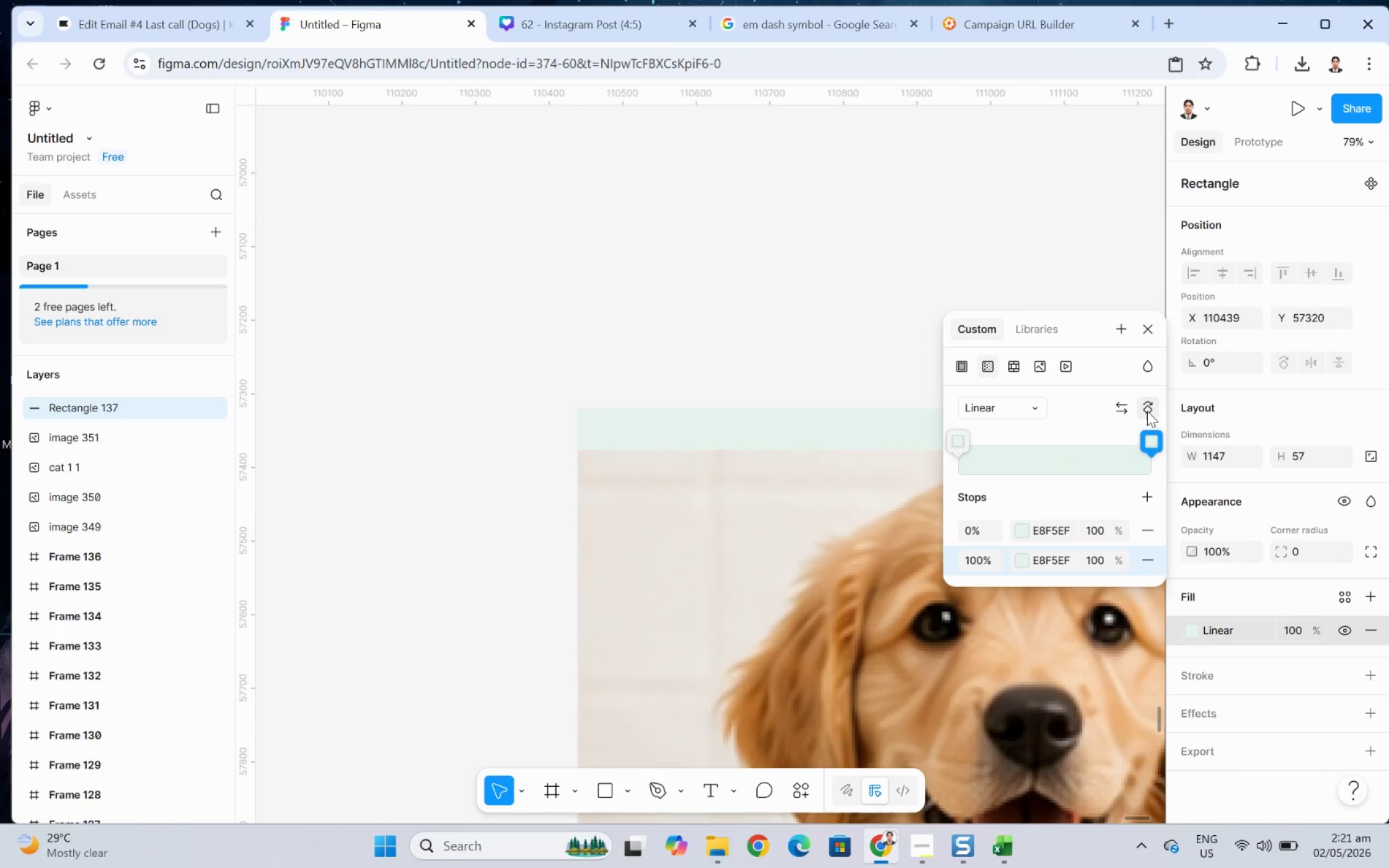 
left_click([1147, 411])
 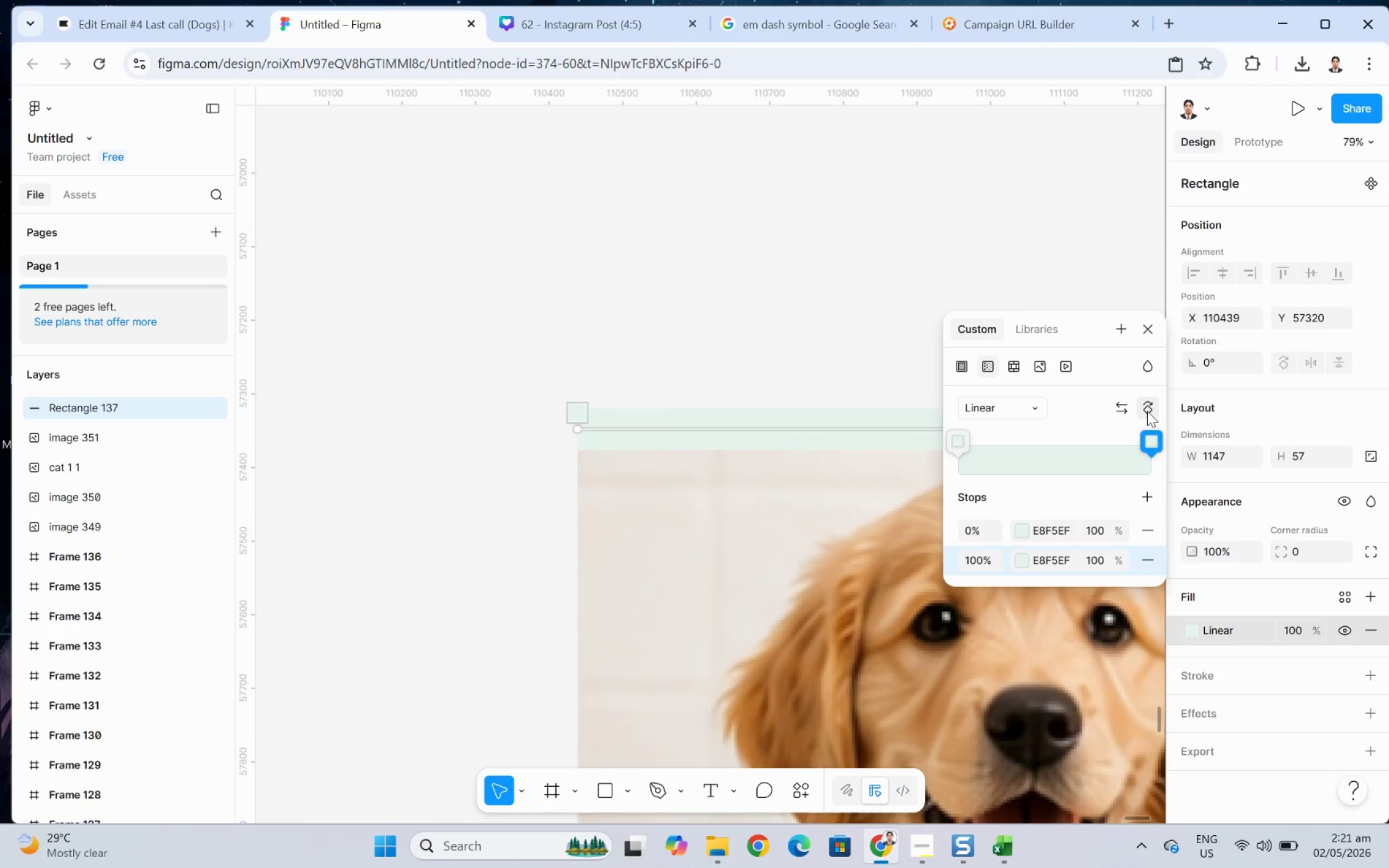 
left_click([1147, 411])
 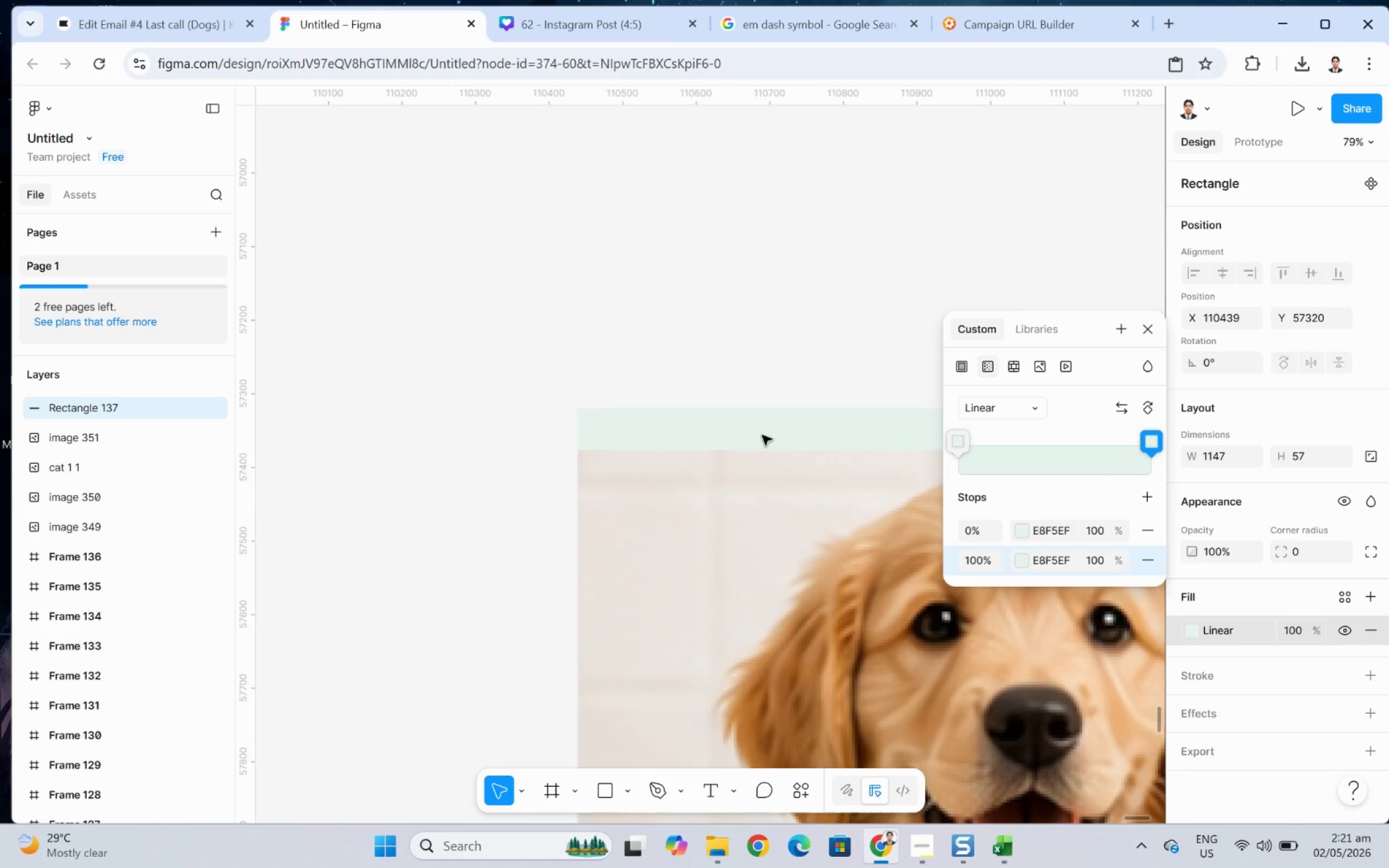 
left_click([739, 435])
 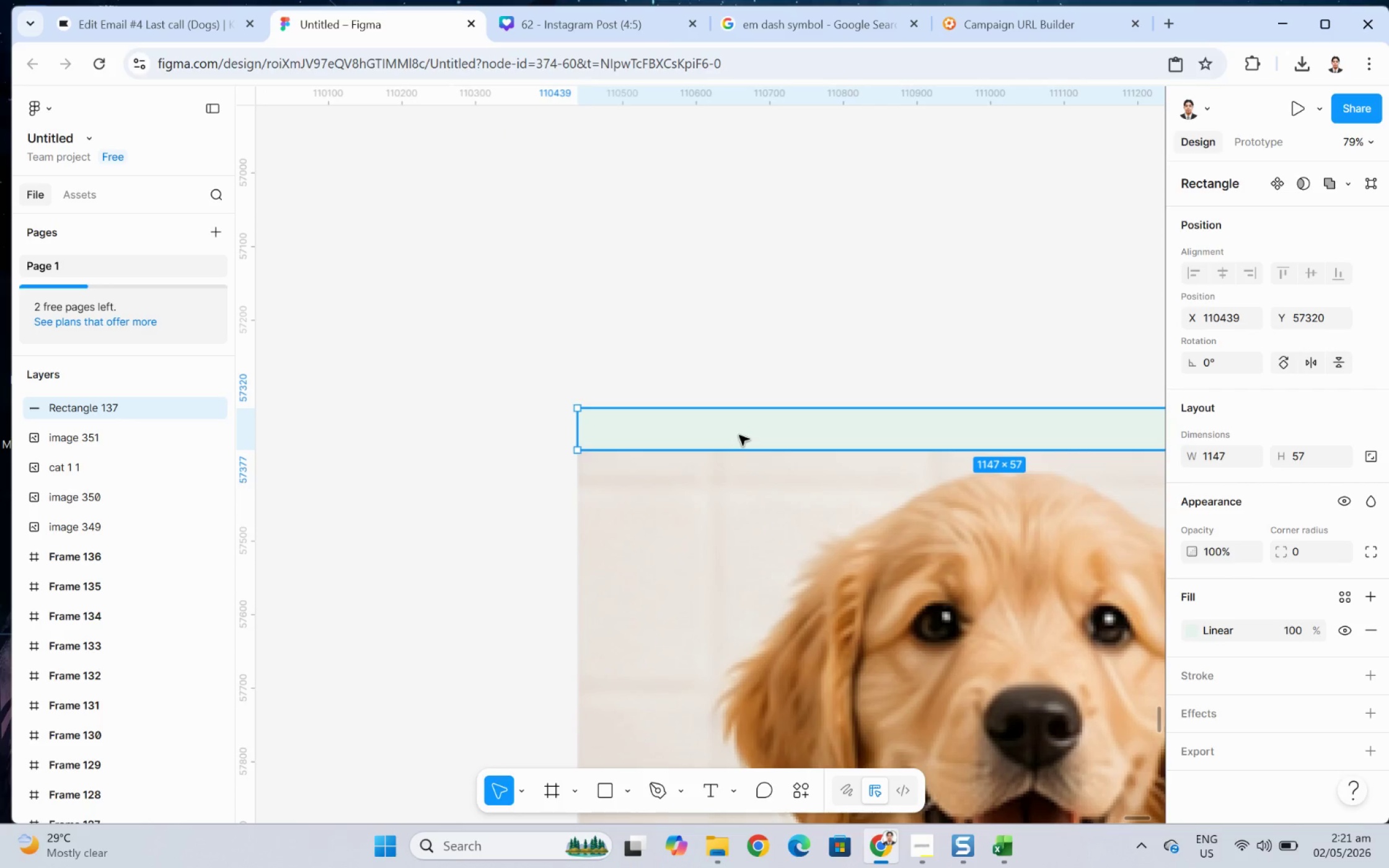 
hold_key(key=ControlLeft, duration=0.8)
scroll: coordinate [739, 435], scroll_direction: down, amount: 4.0
 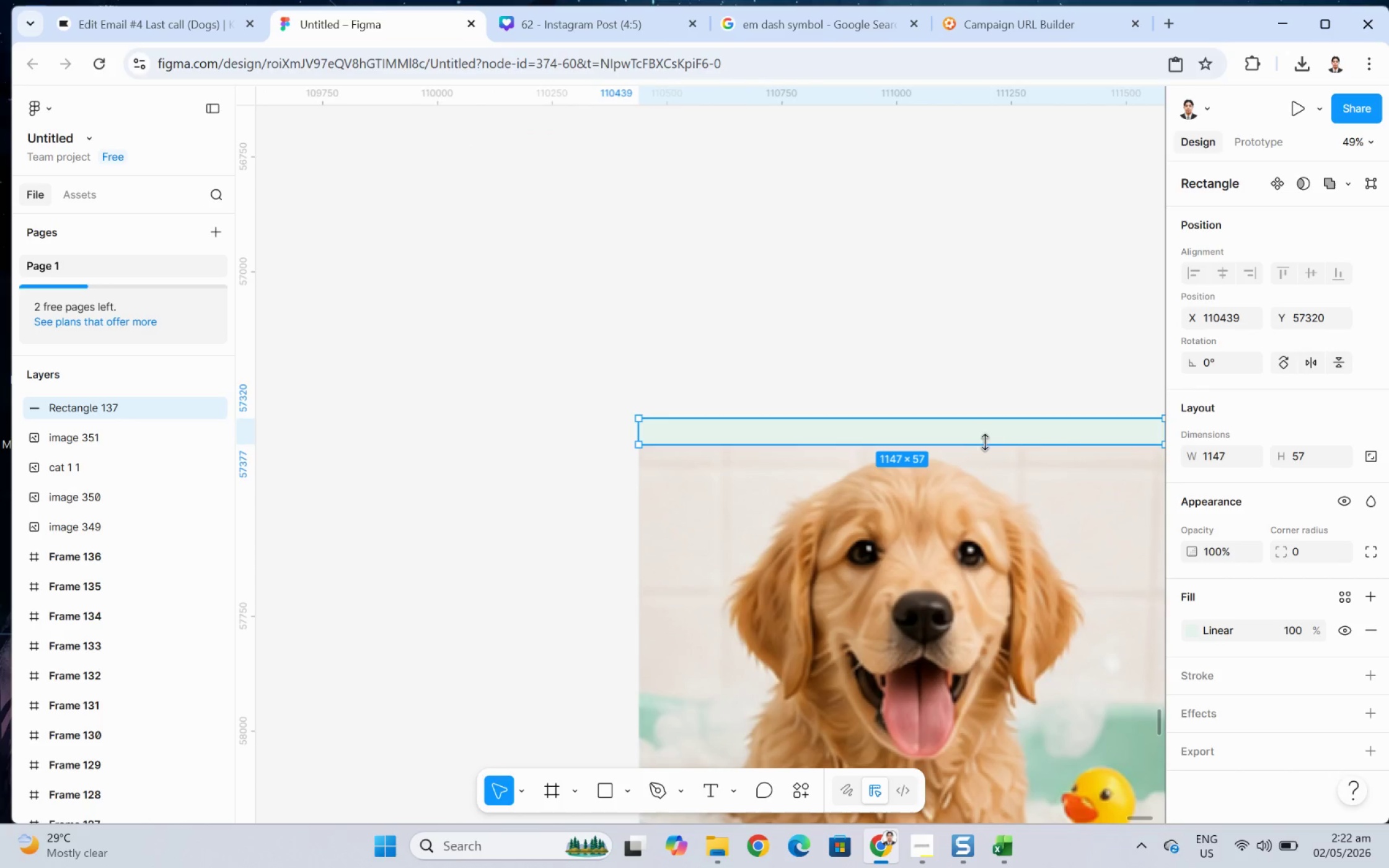 
double_click([971, 440])
 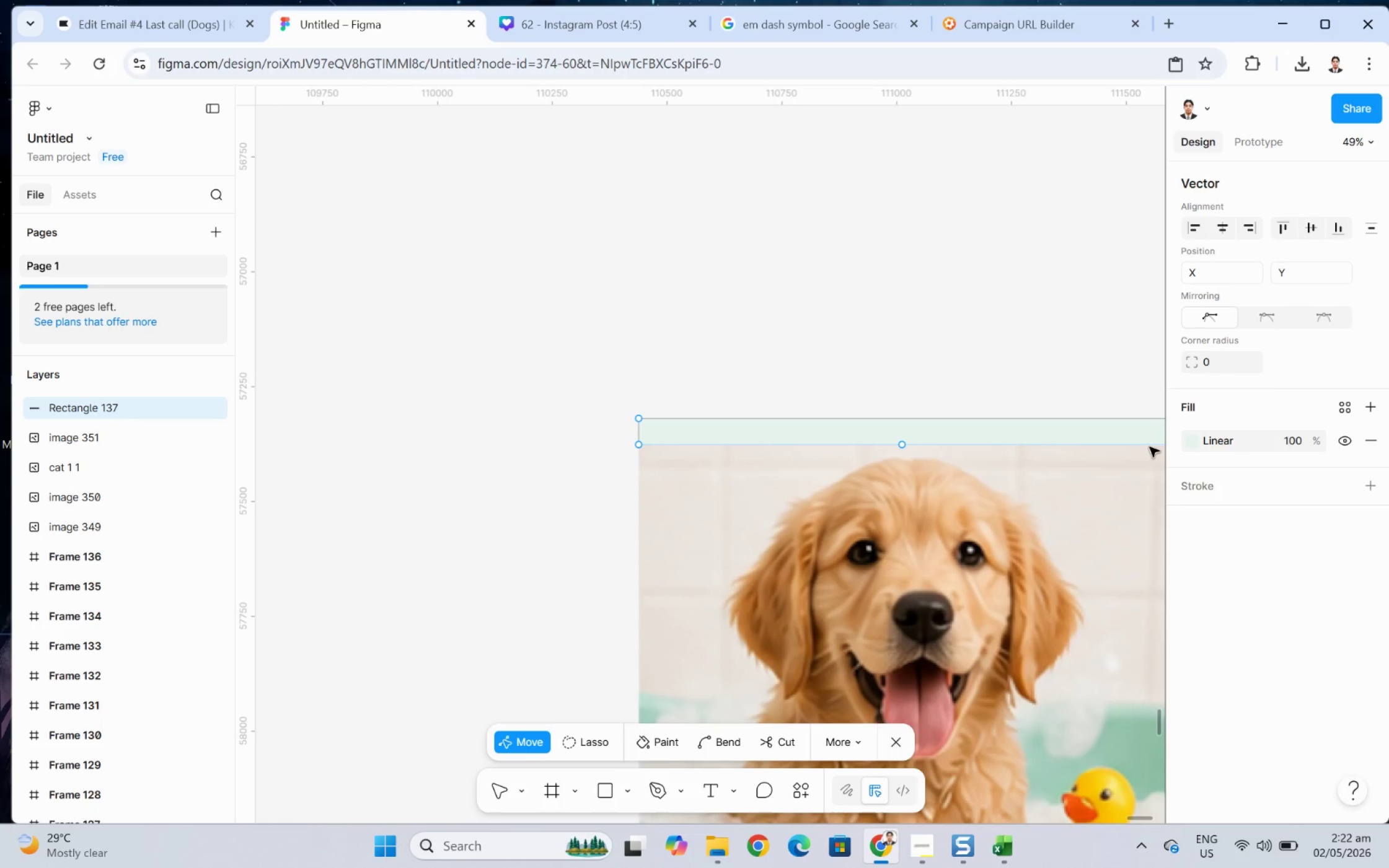 
left_click([1196, 443])
 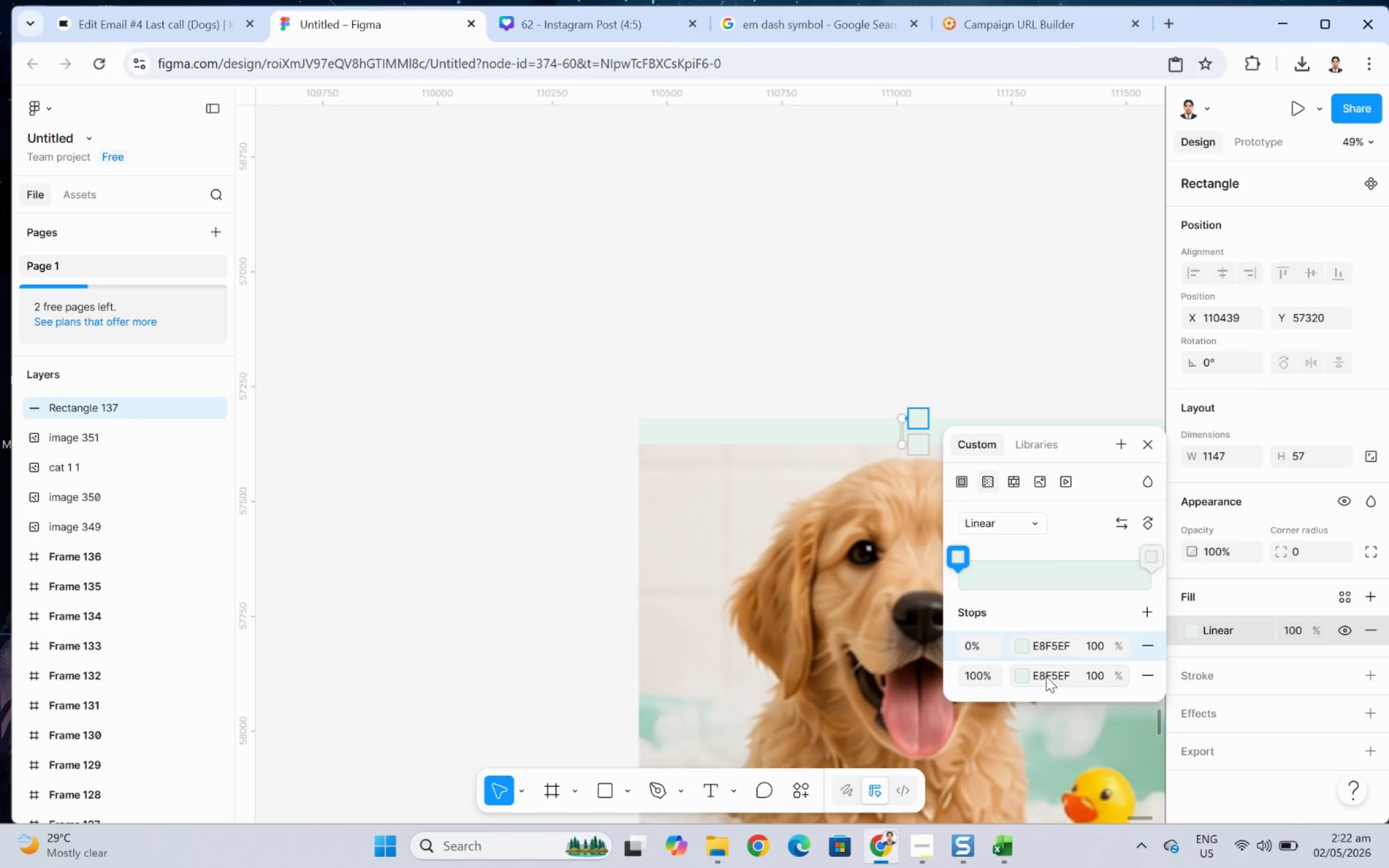 
left_click([1016, 673])
 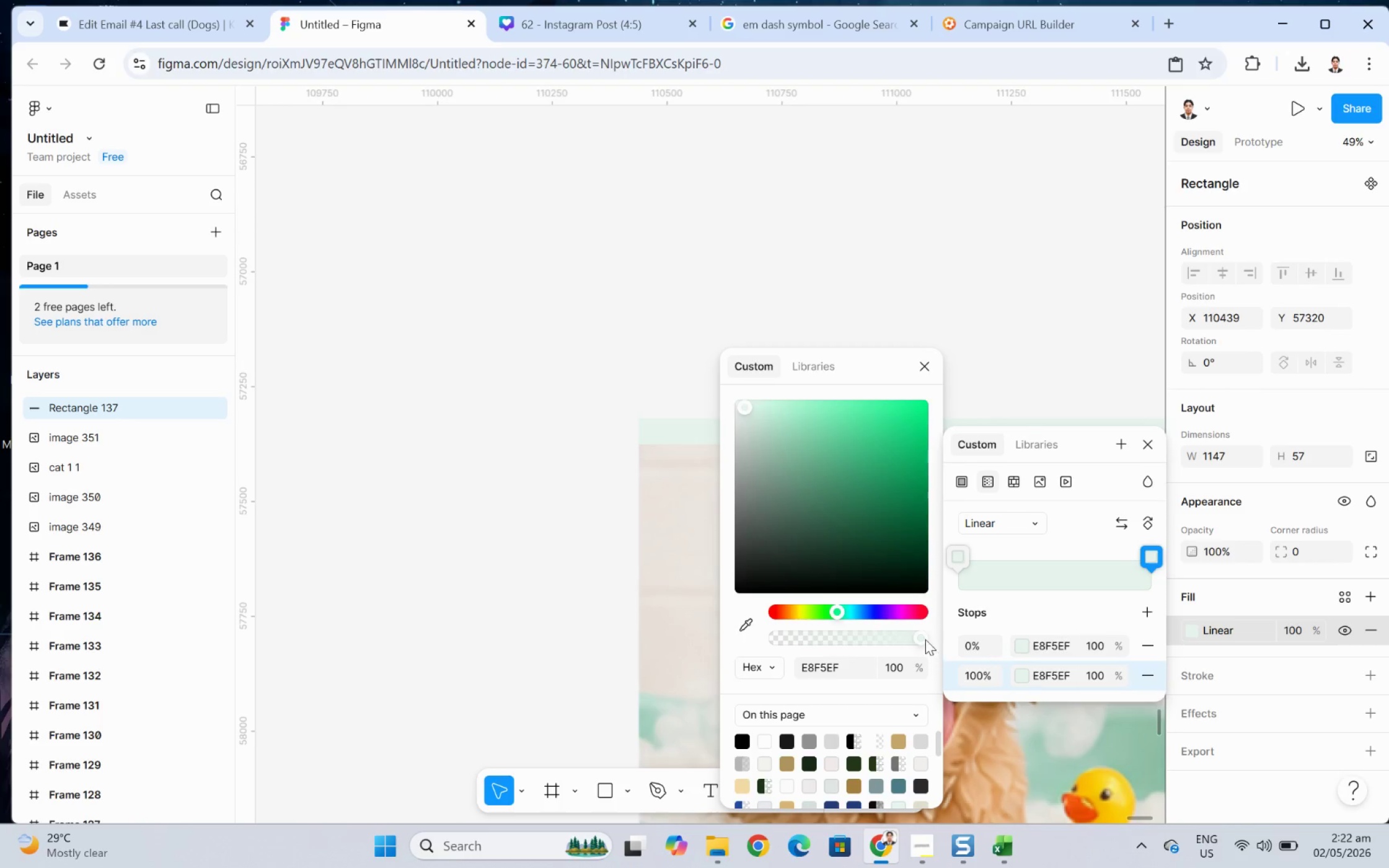 
left_click_drag(start_coordinate=[920, 634], to_coordinate=[591, 625])
 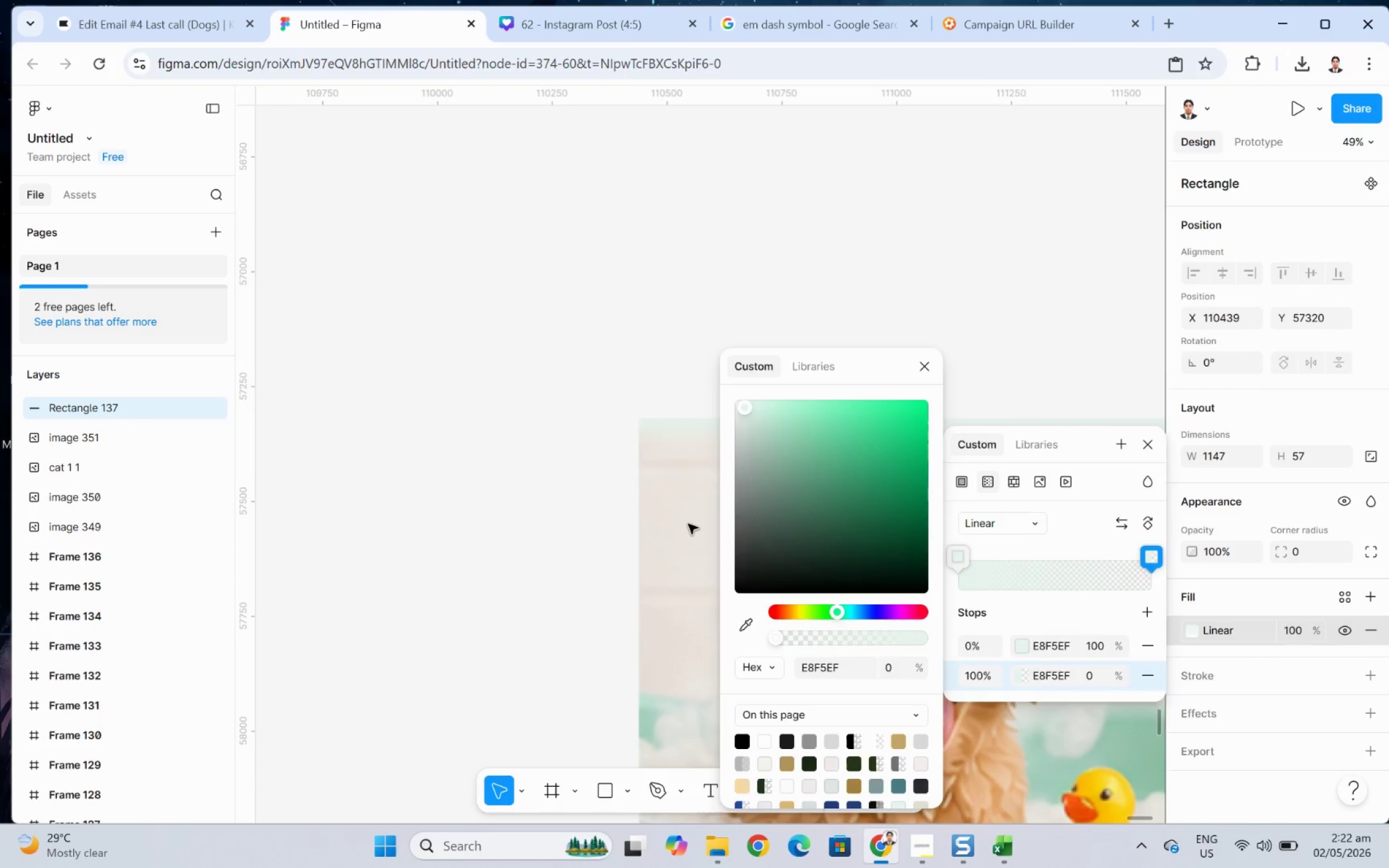 
left_click([688, 524])
 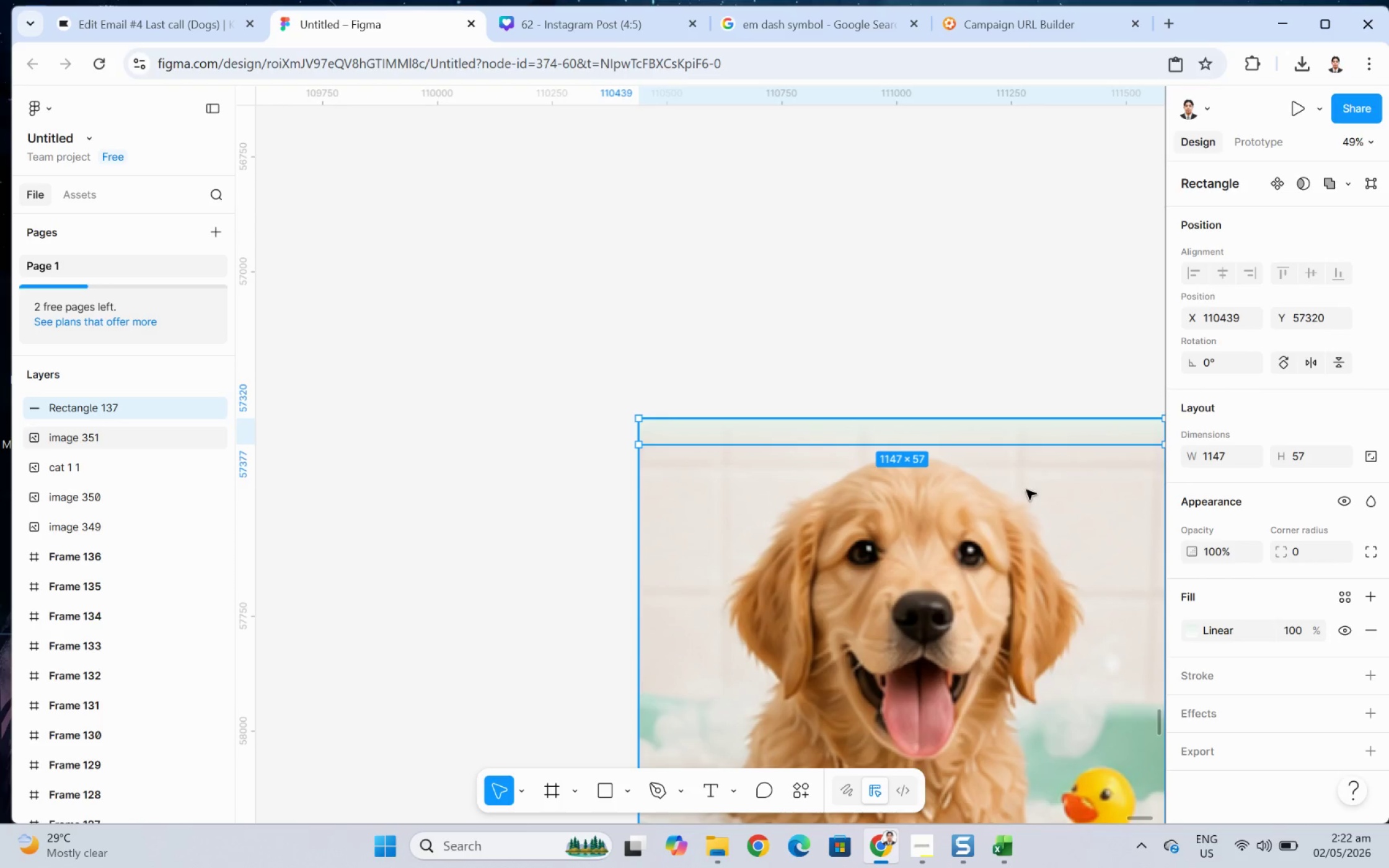 
left_click([1079, 502])
 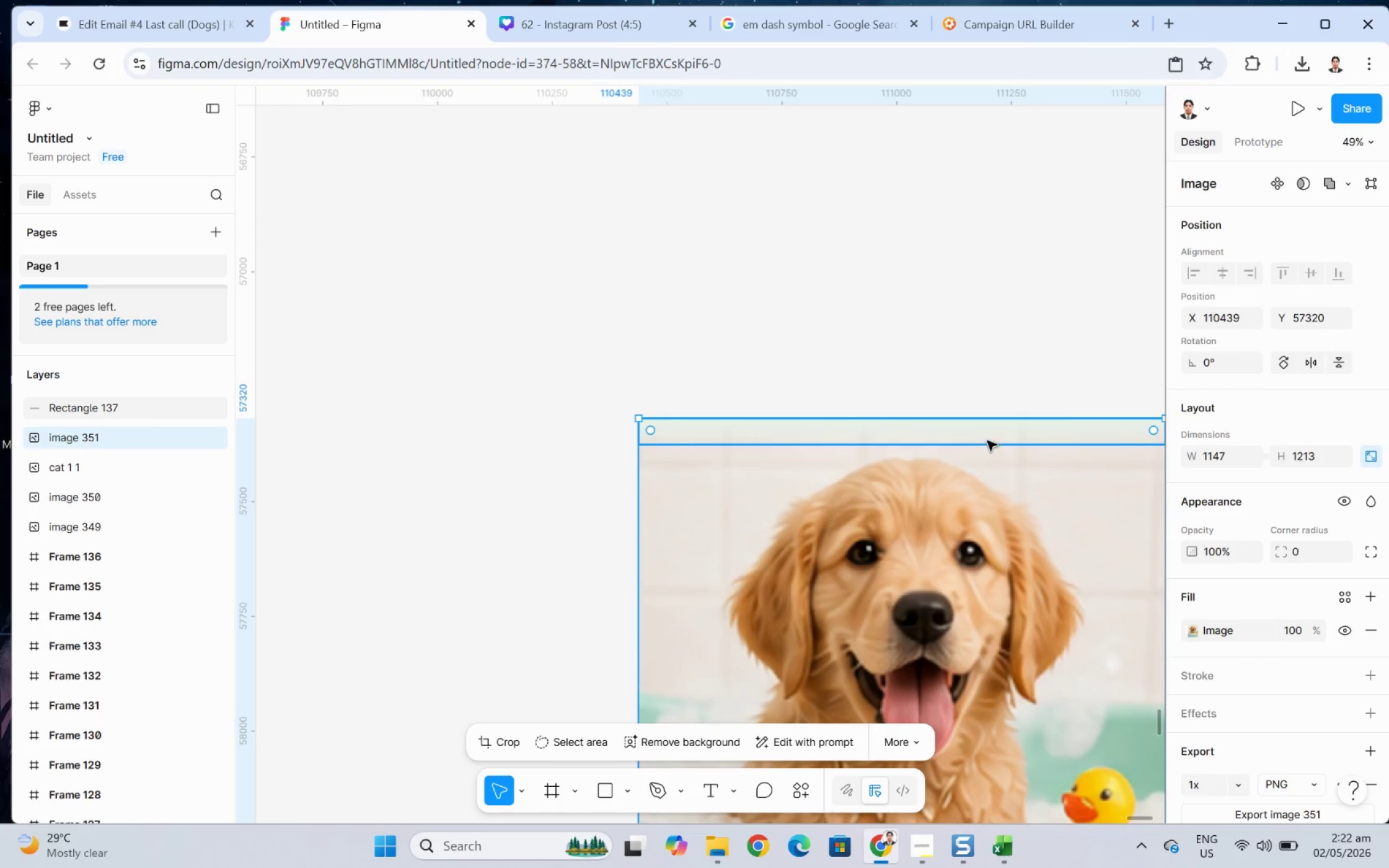 
left_click([982, 436])
 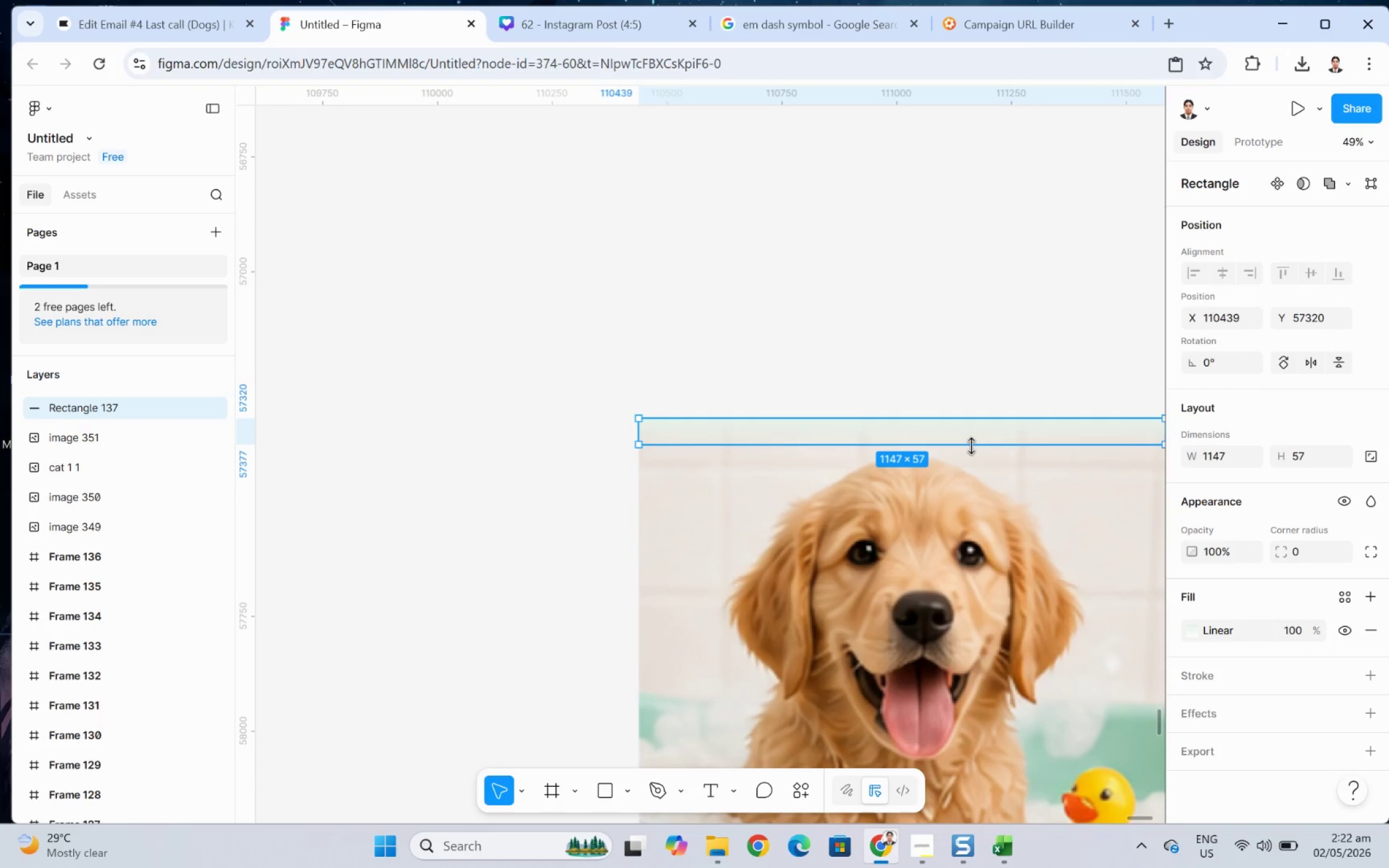 
left_click_drag(start_coordinate=[971, 445], to_coordinate=[1010, 485])
 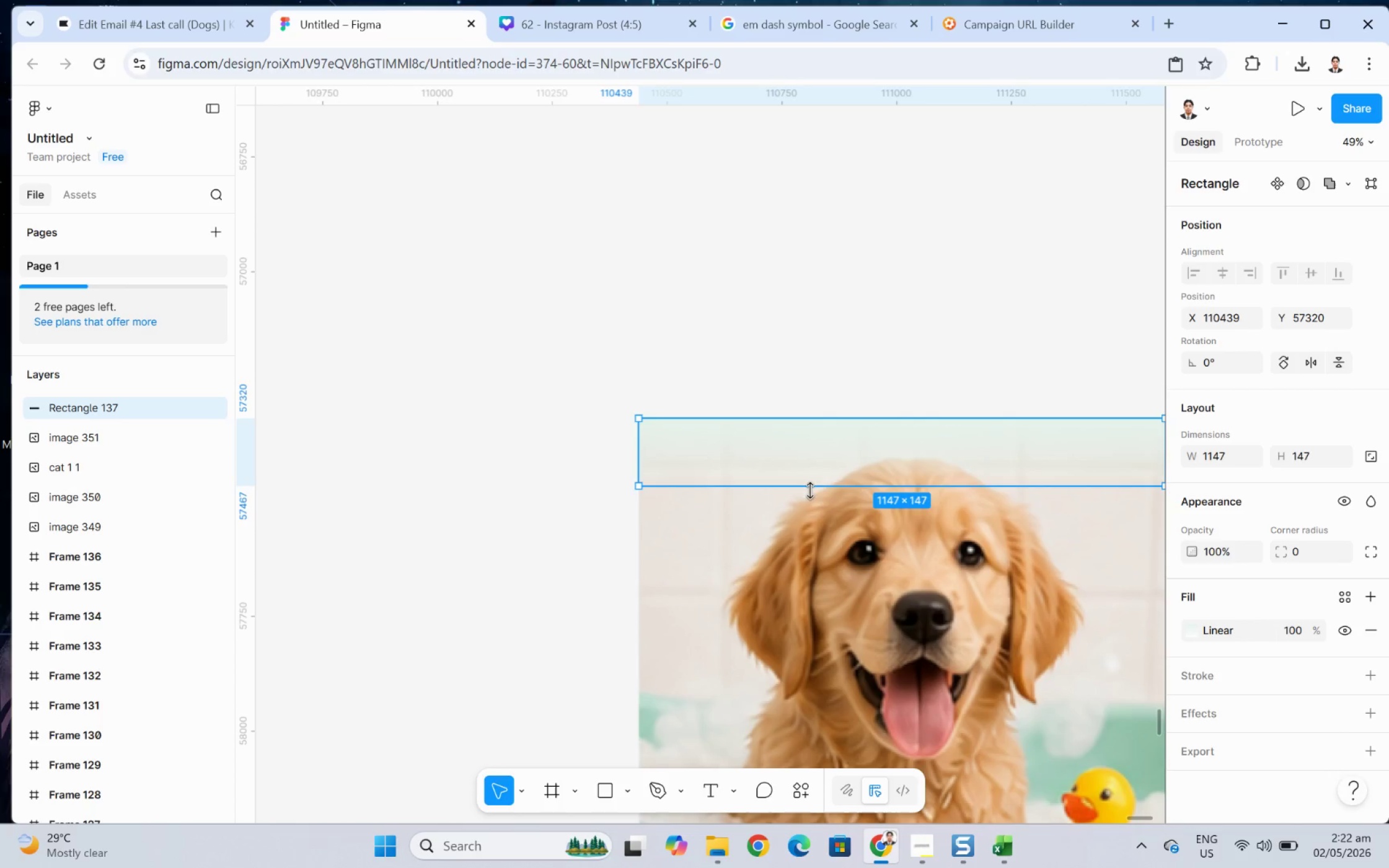 
hold_key(key=ControlLeft, duration=0.42)
scroll: coordinate [584, 499], scroll_direction: down, amount: 5.0
 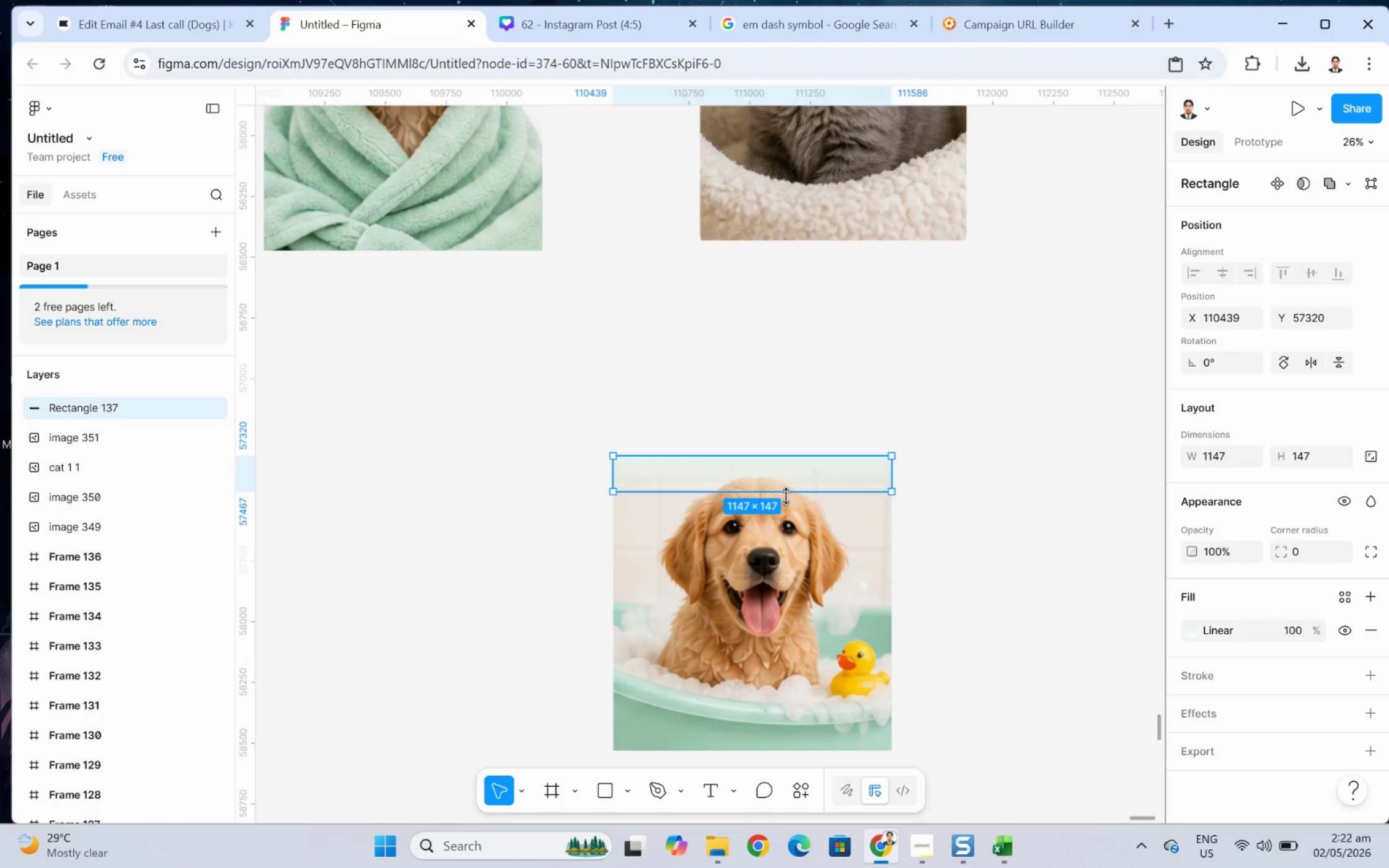 
left_click_drag(start_coordinate=[789, 492], to_coordinate=[800, 506])
 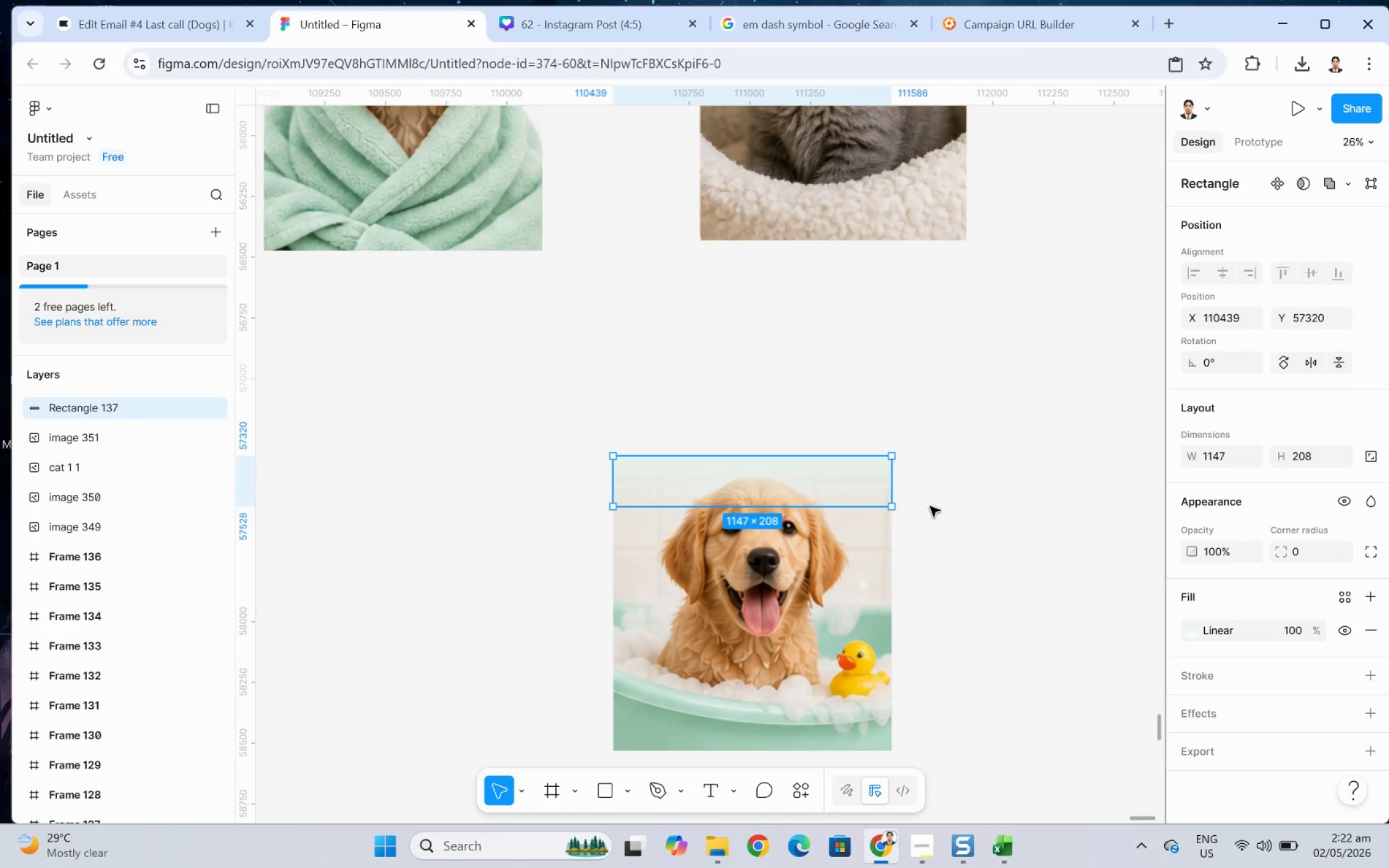 
left_click([930, 506])
 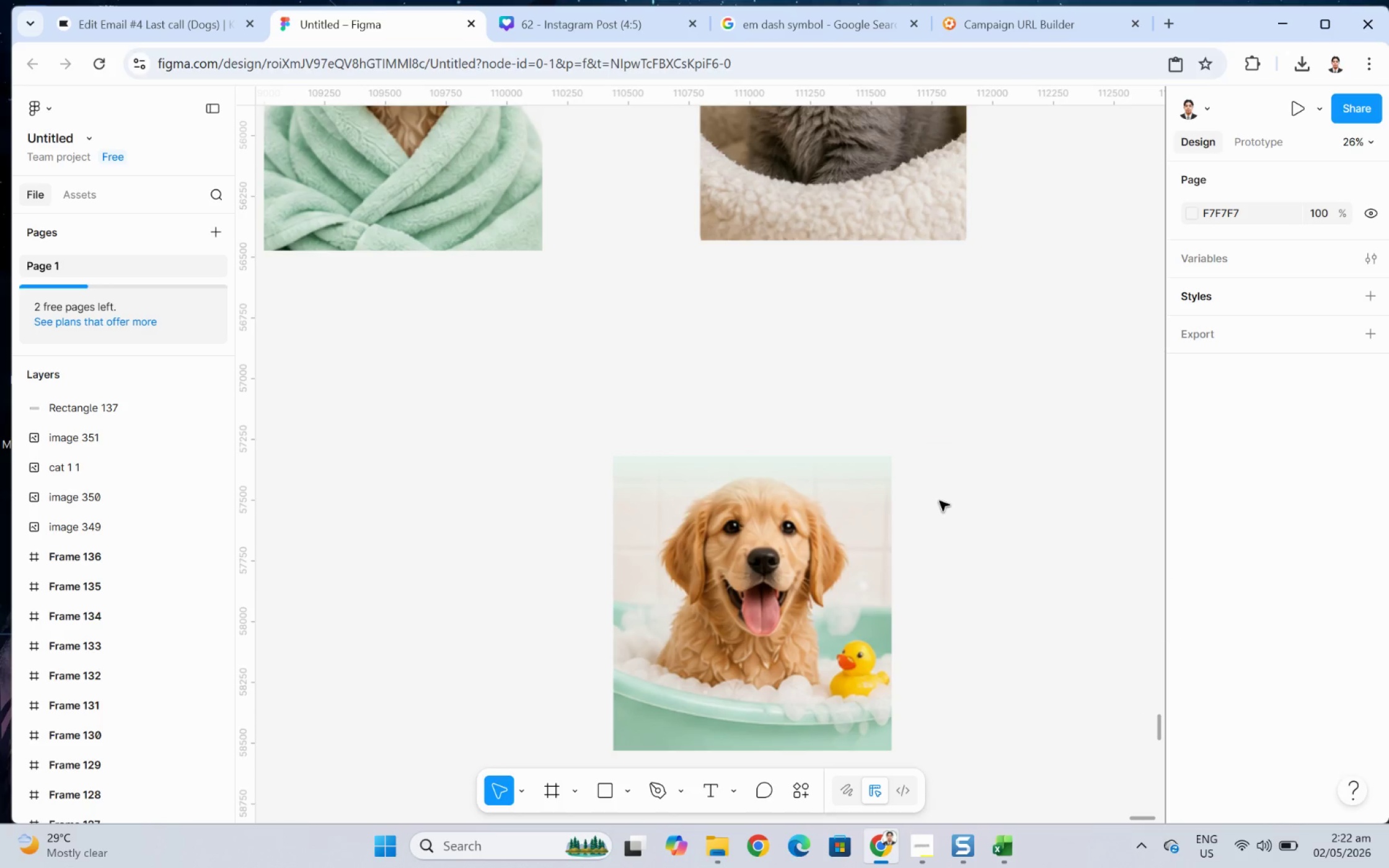 
left_click_drag(start_coordinate=[551, 382], to_coordinate=[927, 680])
 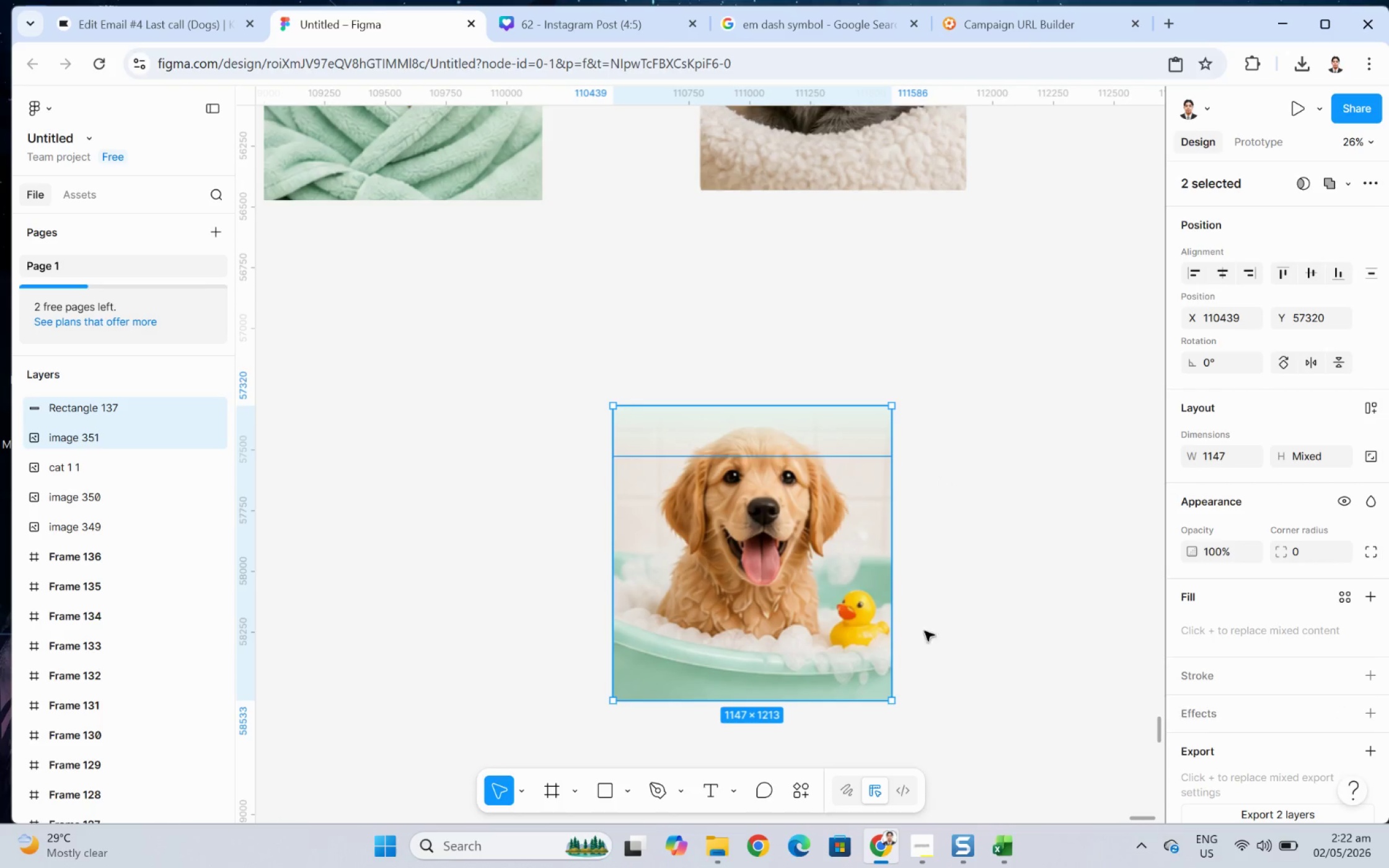 
scroll: coordinate [939, 501], scroll_direction: down, amount: 3.0
 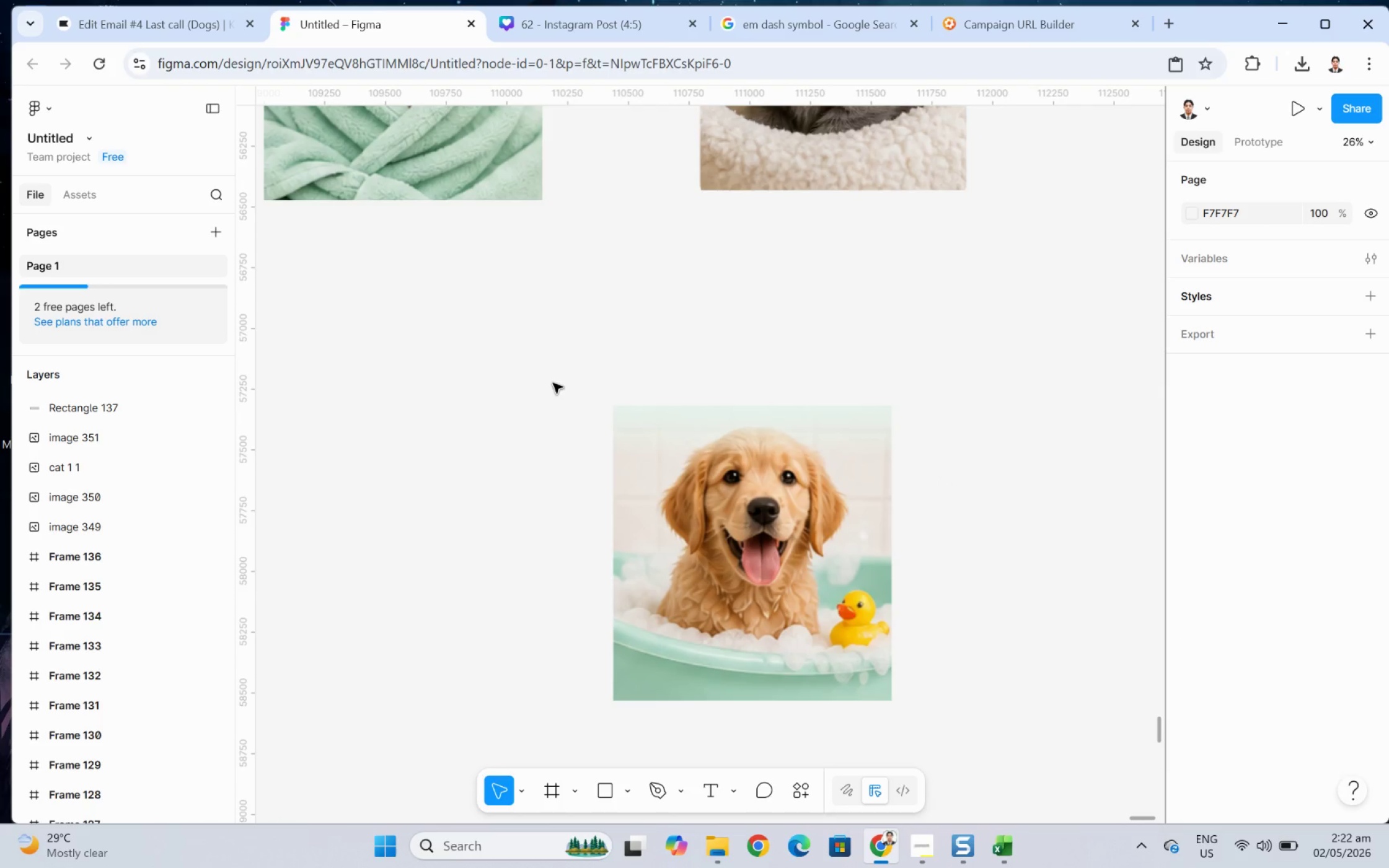 
right_click([869, 434])
 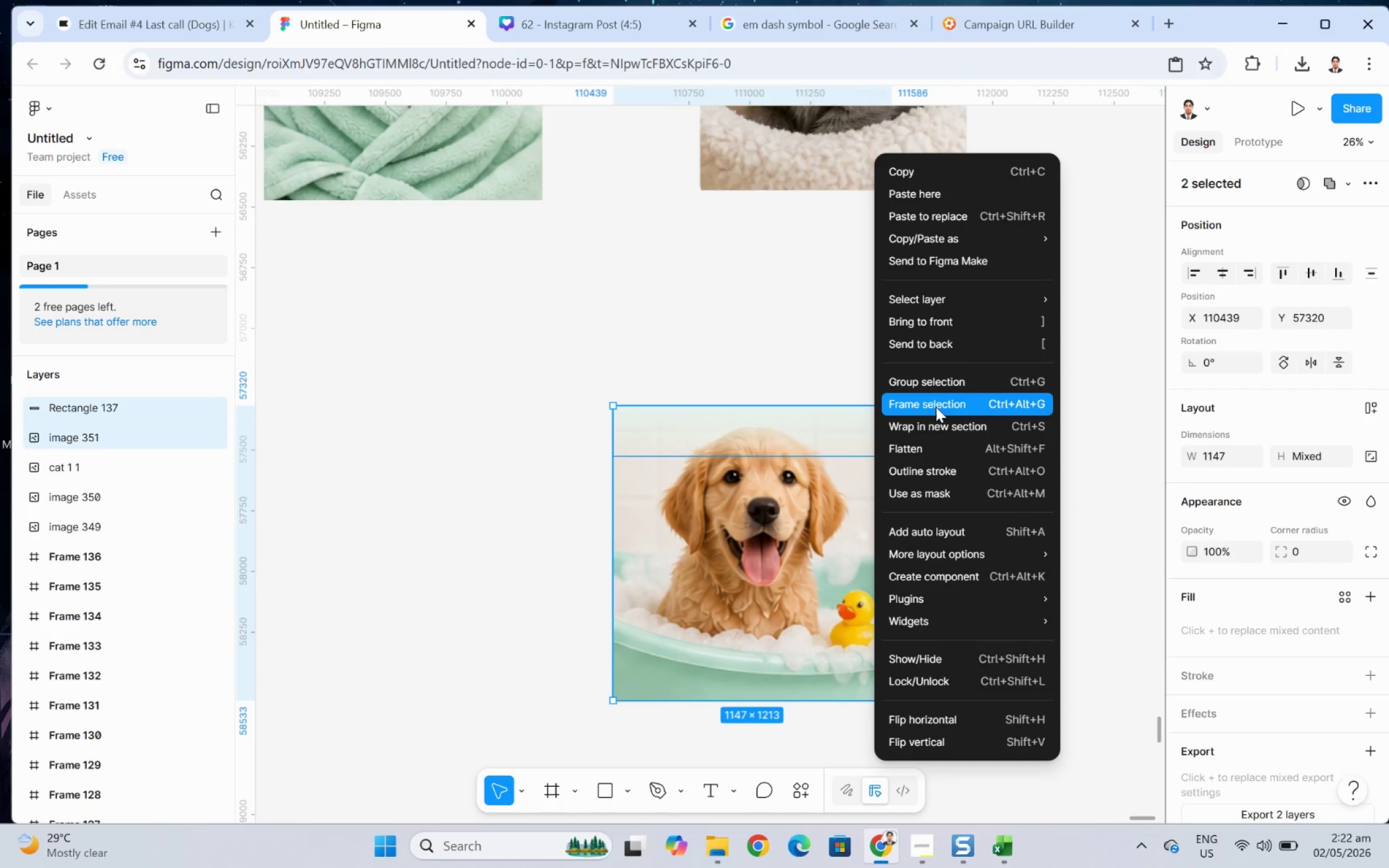 
left_click([941, 398])
 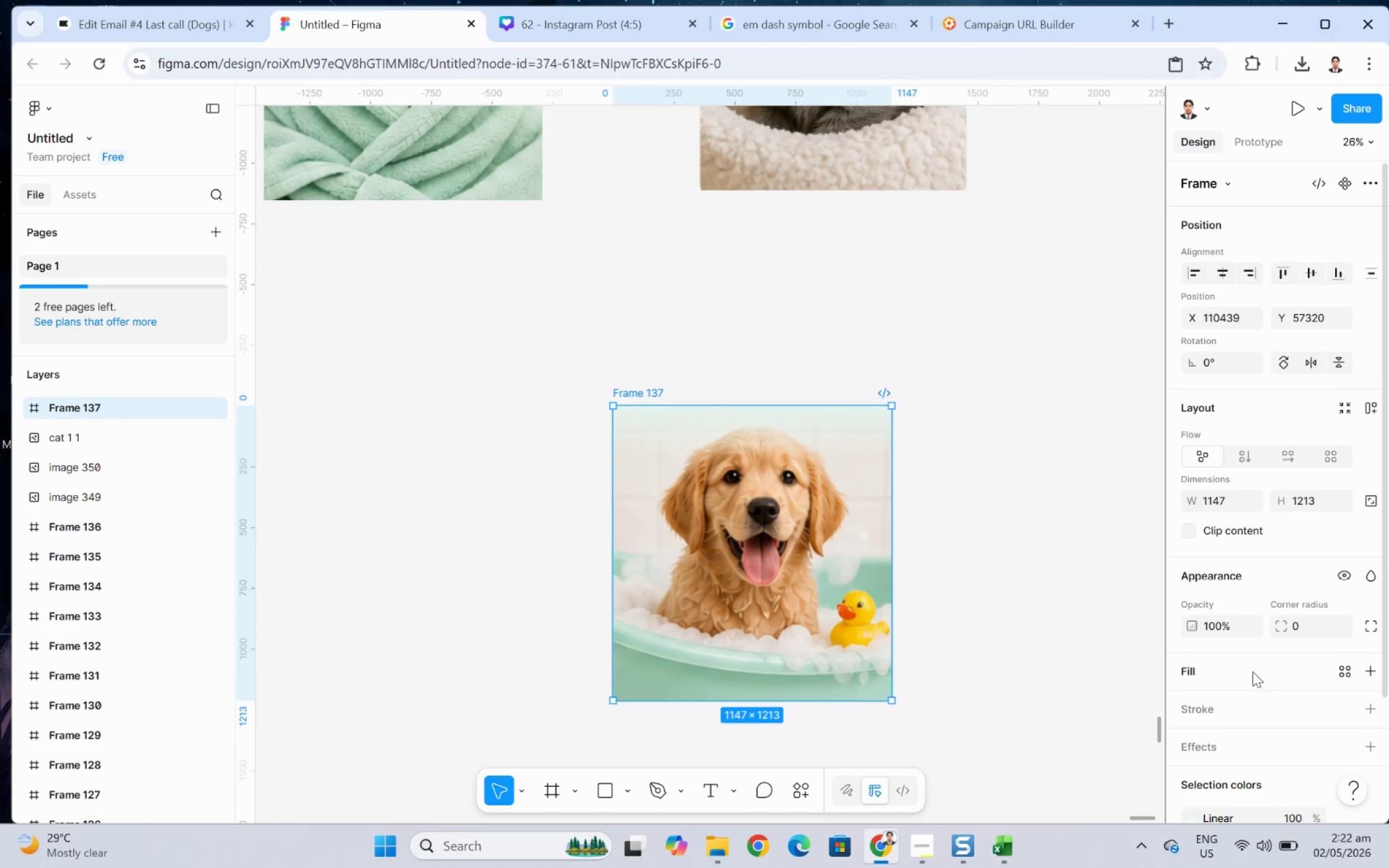 
scroll: coordinate [1271, 710], scroll_direction: down, amount: 6.0
 